 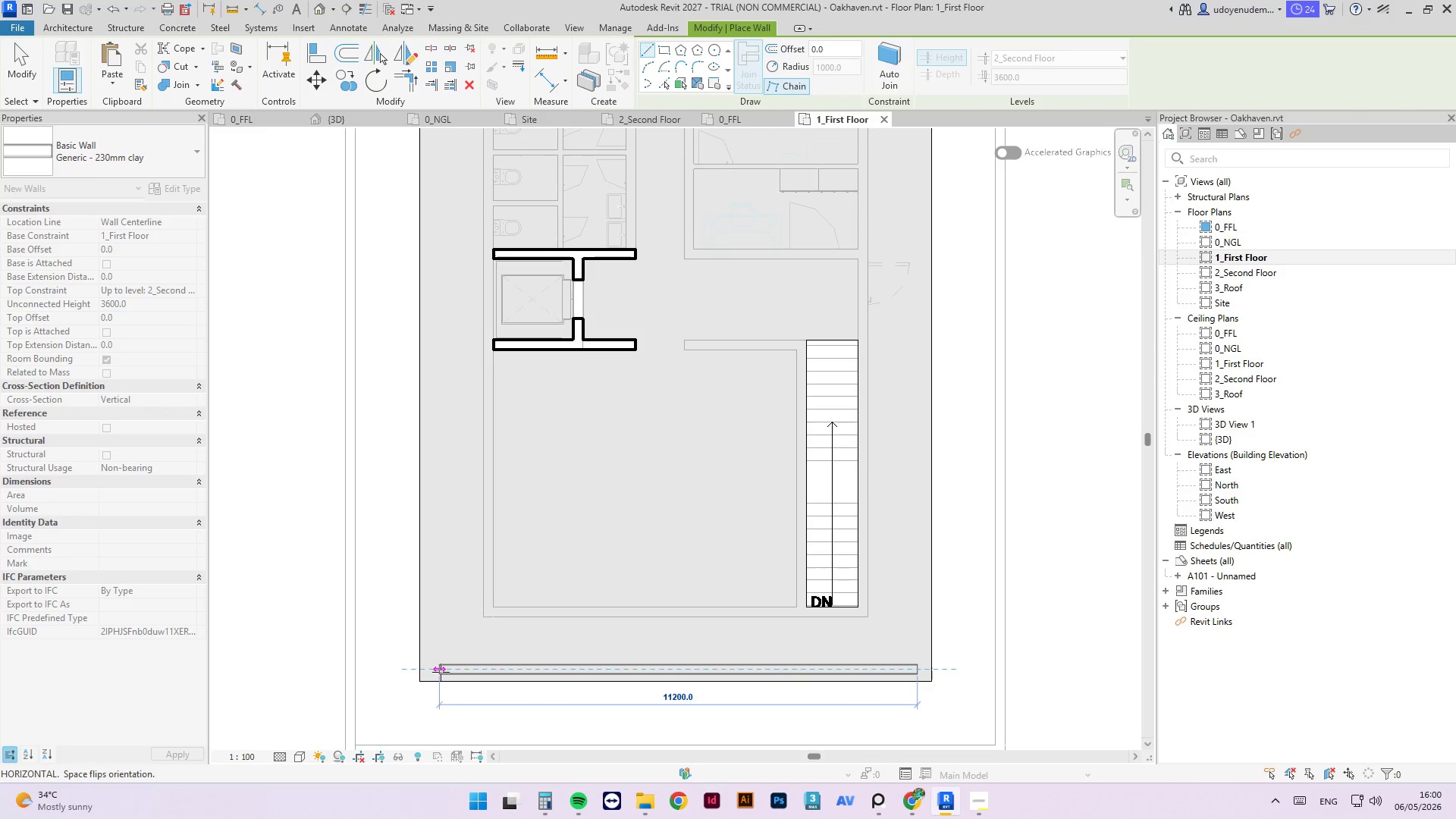 
left_click([428, 670])
 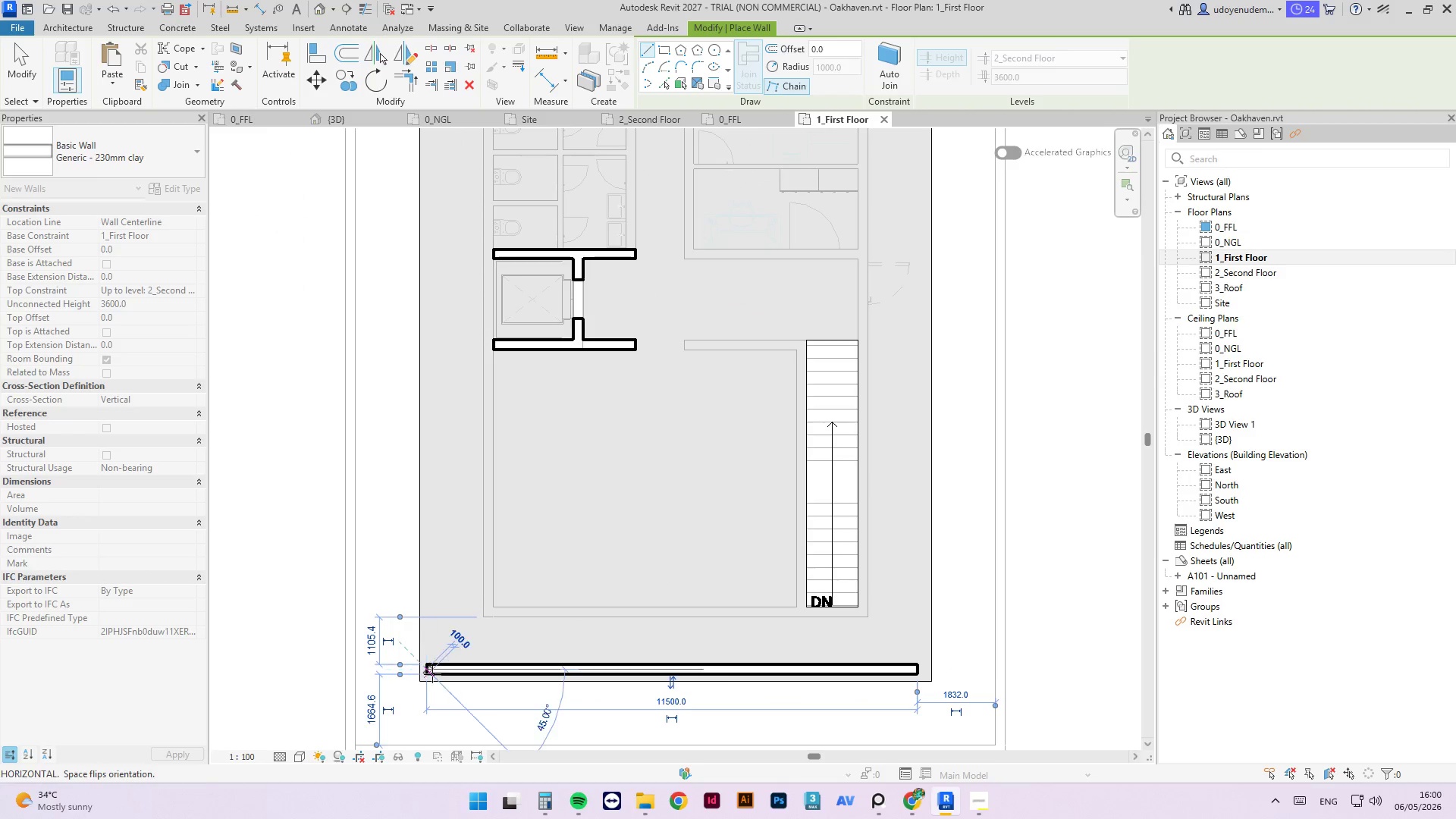 
scroll: coordinate [449, 678], scroll_direction: down, amount: 7.0
 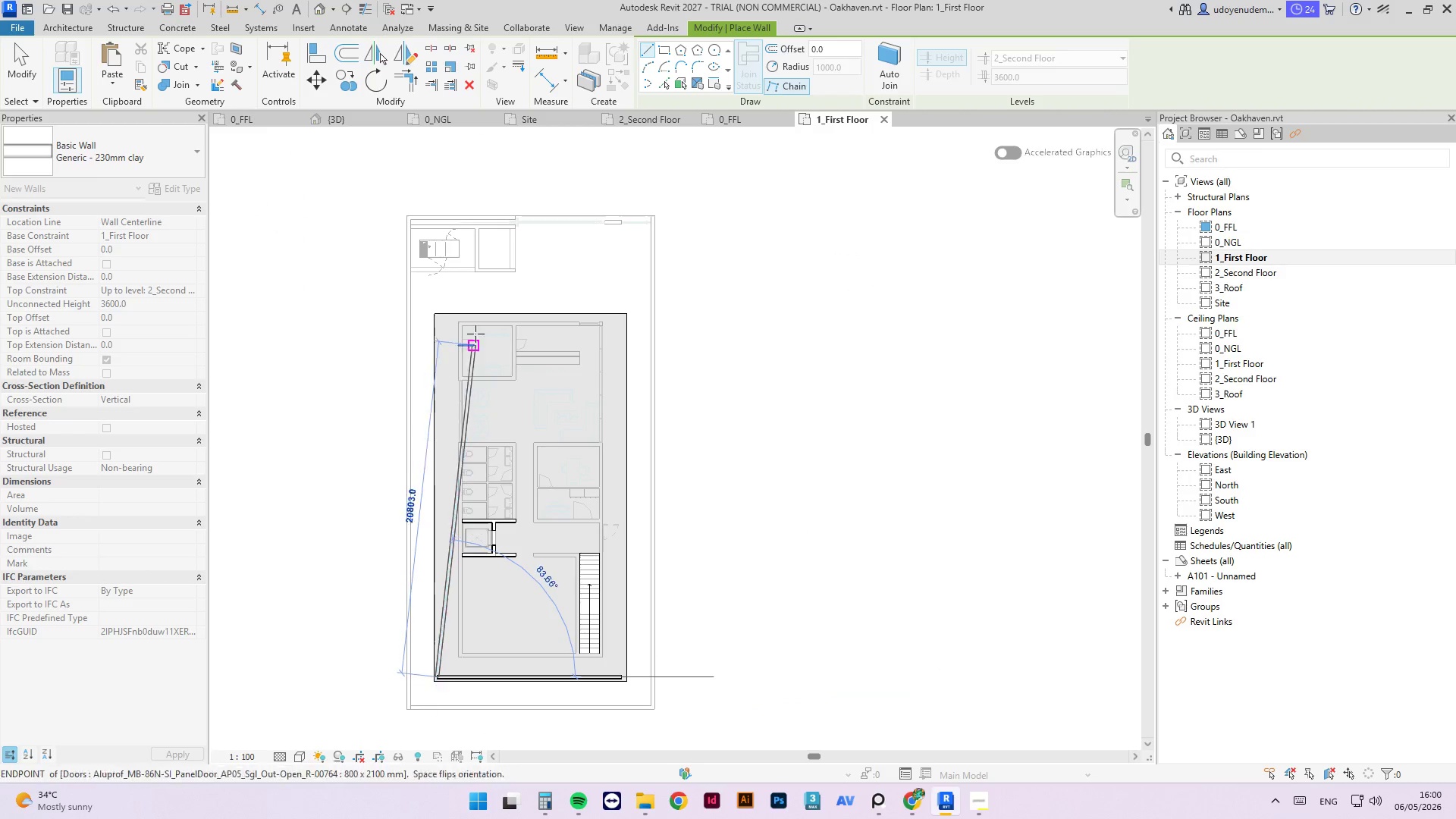 
scroll: coordinate [433, 327], scroll_direction: up, amount: 8.0
 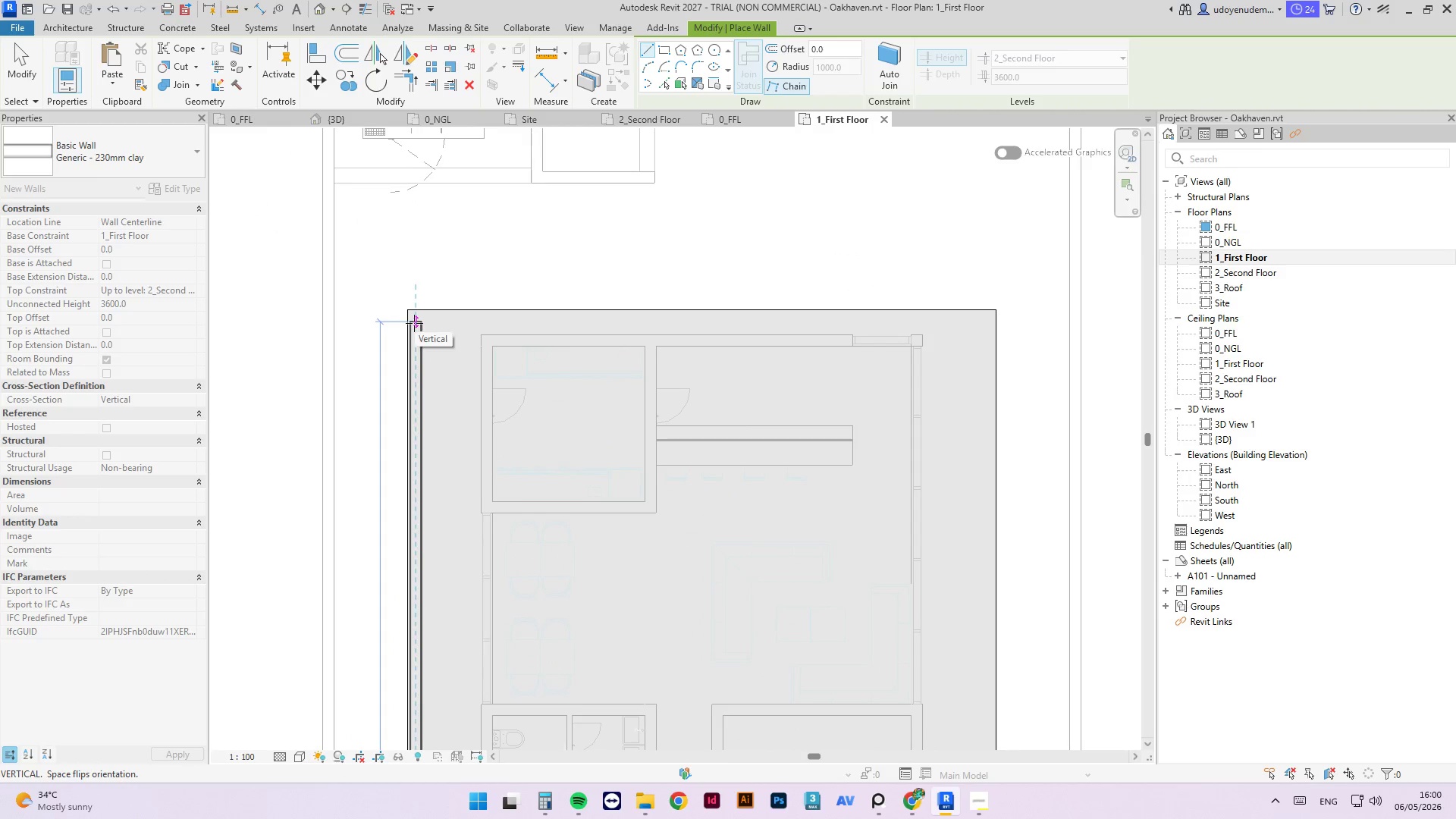 
left_click([414, 322])
 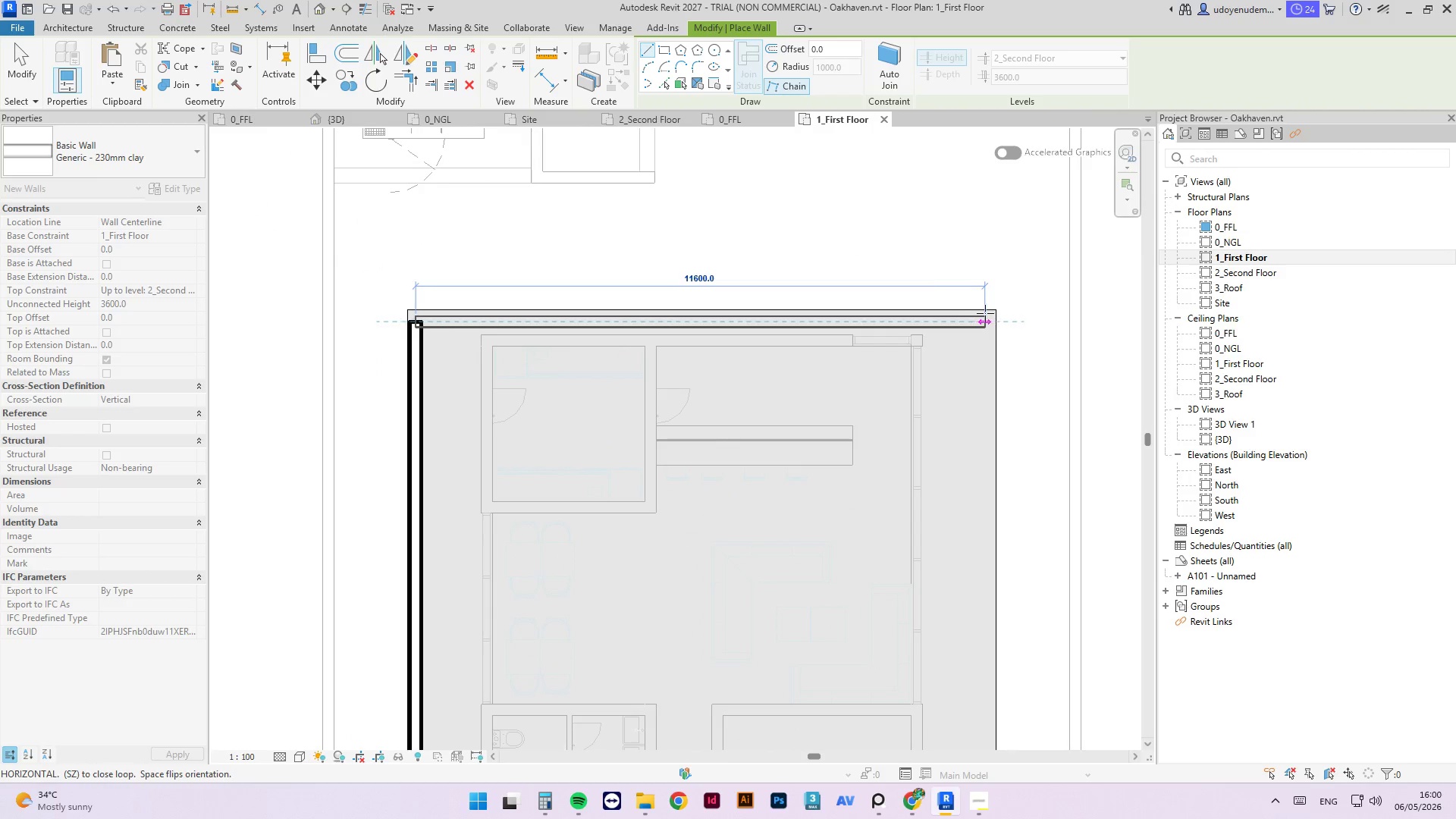 
left_click([987, 313])
 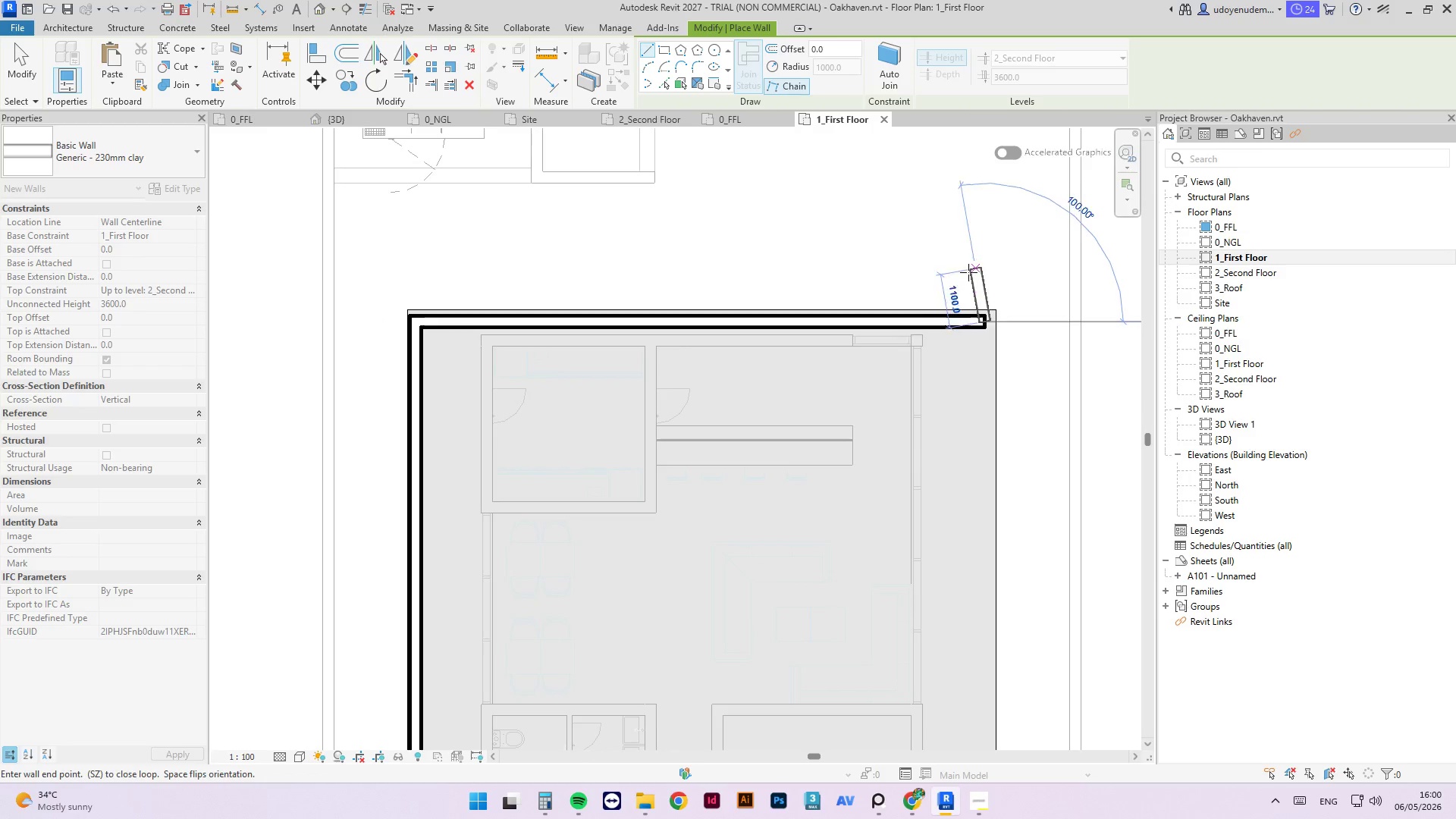 
scroll: coordinate [965, 274], scroll_direction: down, amount: 9.0
 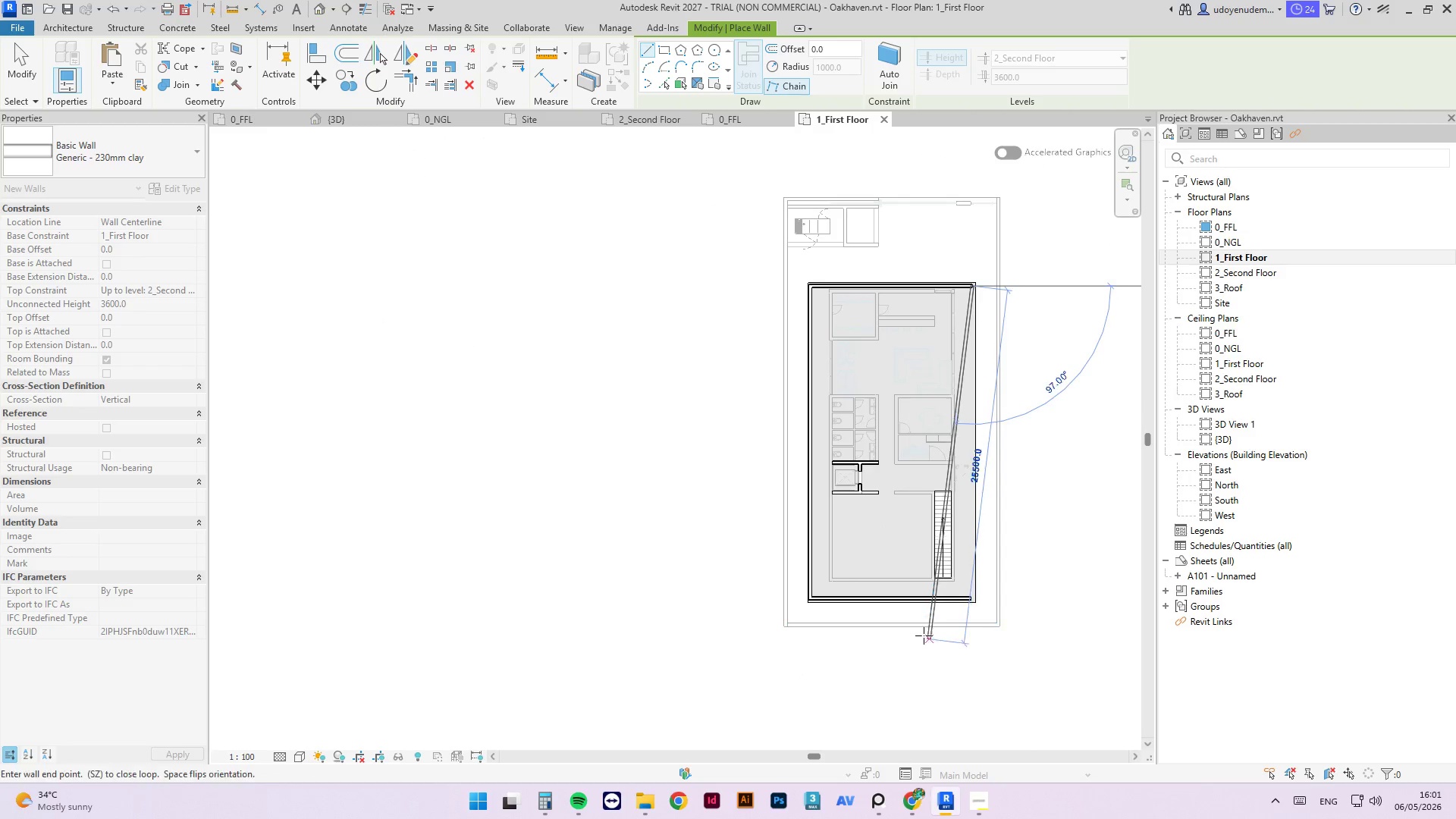 
scroll: coordinate [1006, 607], scroll_direction: up, amount: 10.0
 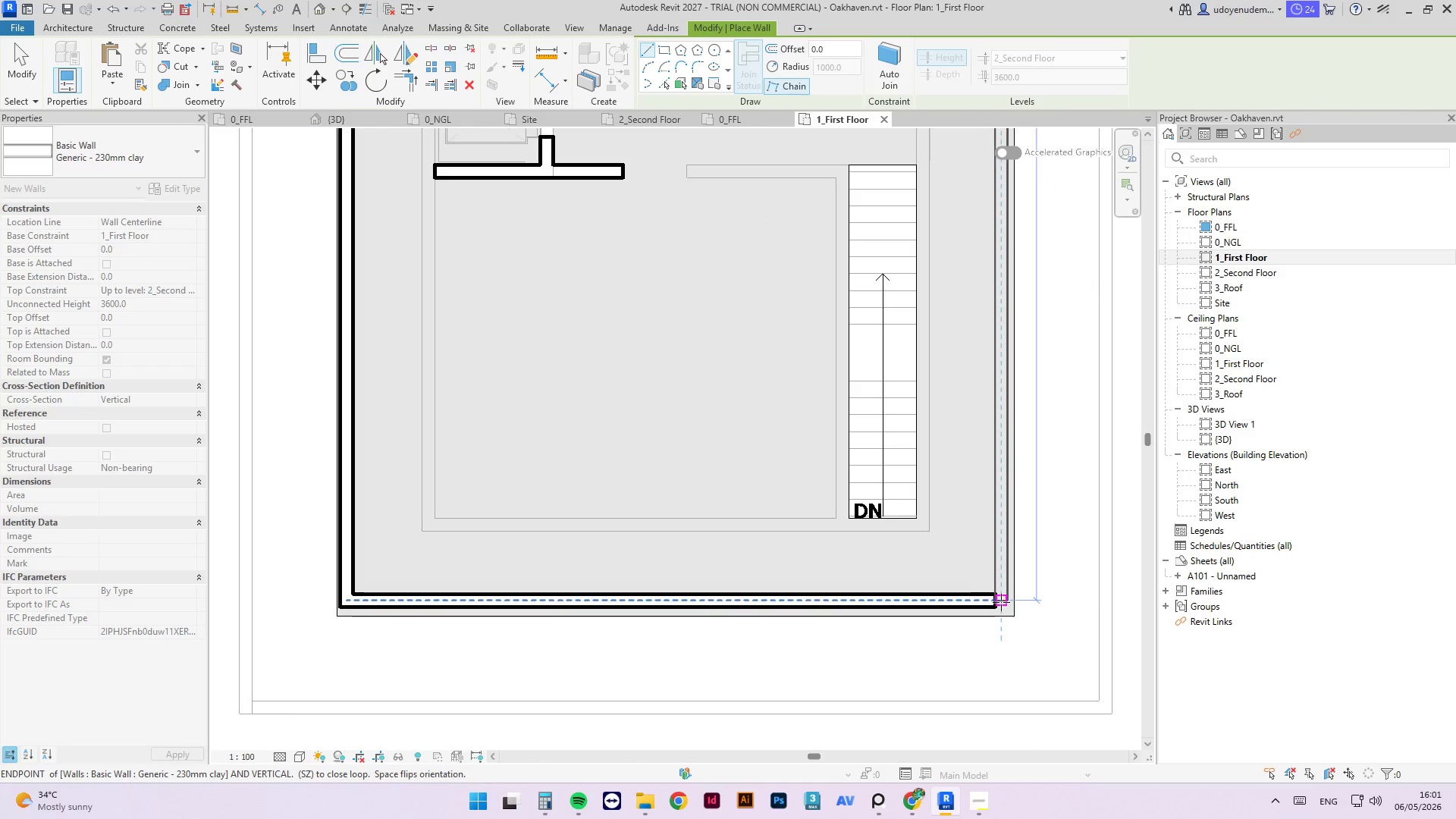 
left_click([1001, 602])
 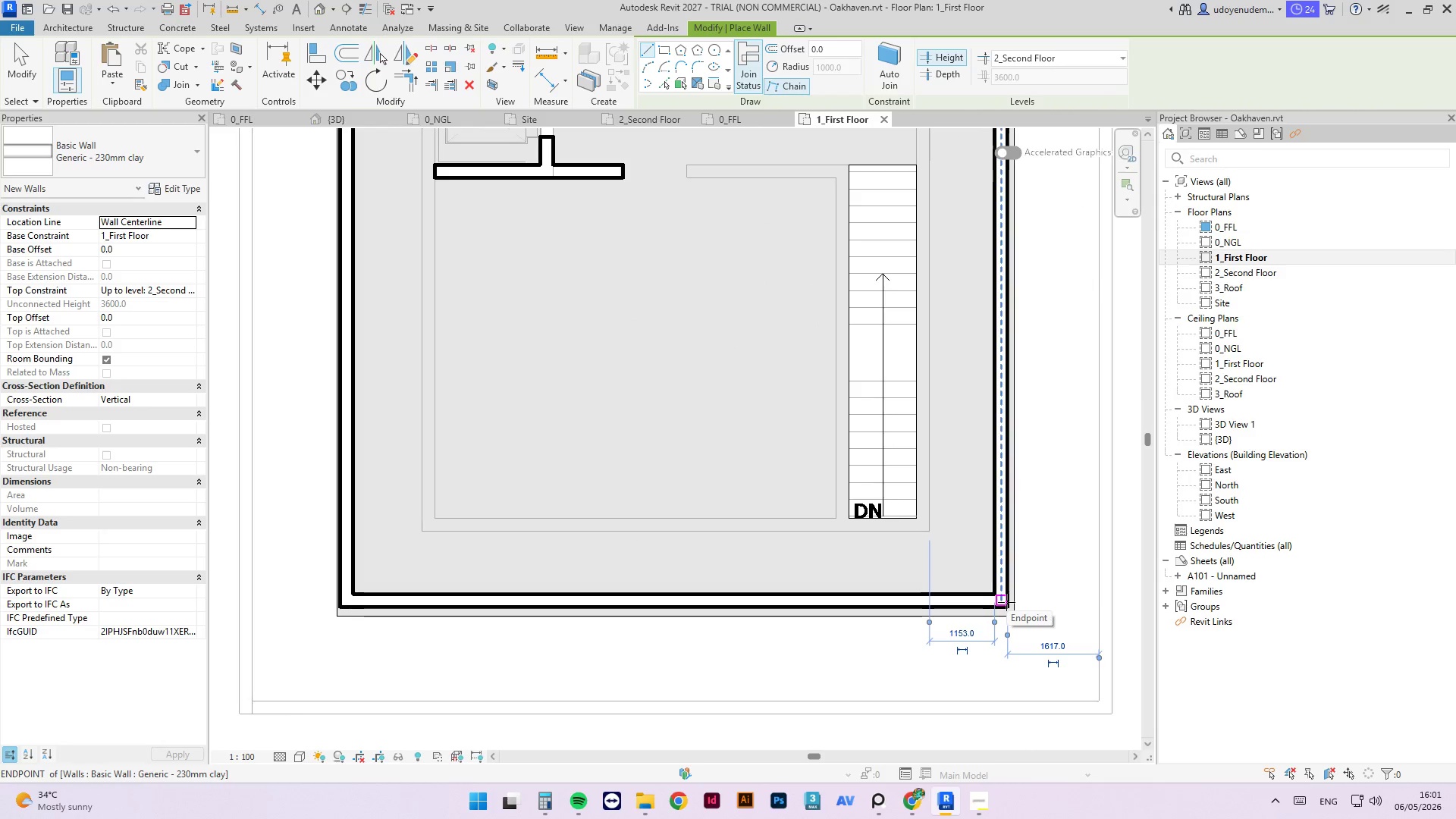 
key(Escape)
 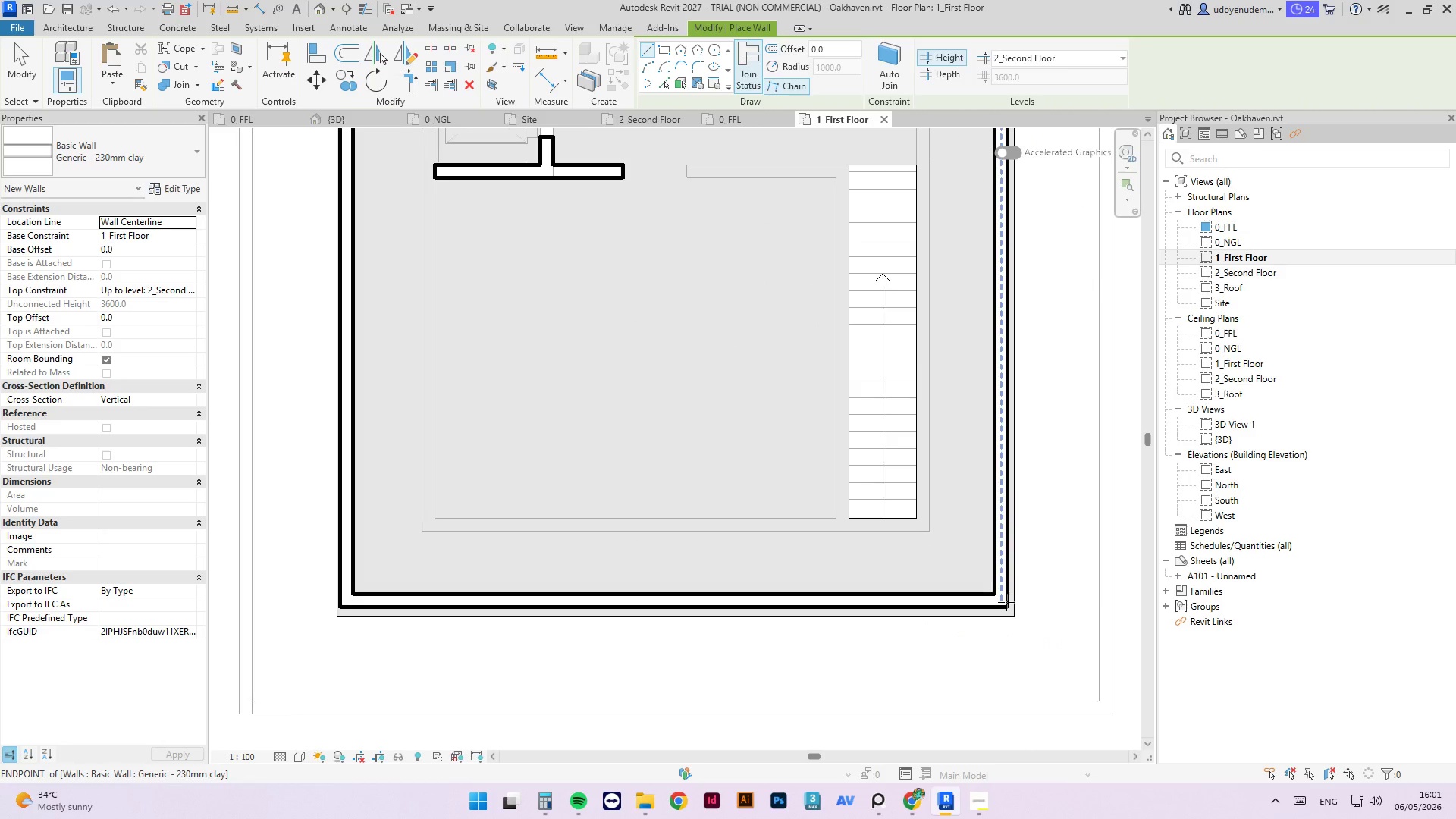 
key(Escape)
 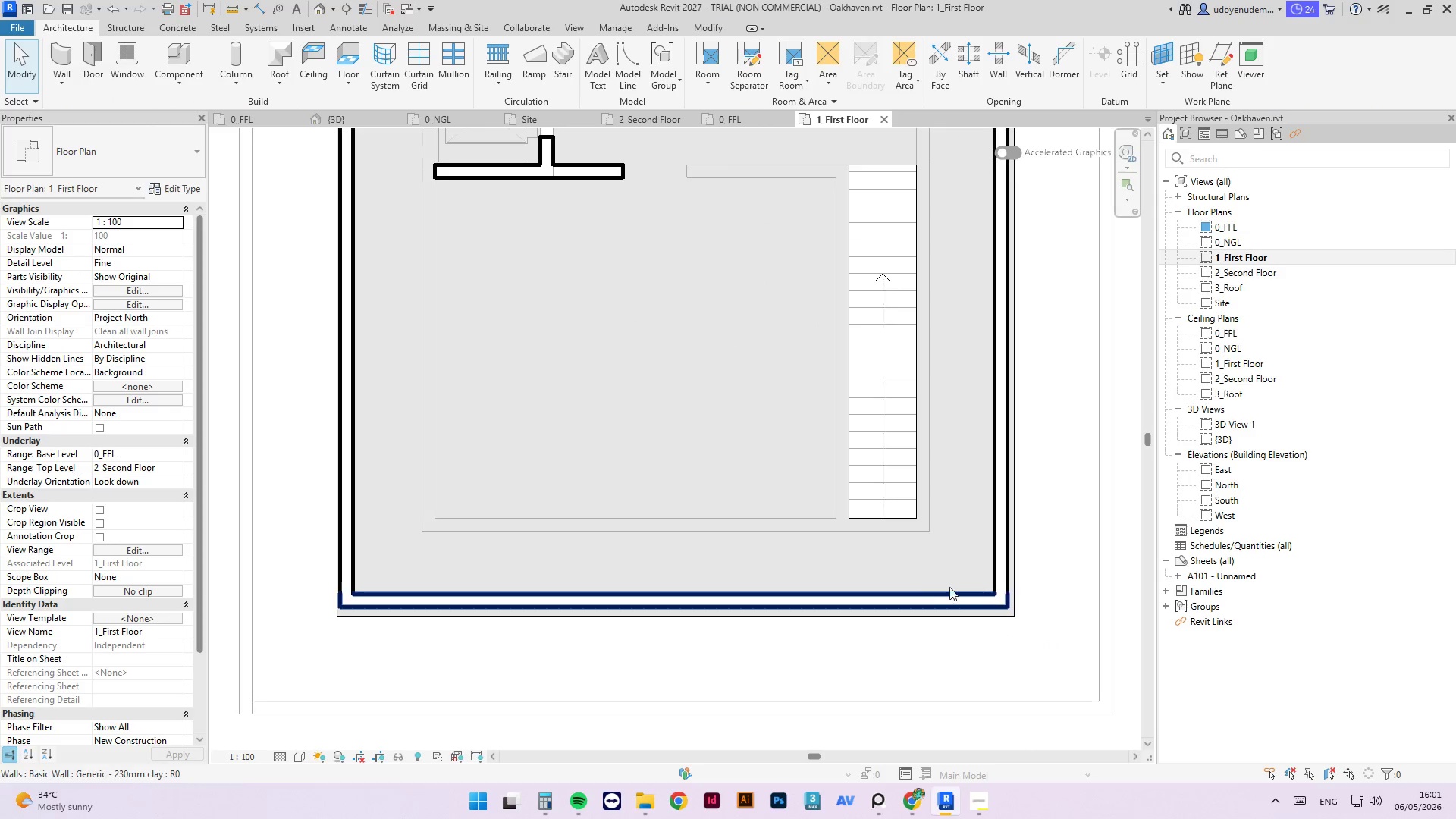 
scroll: coordinate [888, 592], scroll_direction: down, amount: 9.0
 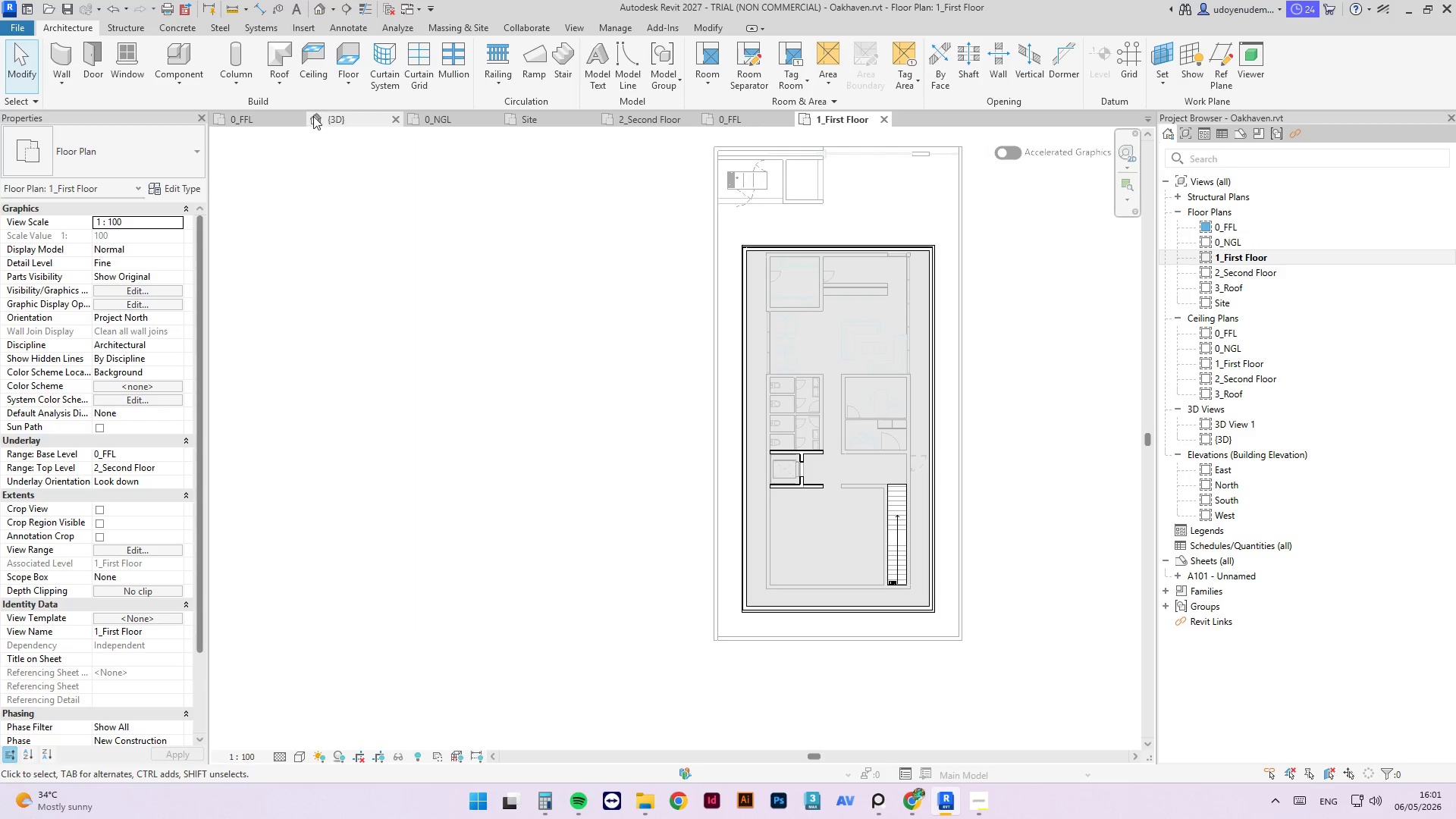 
double_click([344, 127])
 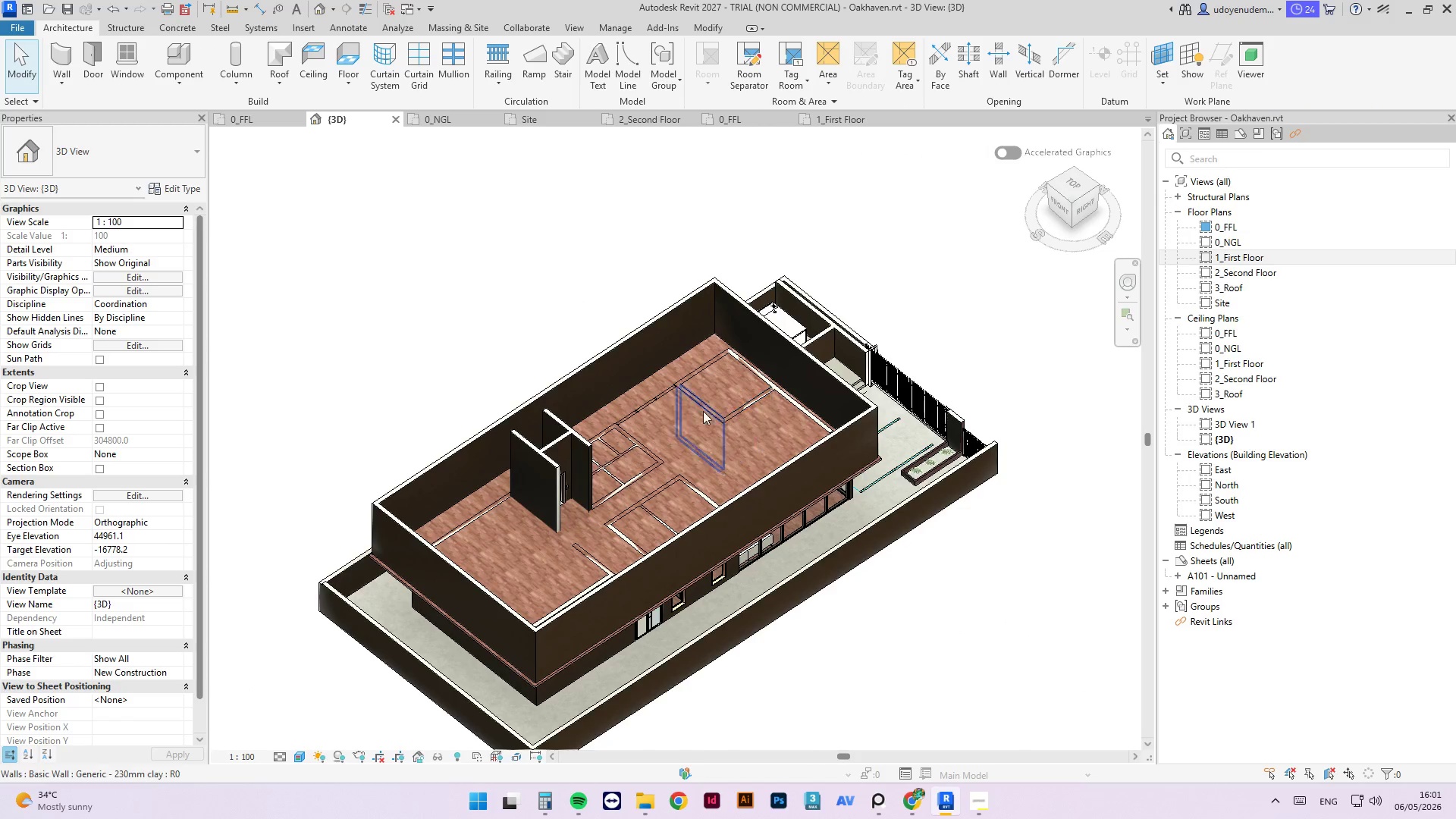 
scroll: coordinate [691, 411], scroll_direction: down, amount: 3.0
 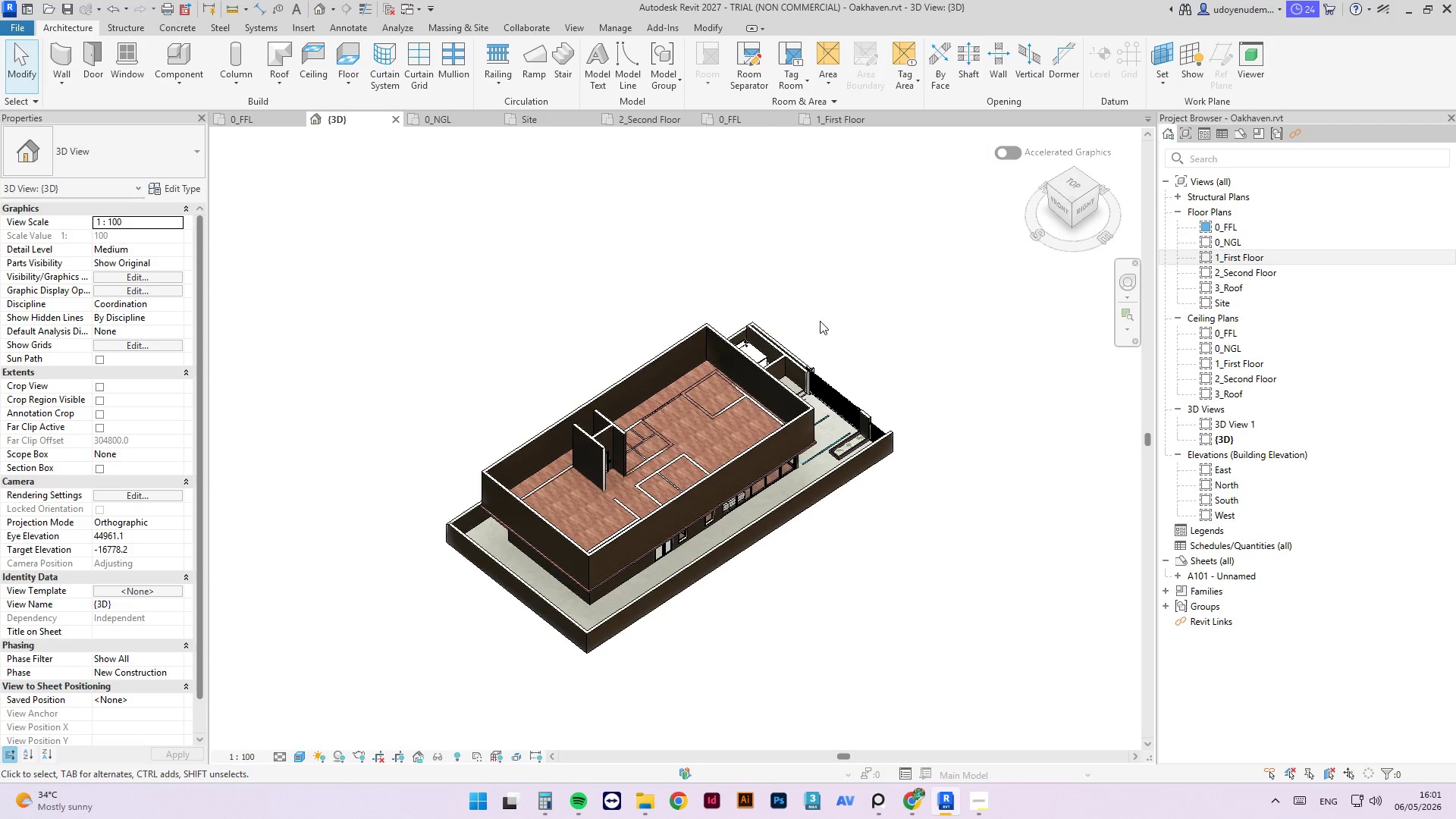 
left_click([883, 307])
 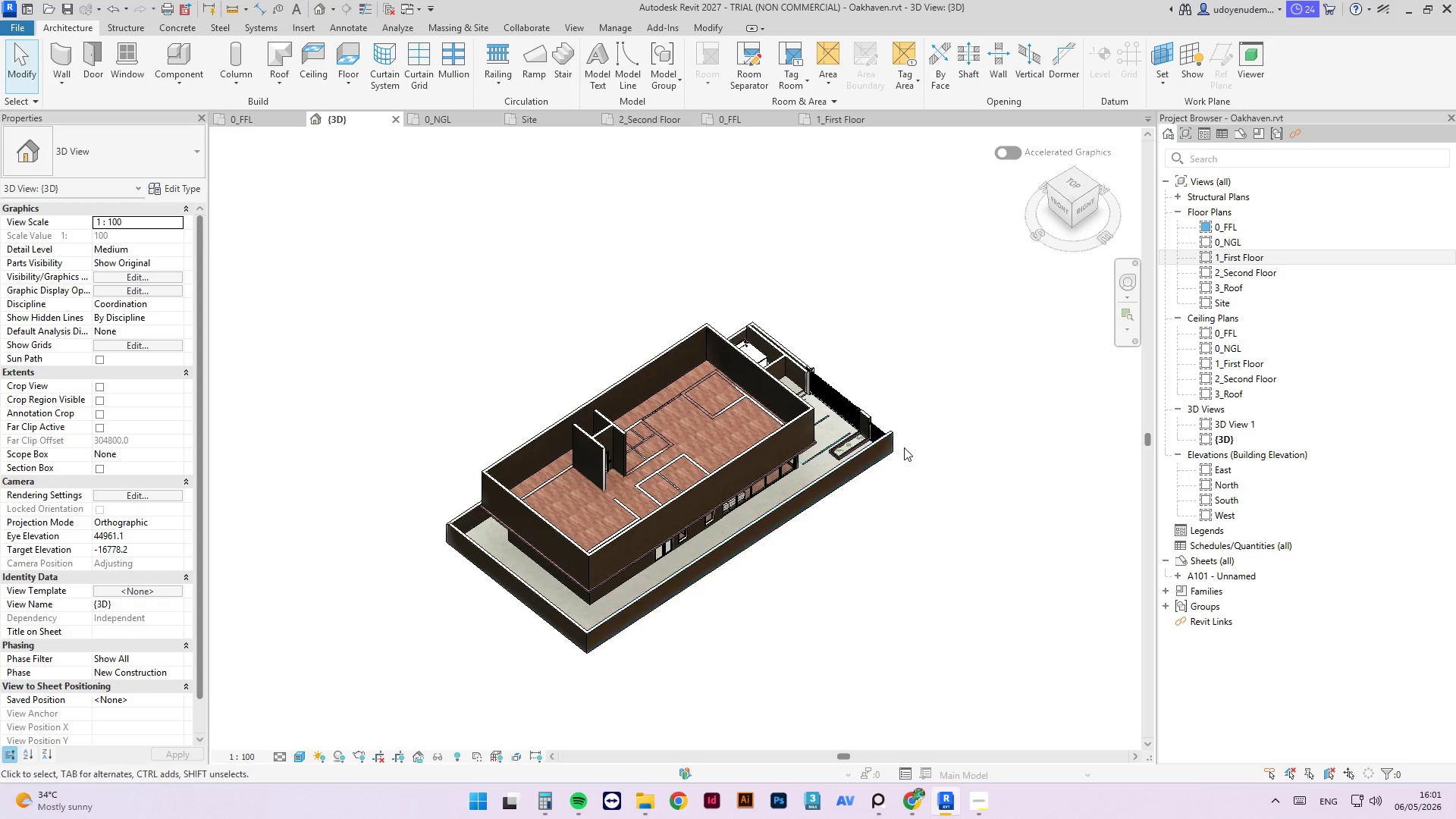 
hold_key(key=ShiftLeft, duration=2.55)
 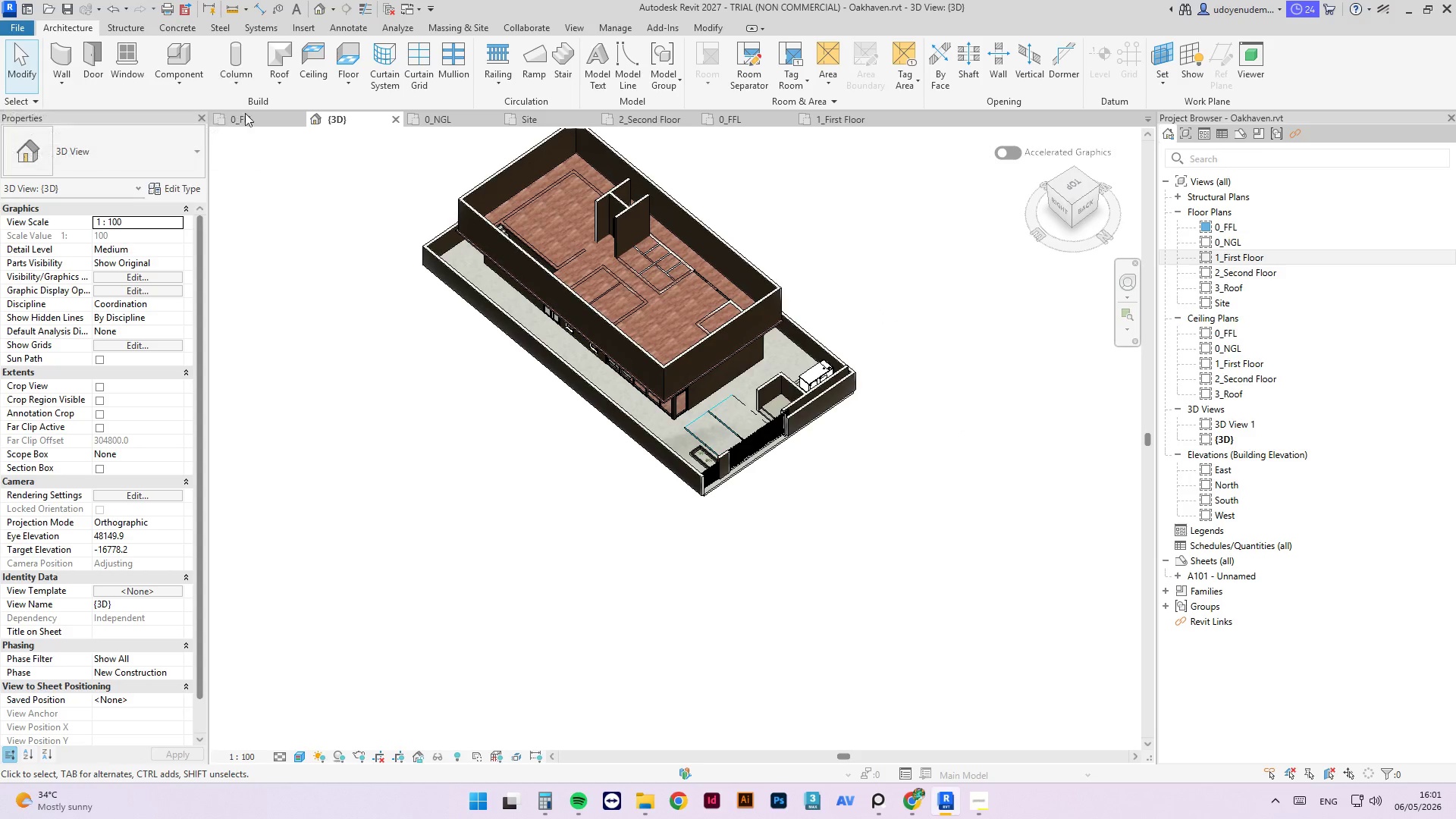 
left_click([249, 118])
 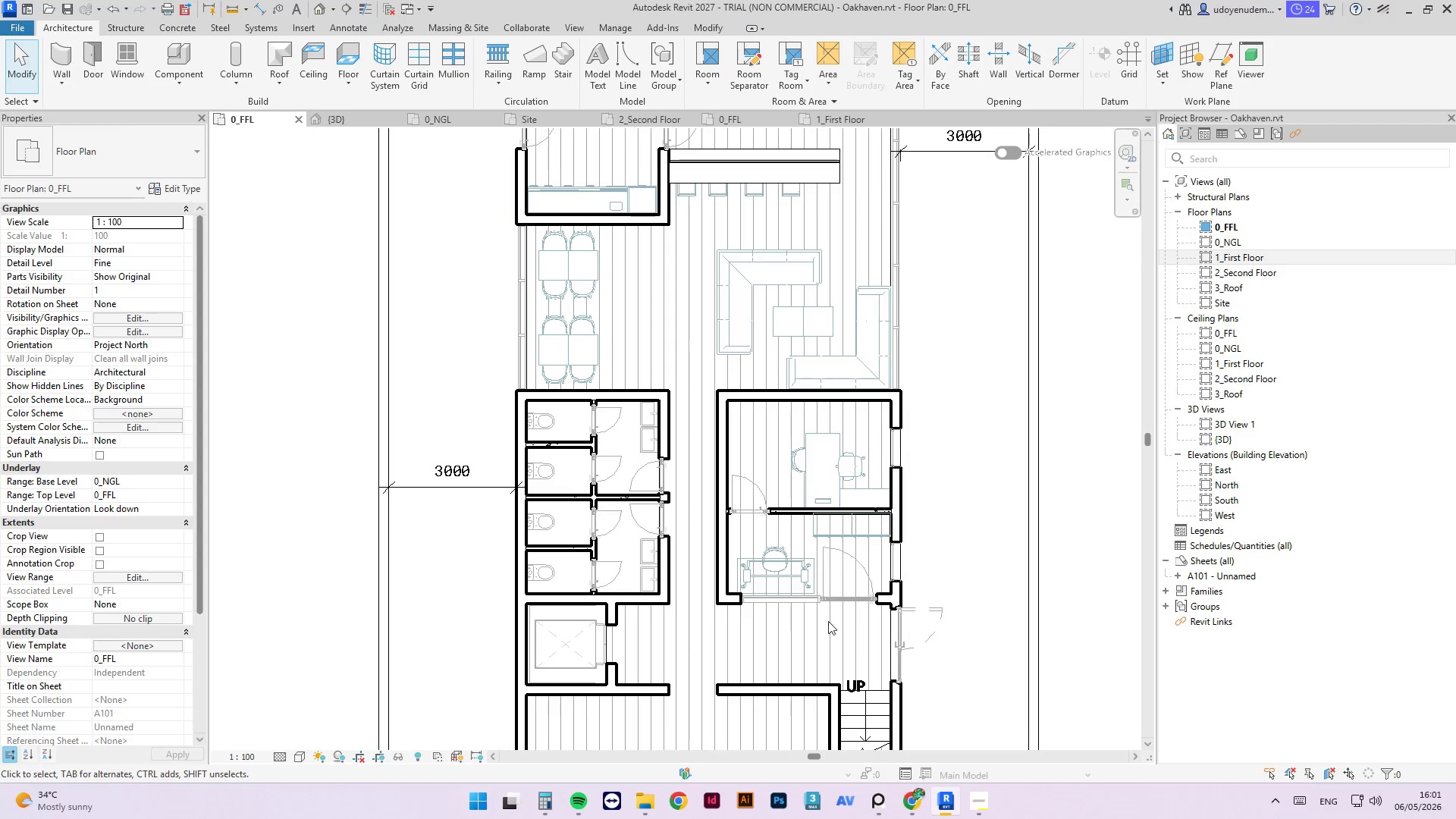 
scroll: coordinate [725, 521], scroll_direction: down, amount: 4.0
 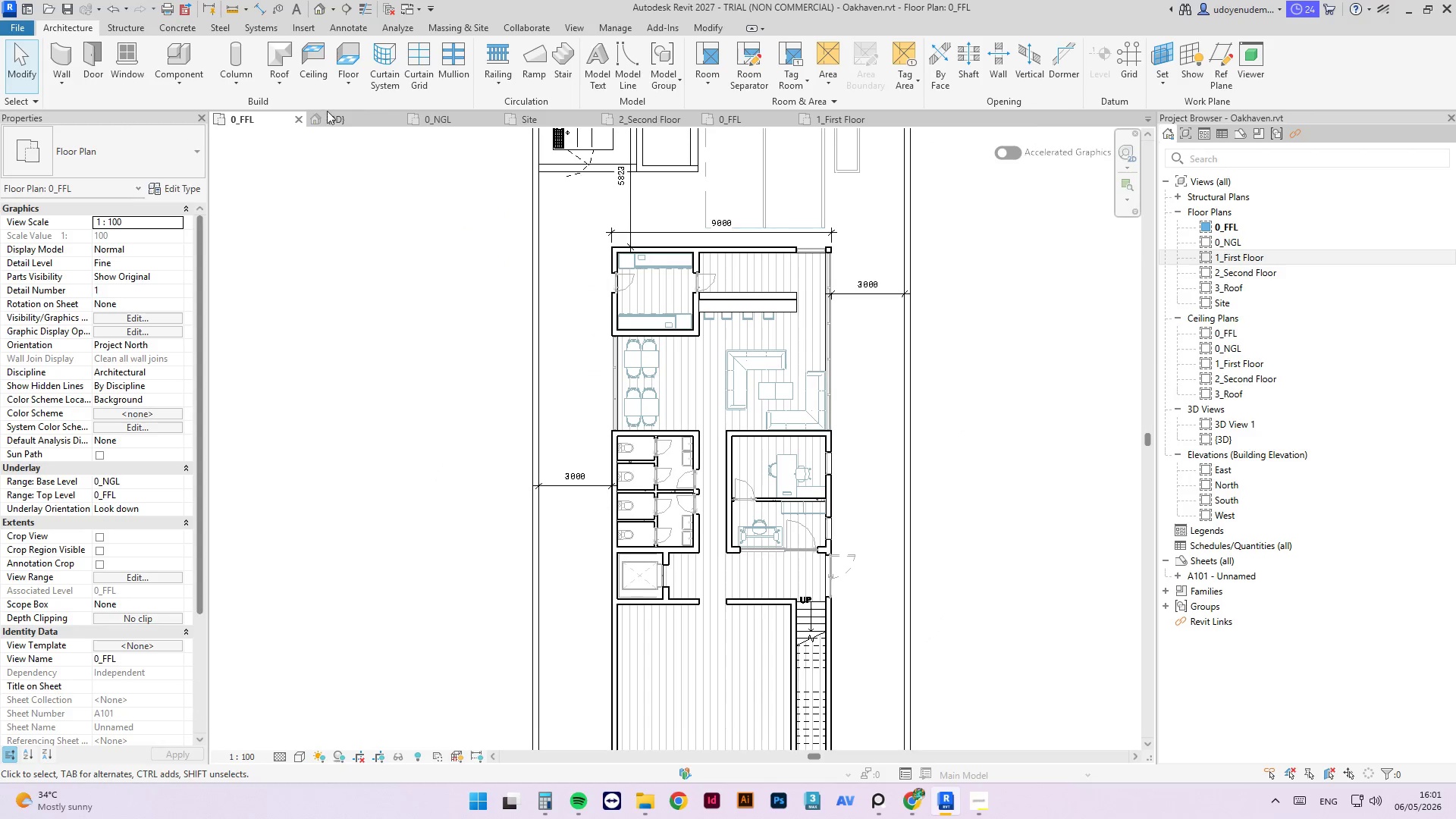 
left_click([327, 118])
 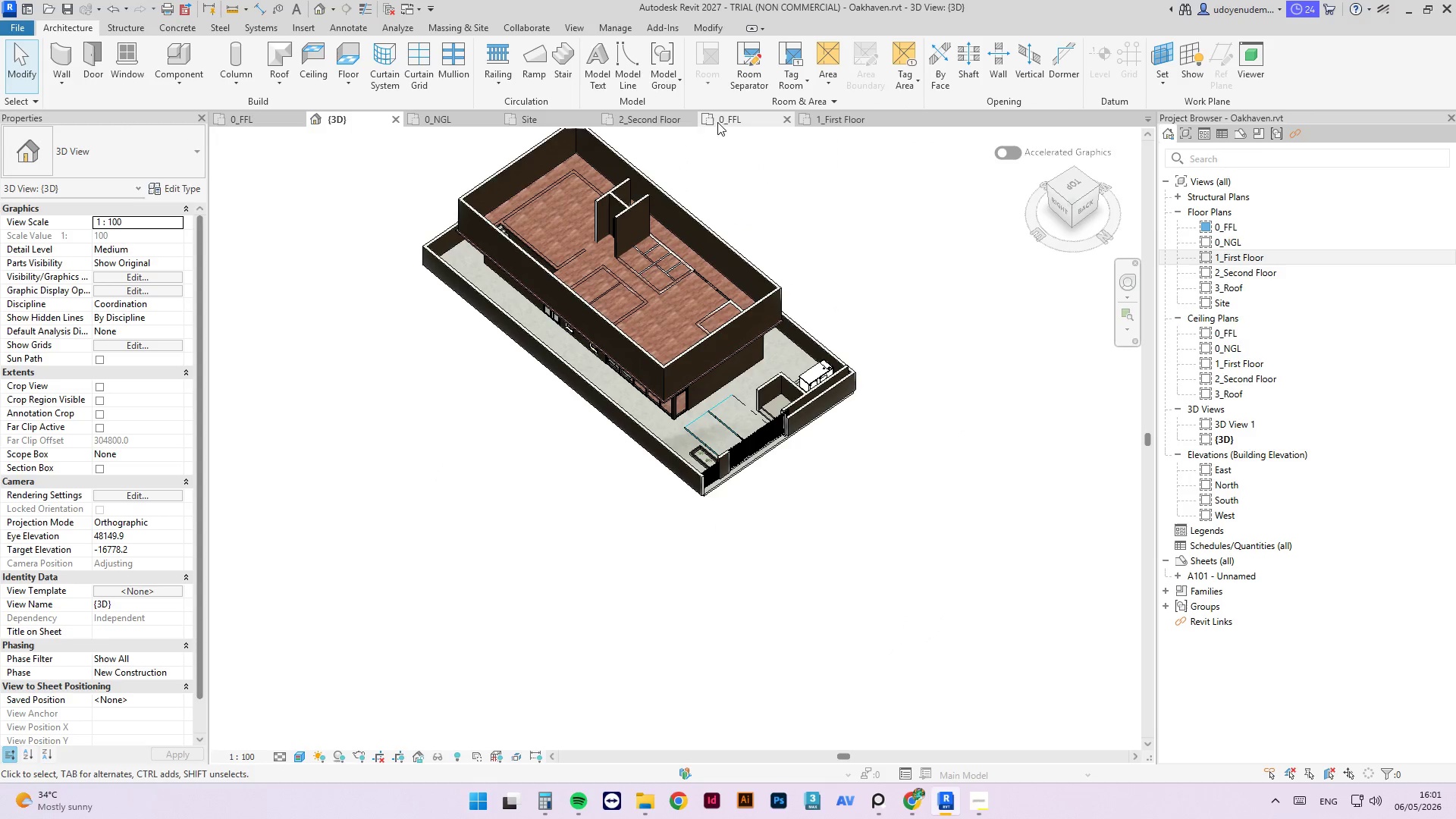 
left_click([472, 126])
 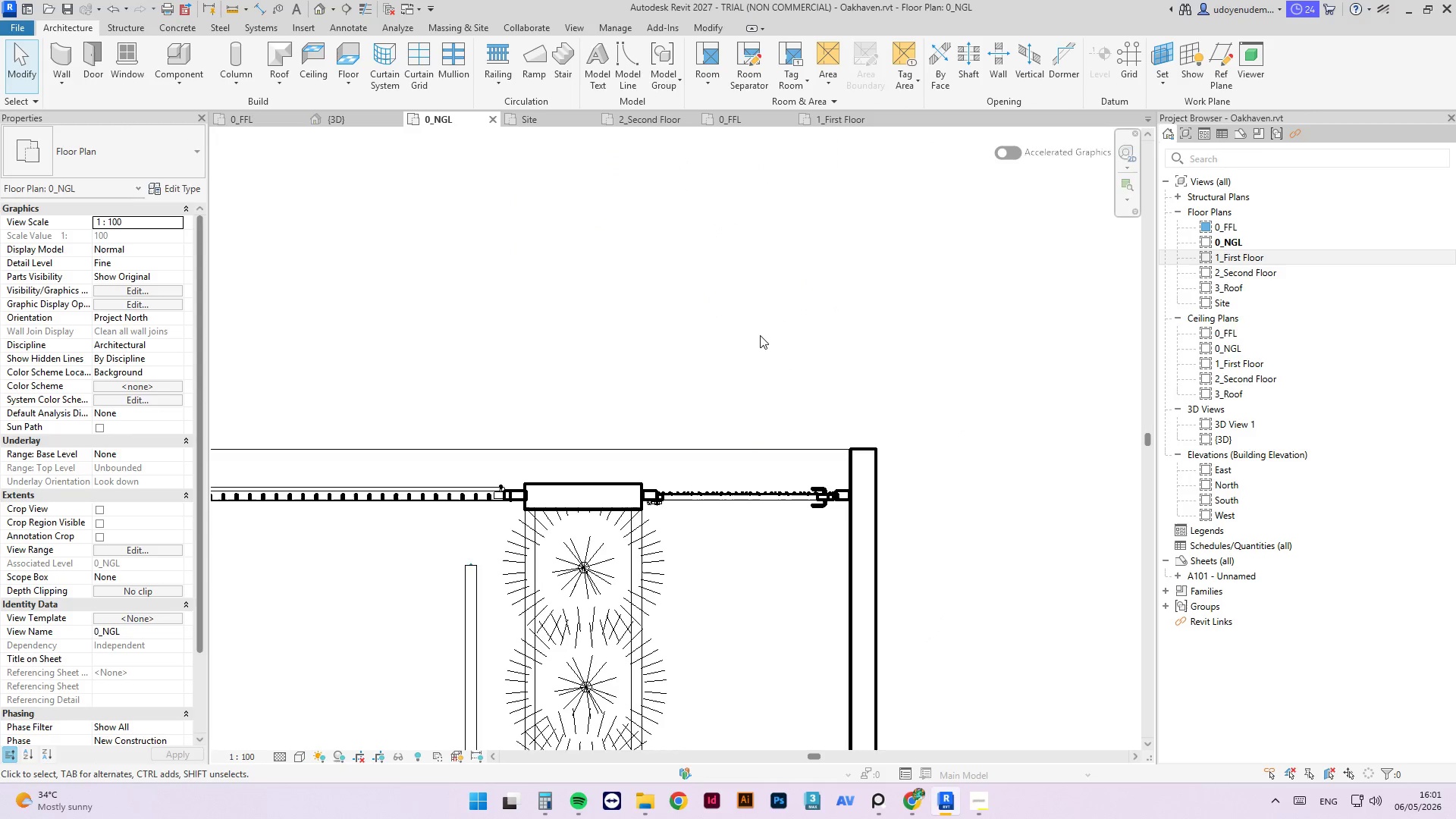 
scroll: coordinate [754, 289], scroll_direction: down, amount: 15.0
 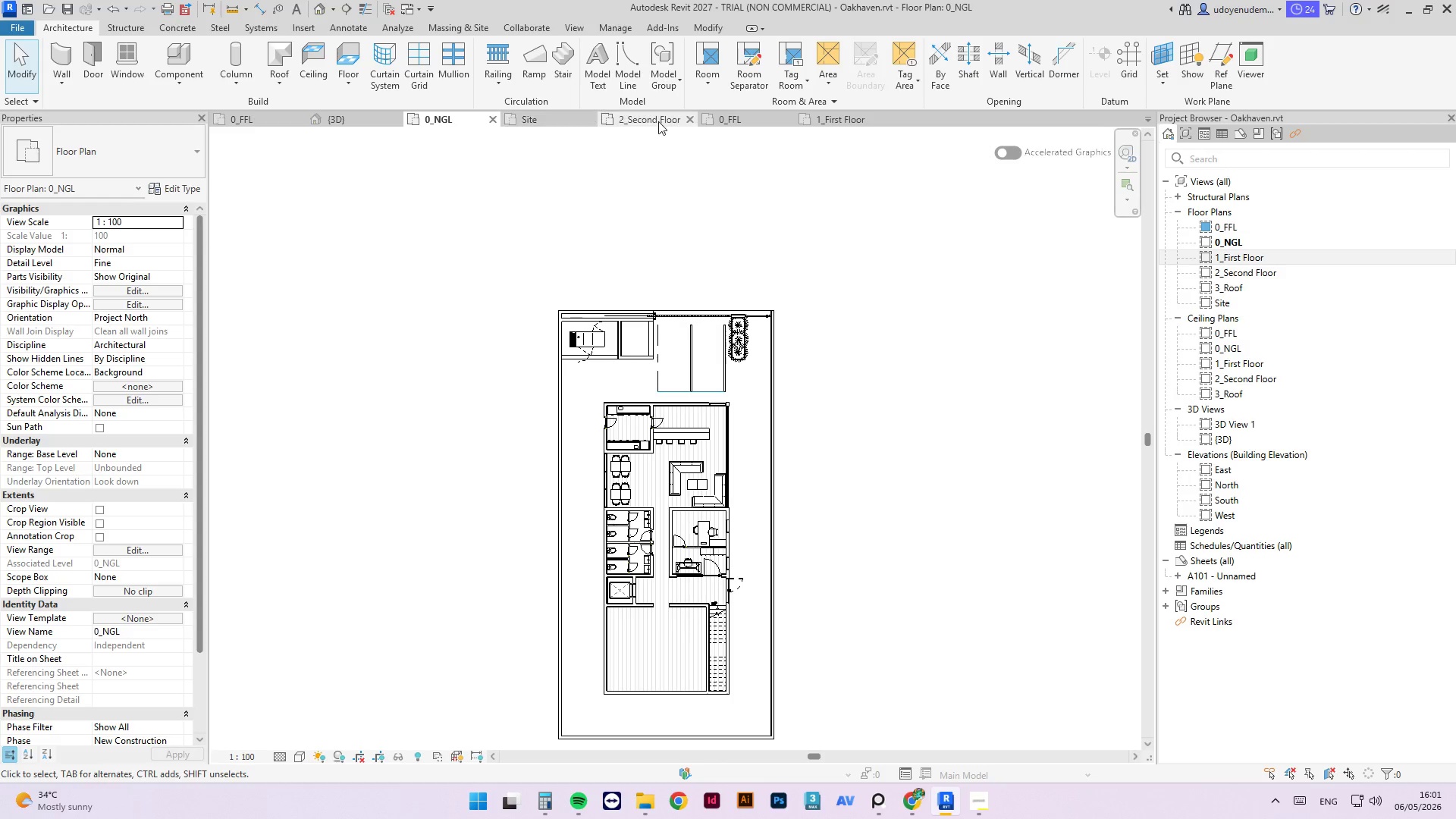 
left_click([554, 118])
 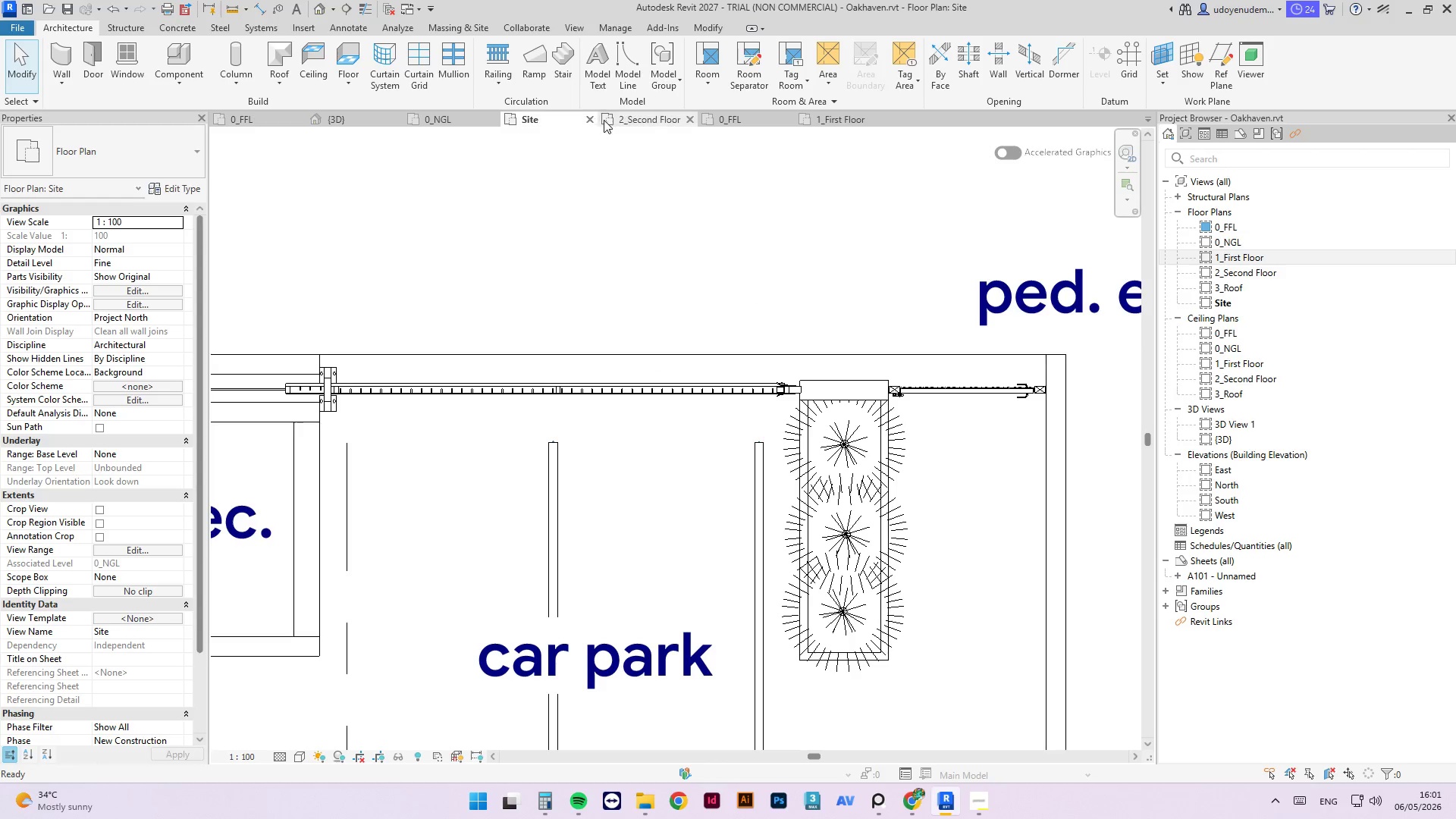 
left_click([591, 120])
 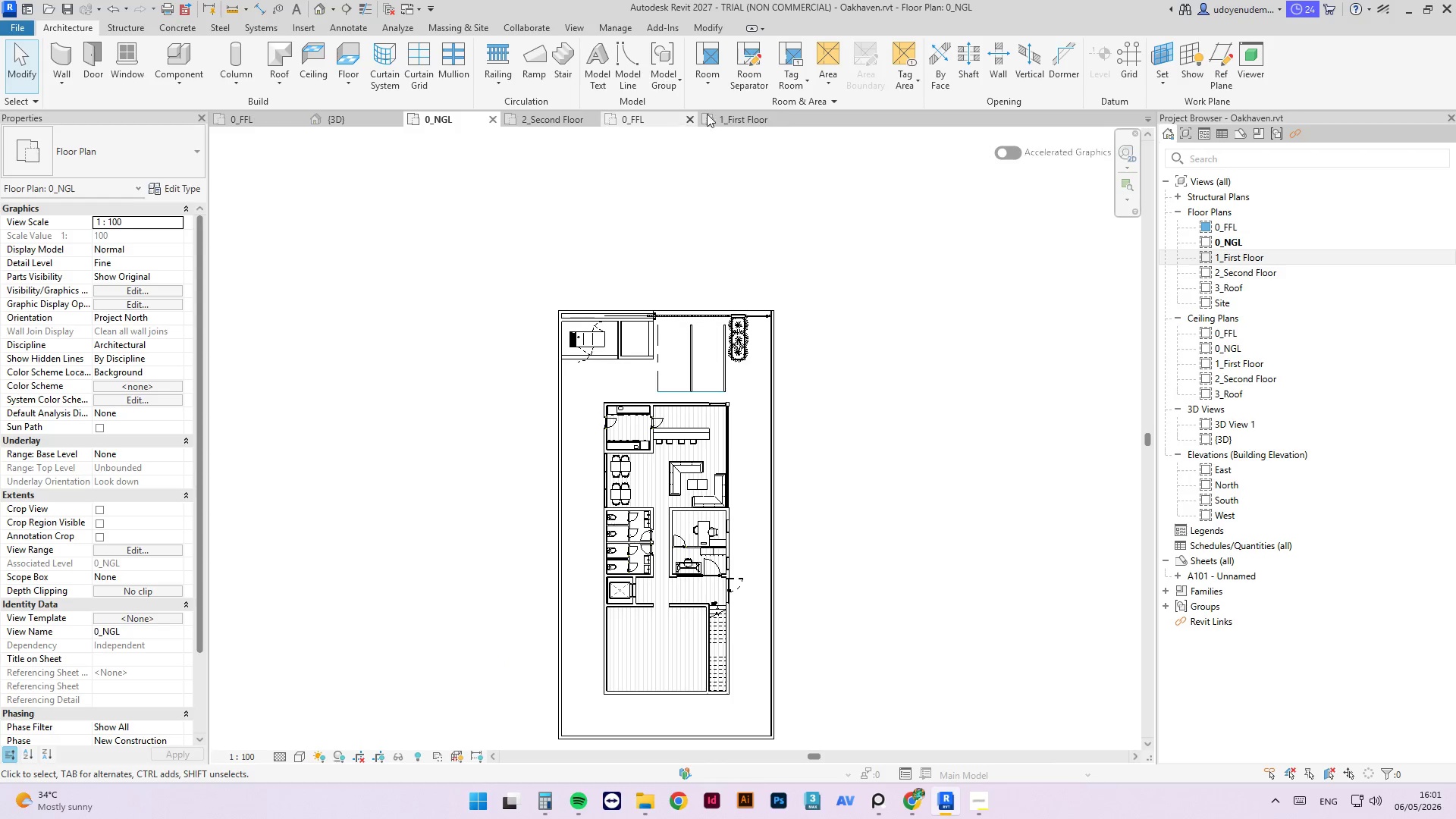 
left_click([723, 117])
 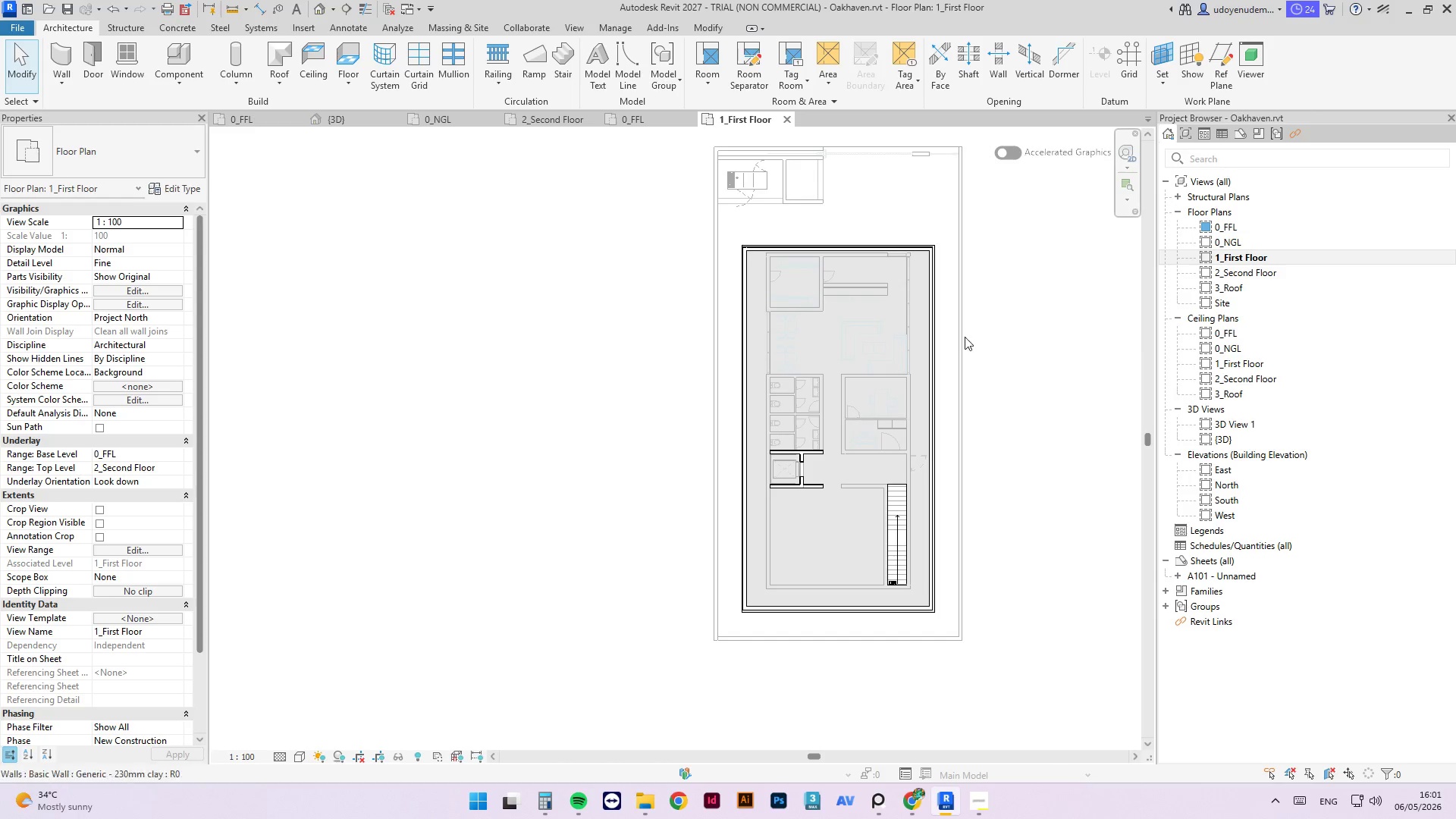 
scroll: coordinate [936, 259], scroll_direction: up, amount: 4.0
 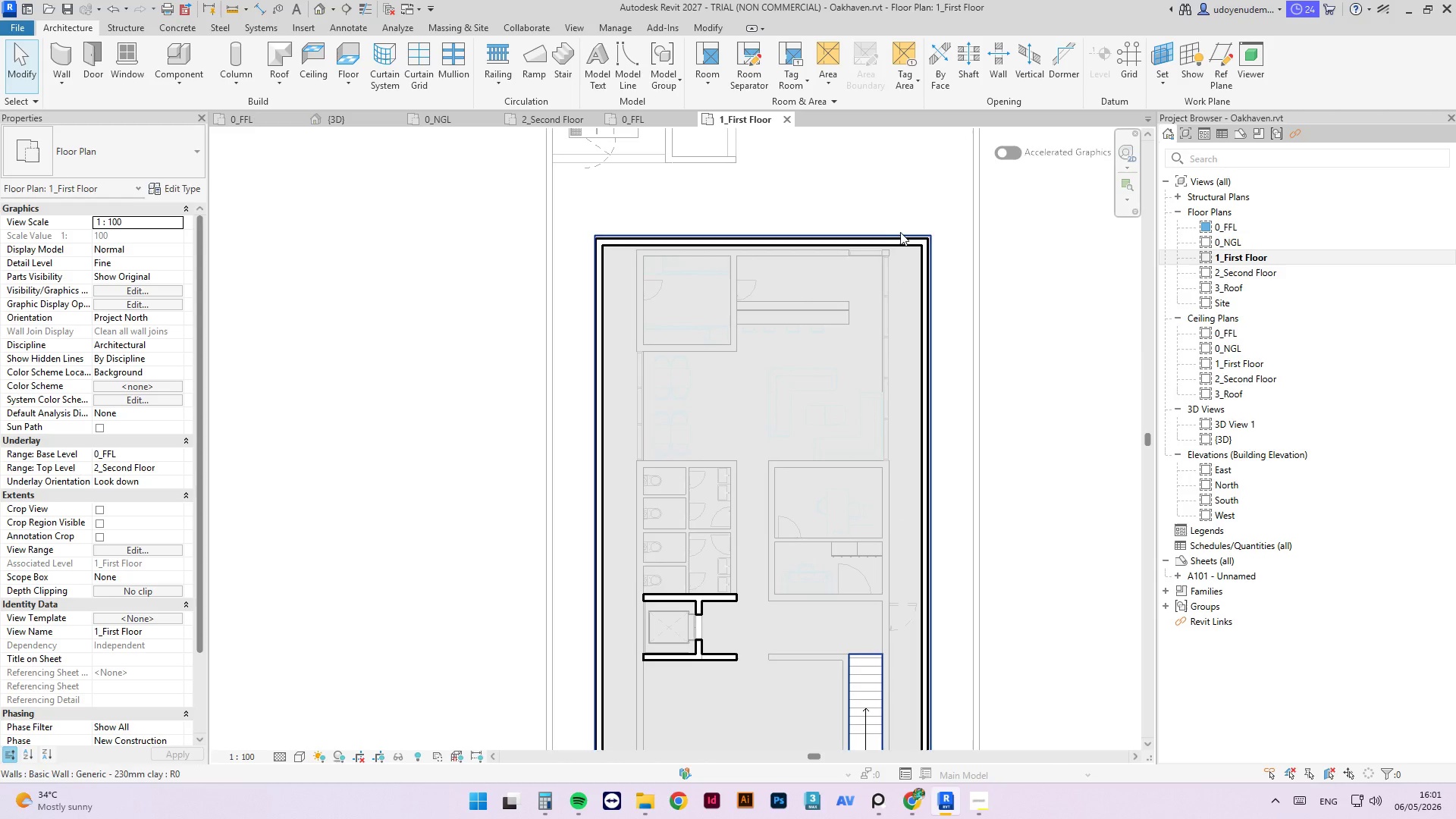 
scroll: coordinate [876, 256], scroll_direction: down, amount: 2.0
 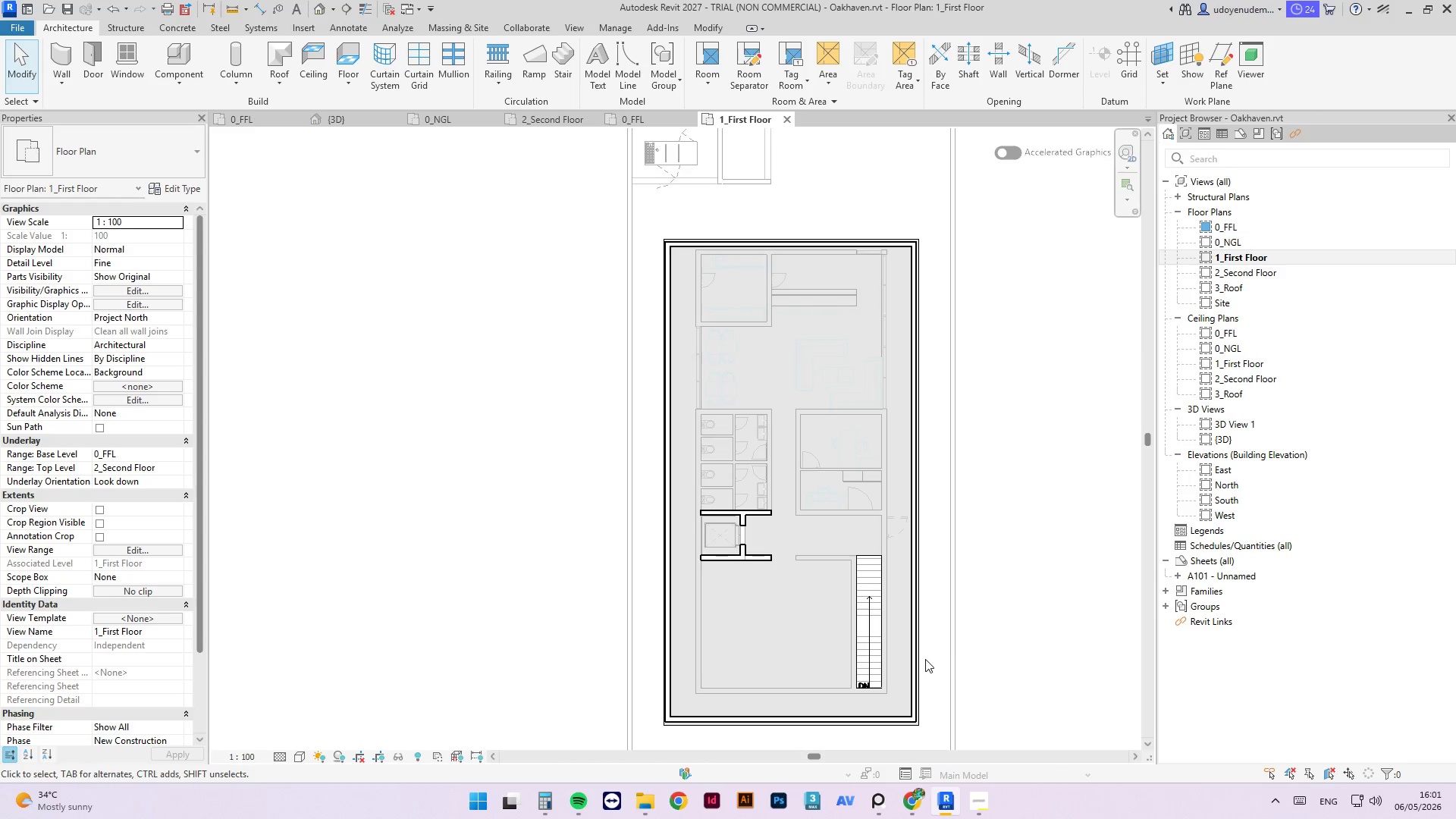 
scroll: coordinate [910, 651], scroll_direction: up, amount: 4.0
 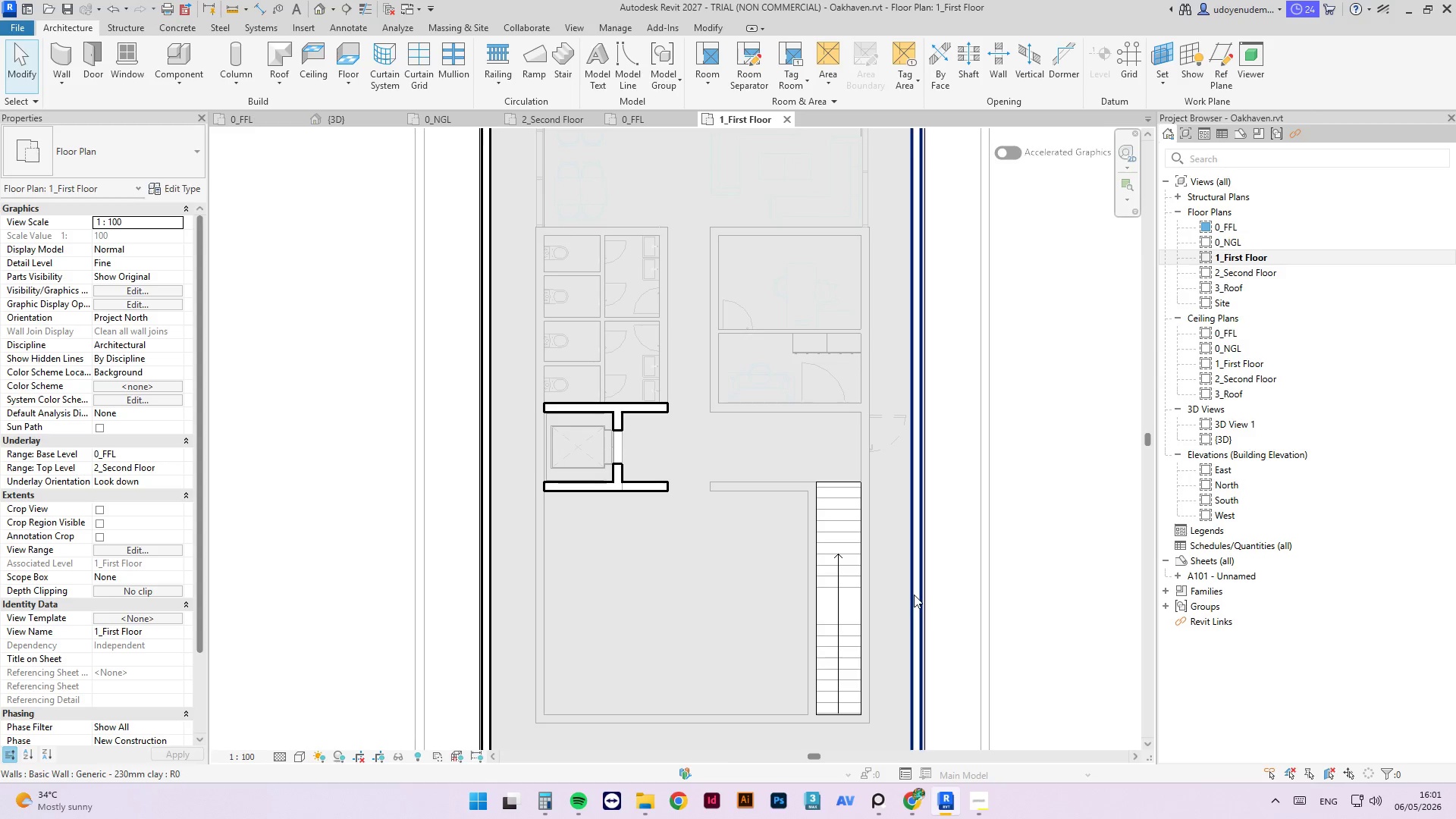 
left_click([910, 592])
 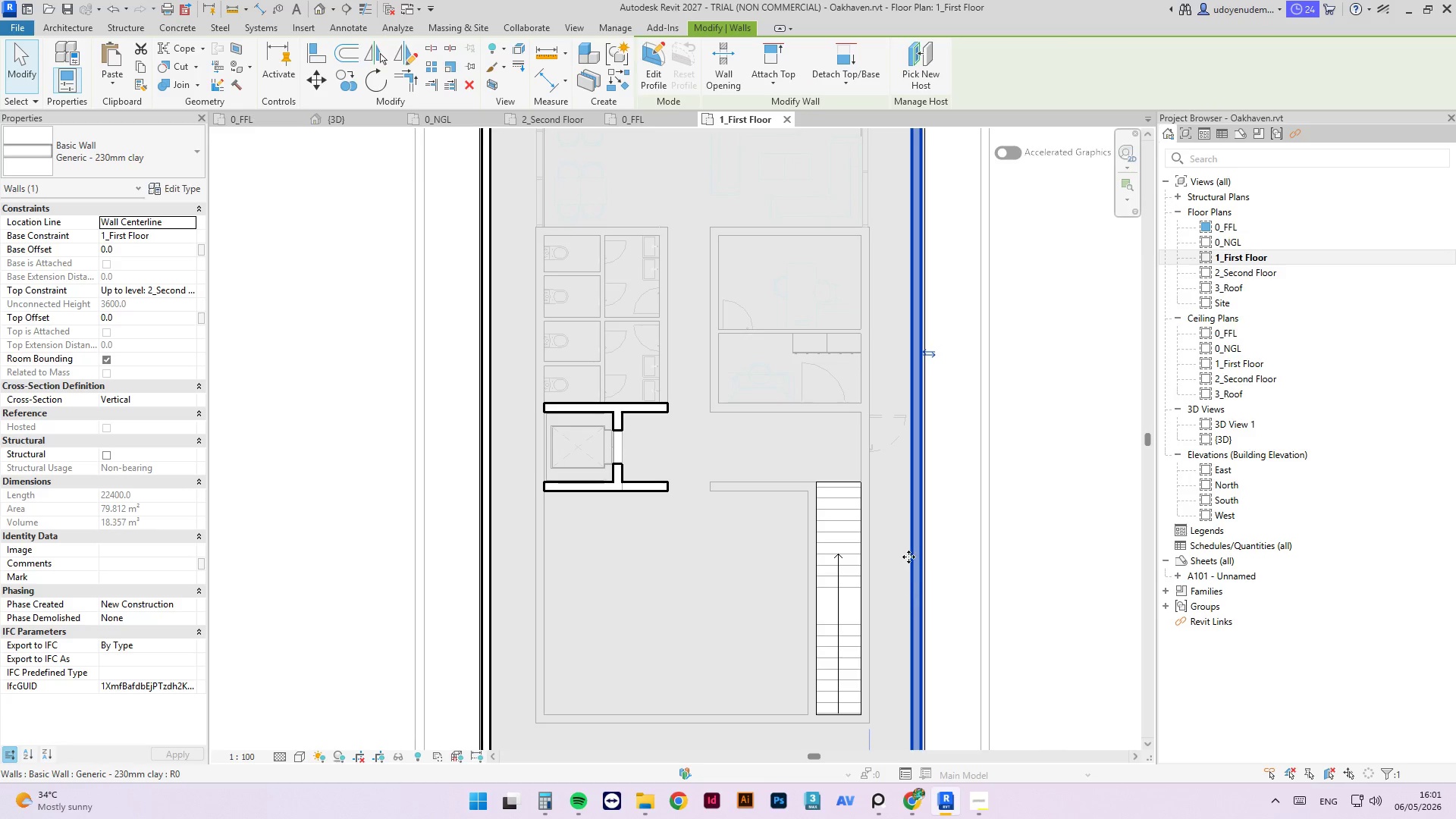 
scroll: coordinate [893, 526], scroll_direction: down, amount: 1.0
 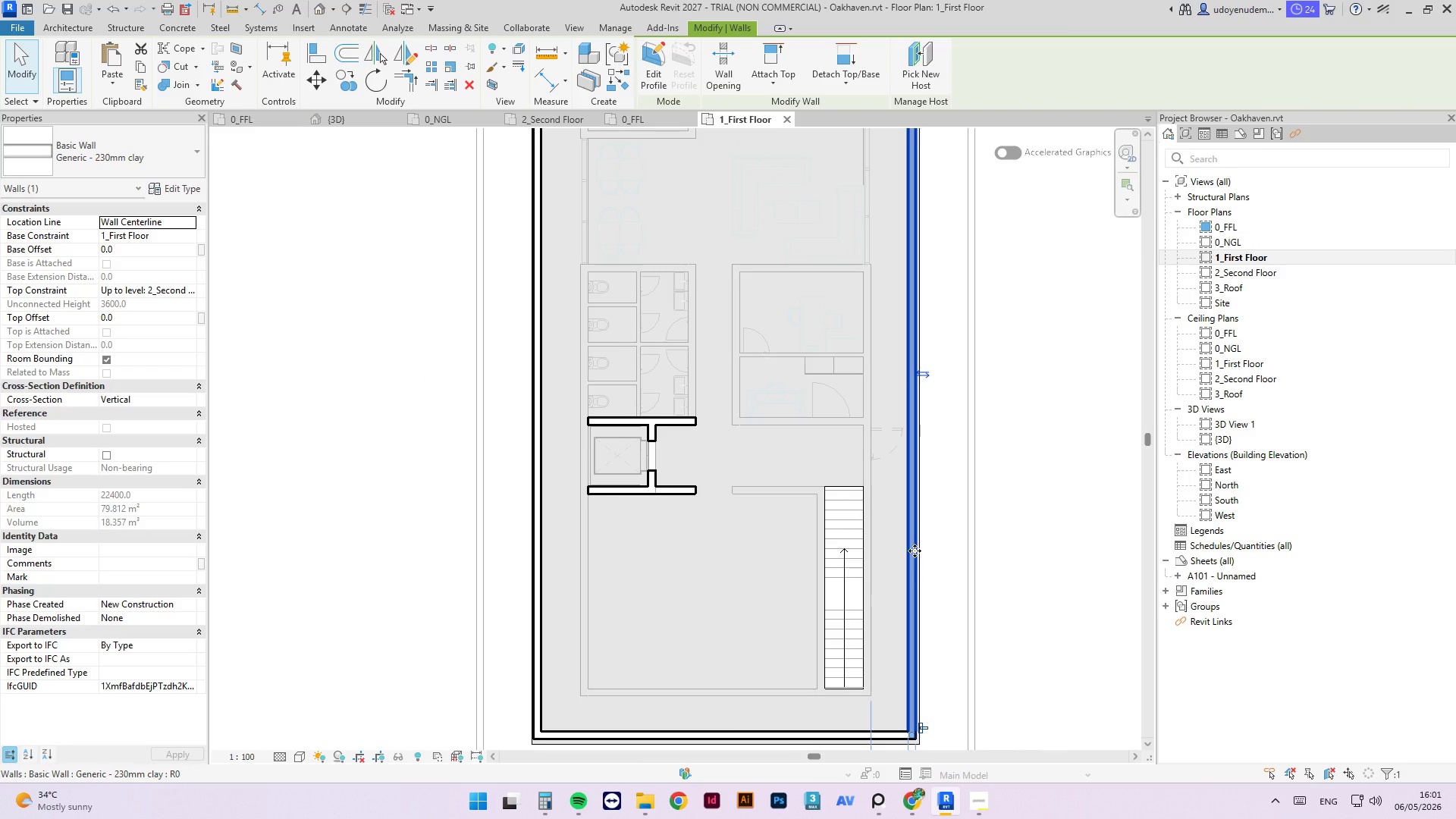 
left_click_drag(start_coordinate=[915, 551], to_coordinate=[874, 550])
 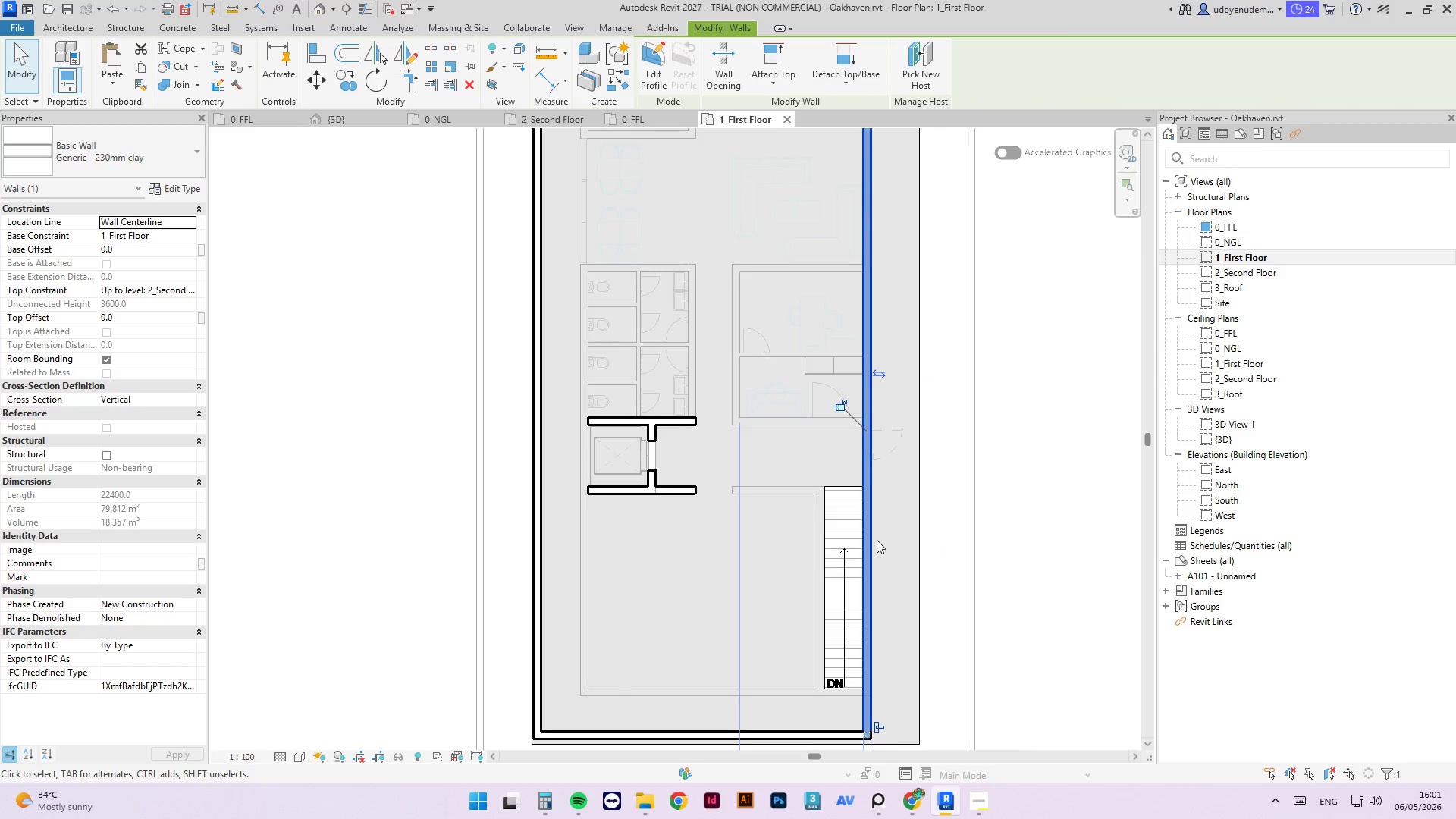 
scroll: coordinate [875, 541], scroll_direction: down, amount: 3.0
 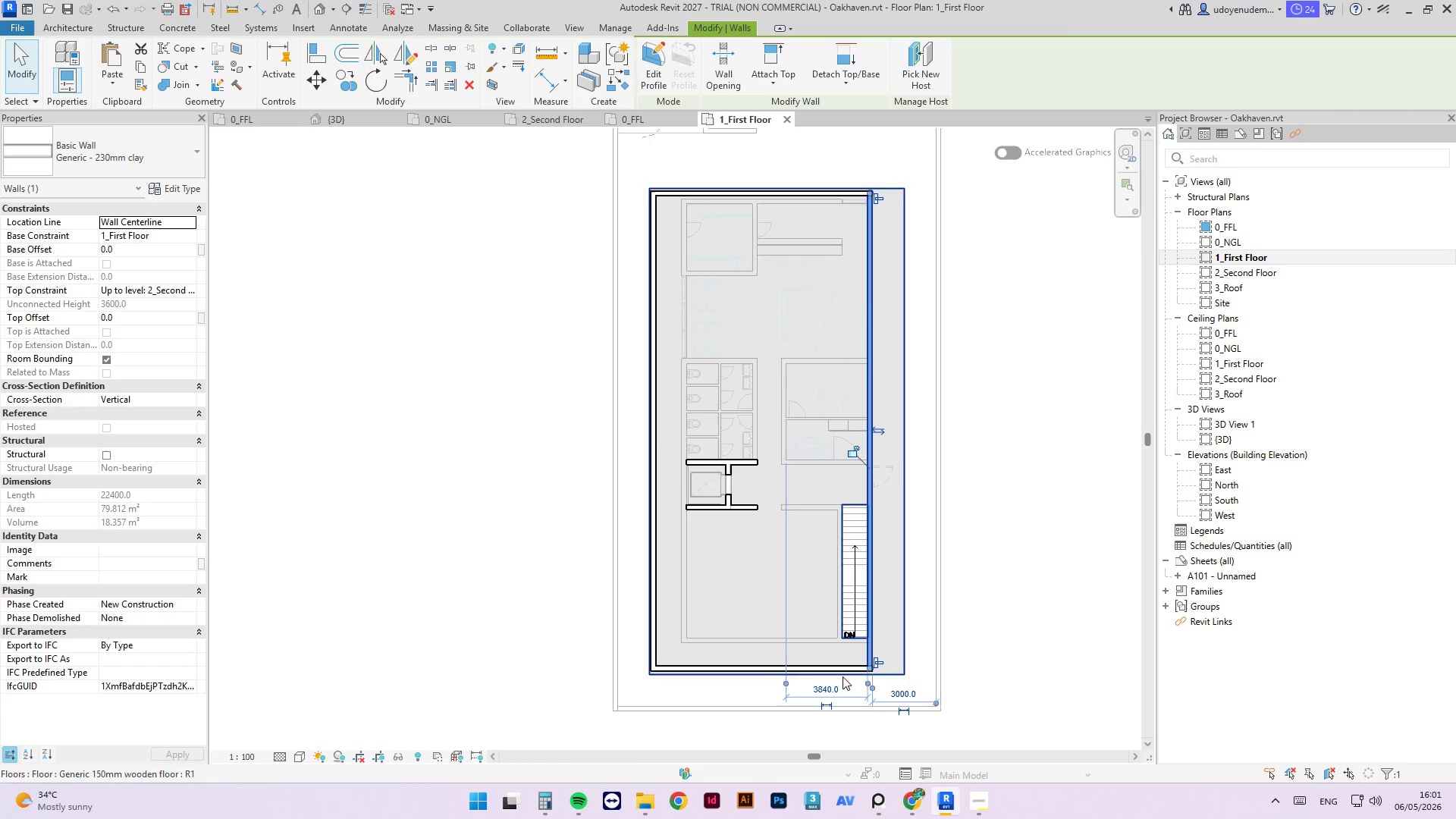 
scroll: coordinate [845, 670], scroll_direction: up, amount: 3.0
 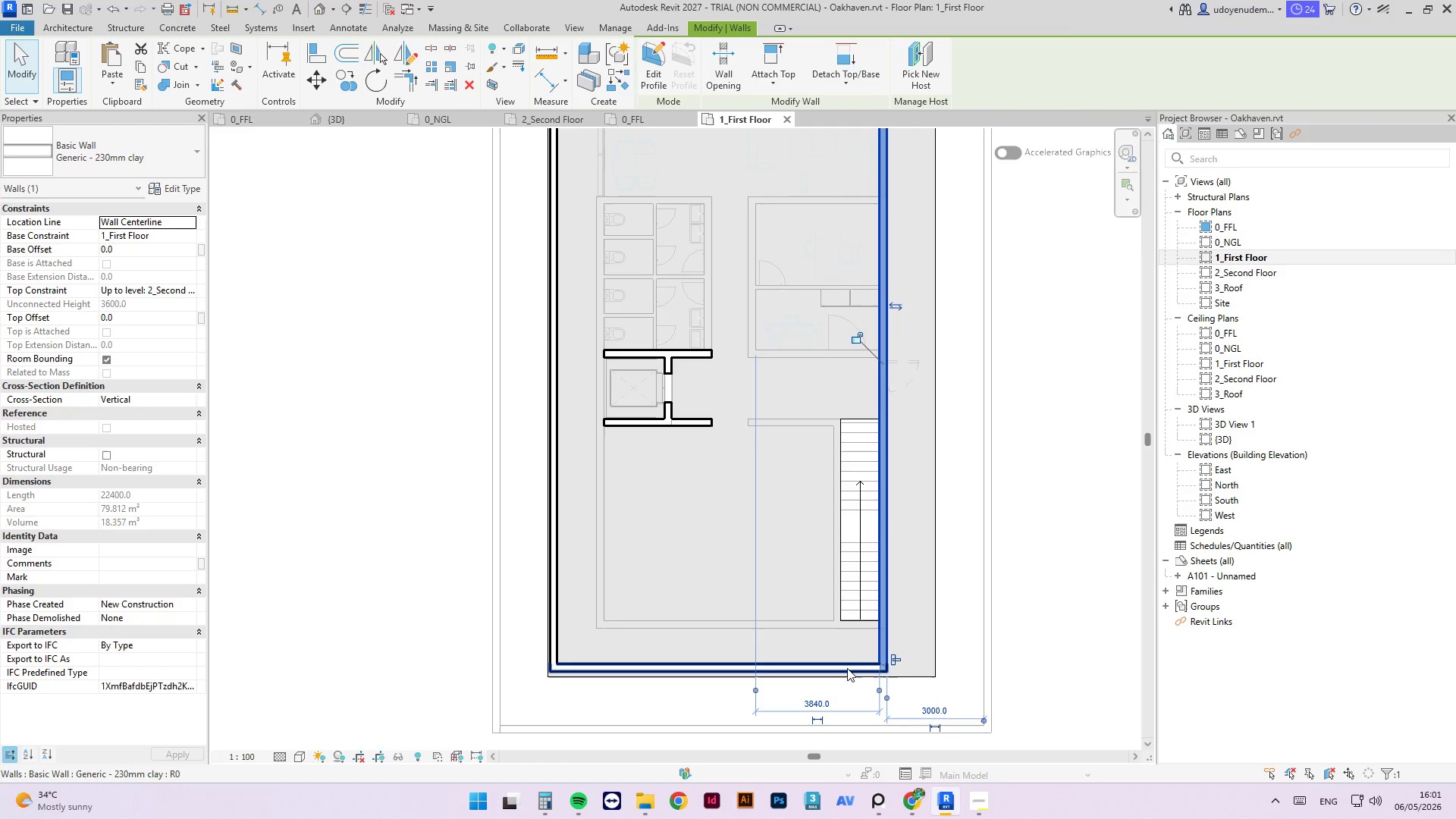 
left_click_drag(start_coordinate=[847, 669], to_coordinate=[853, 670])
 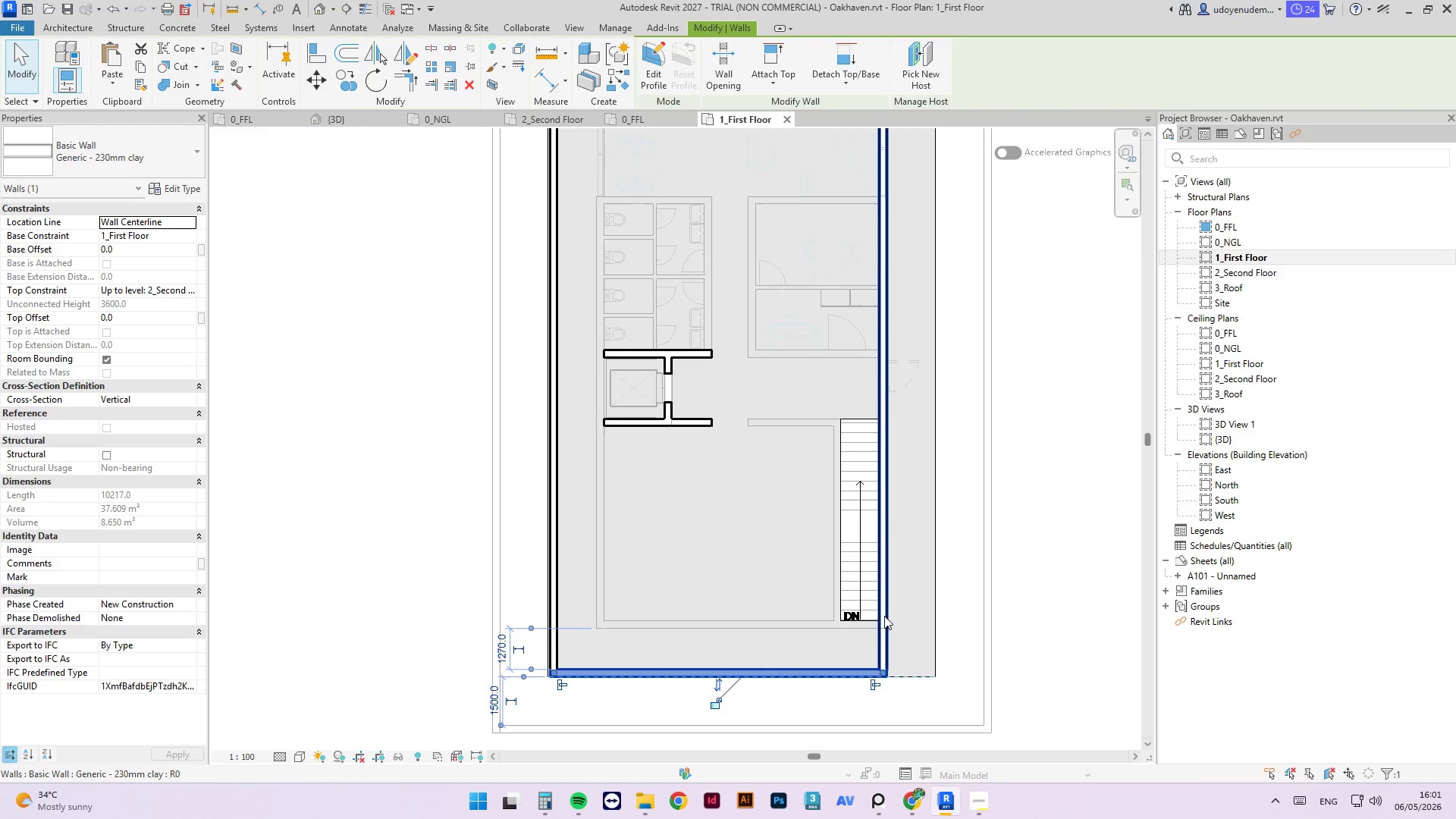 
wait(6.81)
 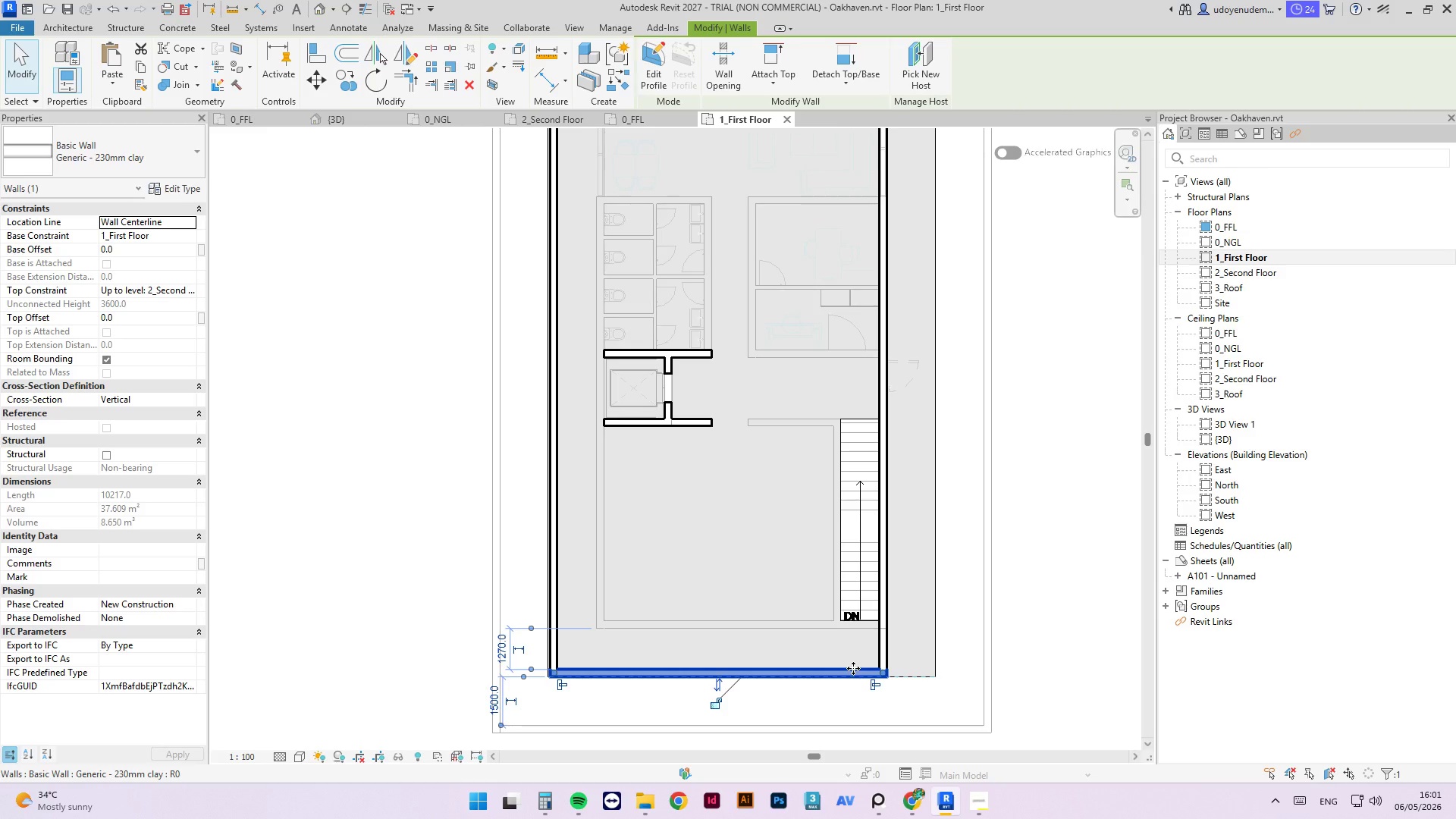 
scroll: coordinate [871, 620], scroll_direction: down, amount: 3.0
 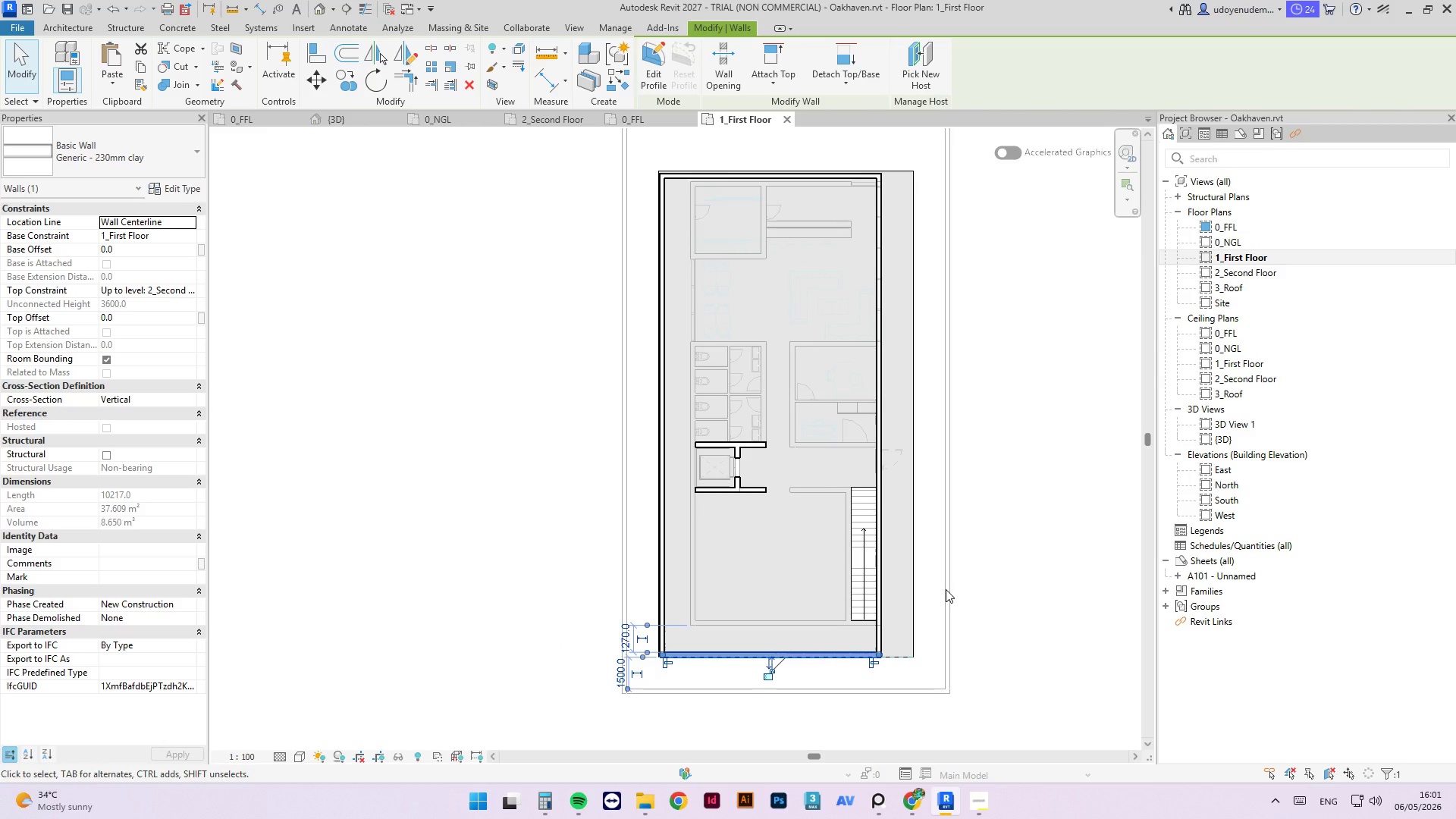 
wait(11.09)
 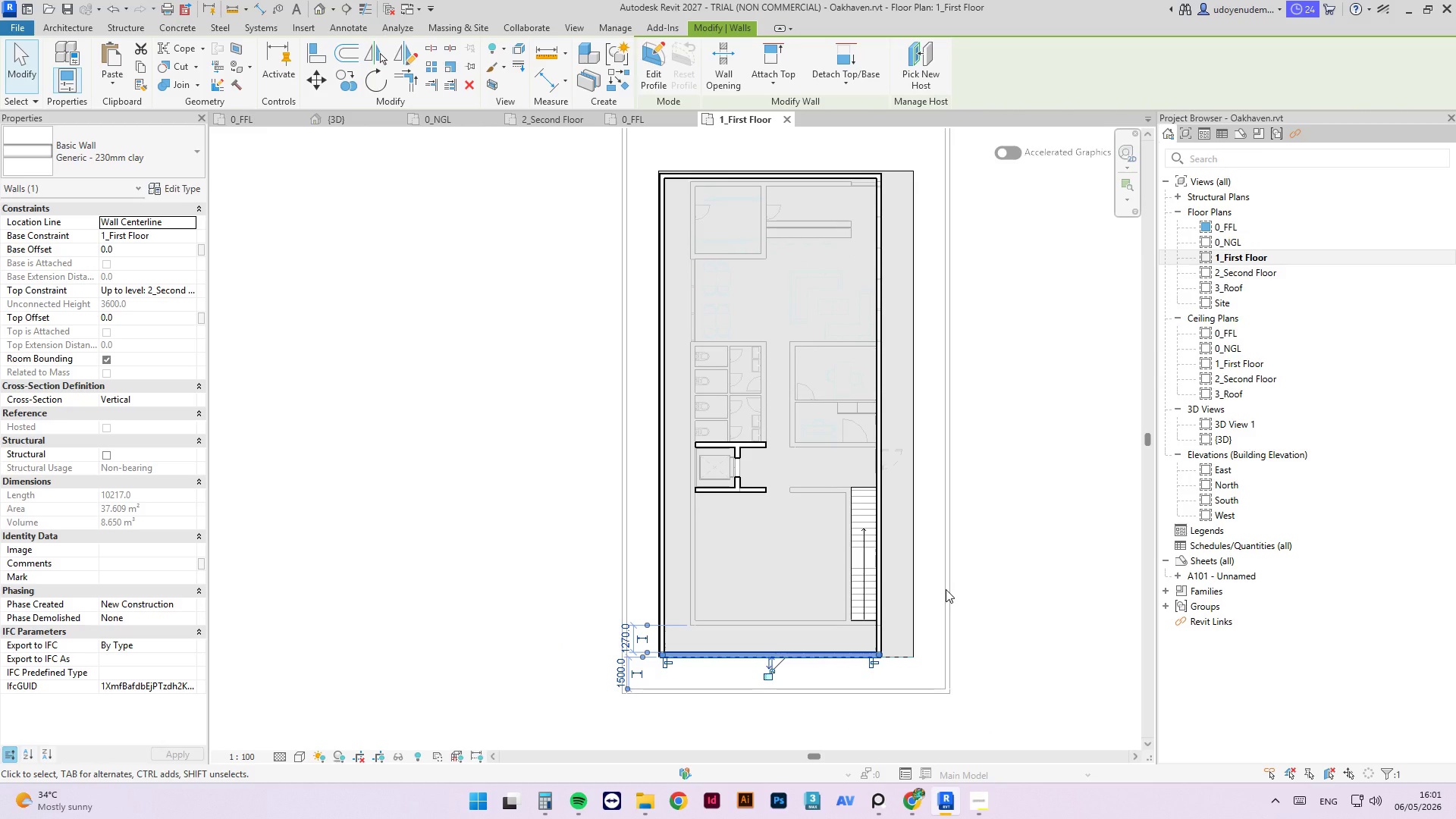 
left_click([880, 592])
 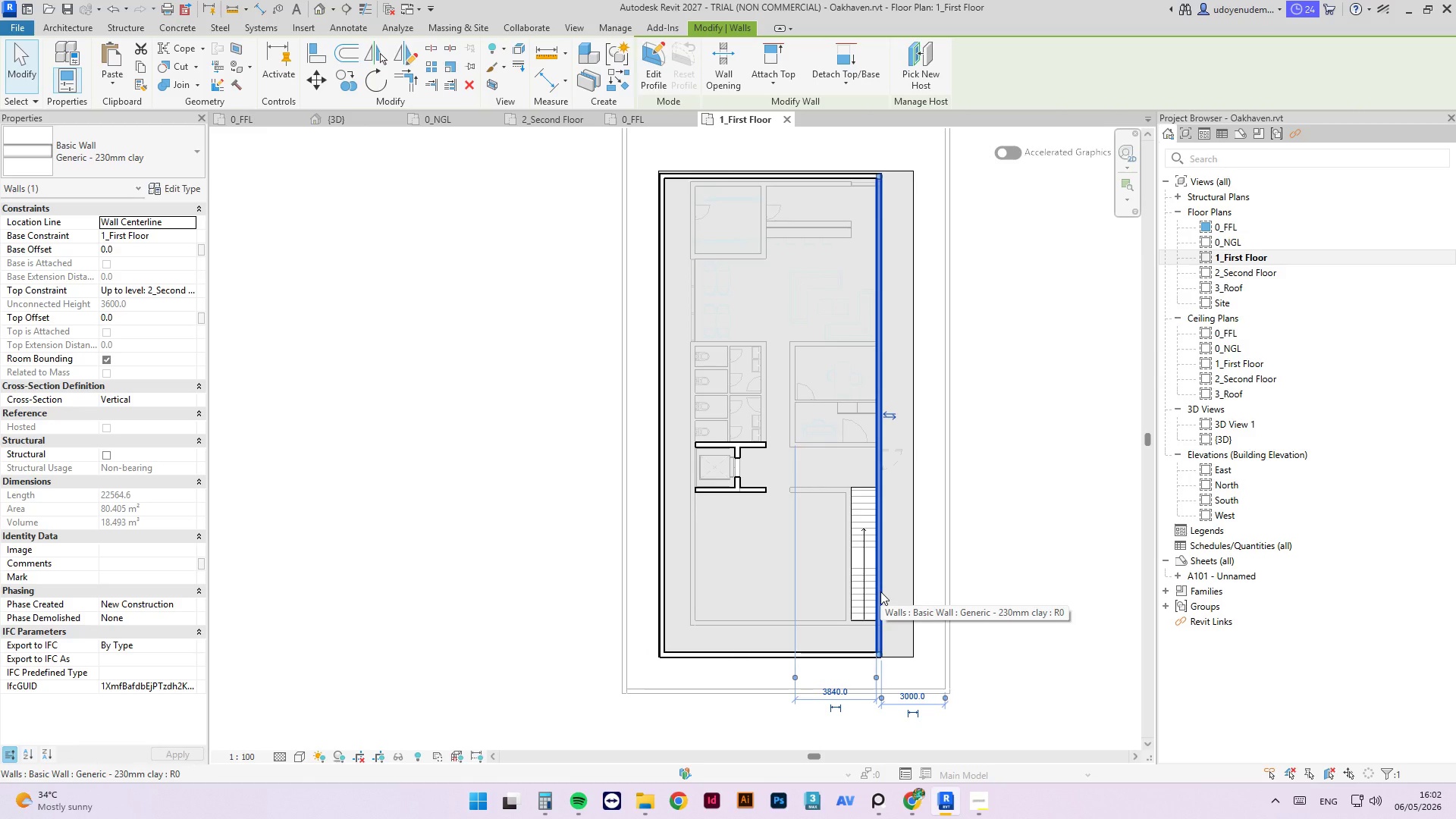 
type(cs)
 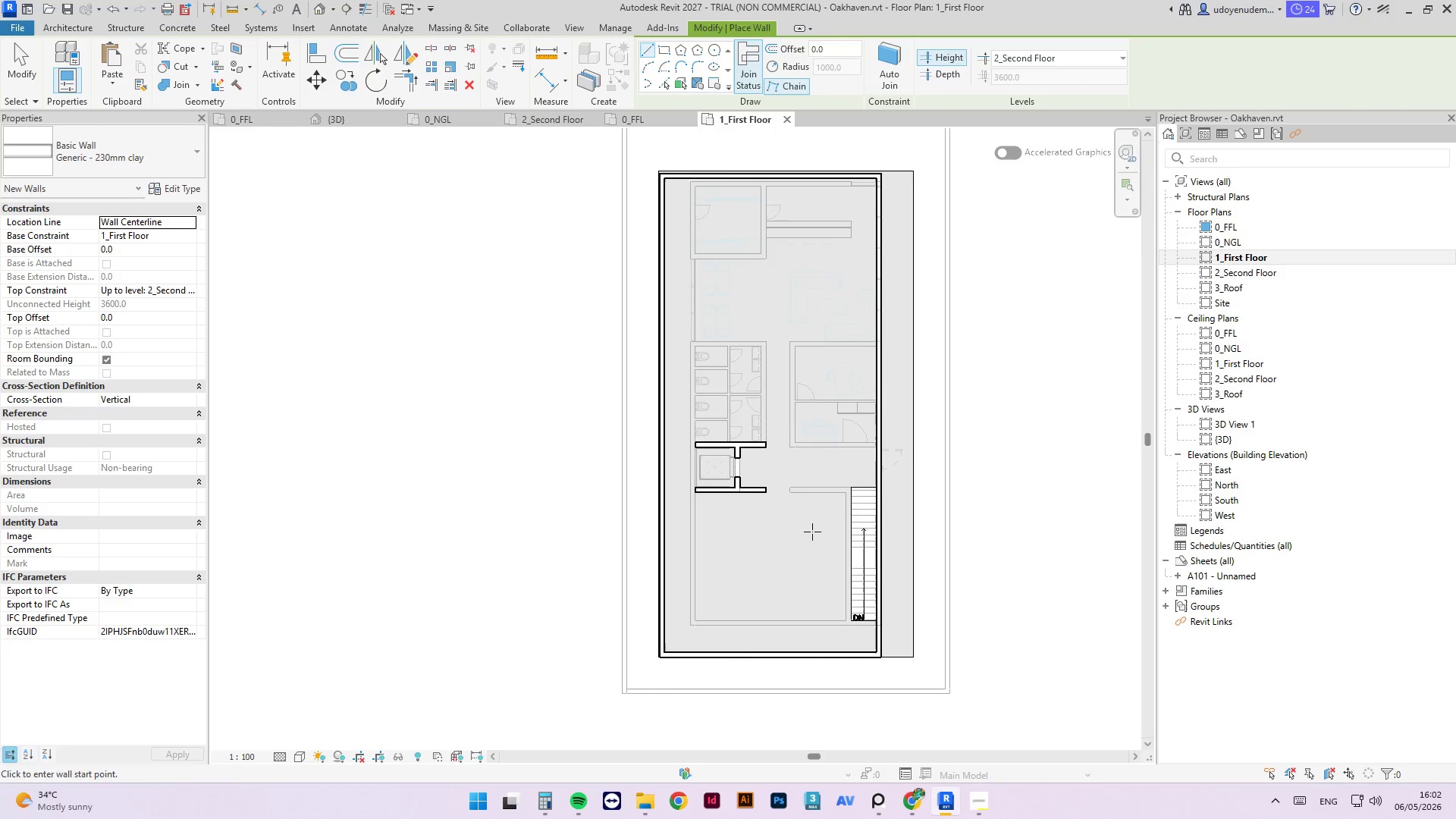 
scroll: coordinate [767, 493], scroll_direction: up, amount: 3.0
 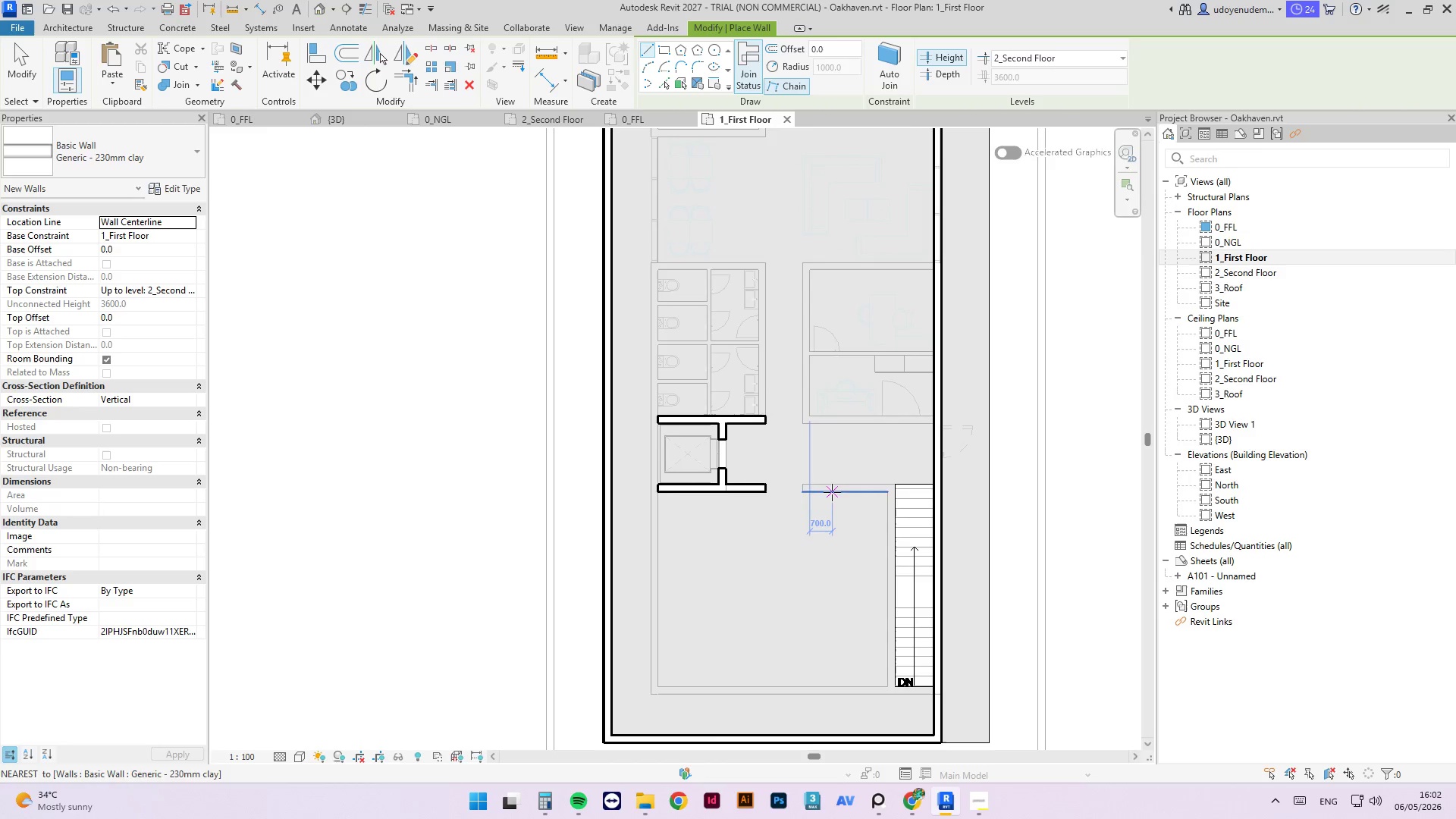 
scroll: coordinate [832, 492], scroll_direction: down, amount: 2.0
 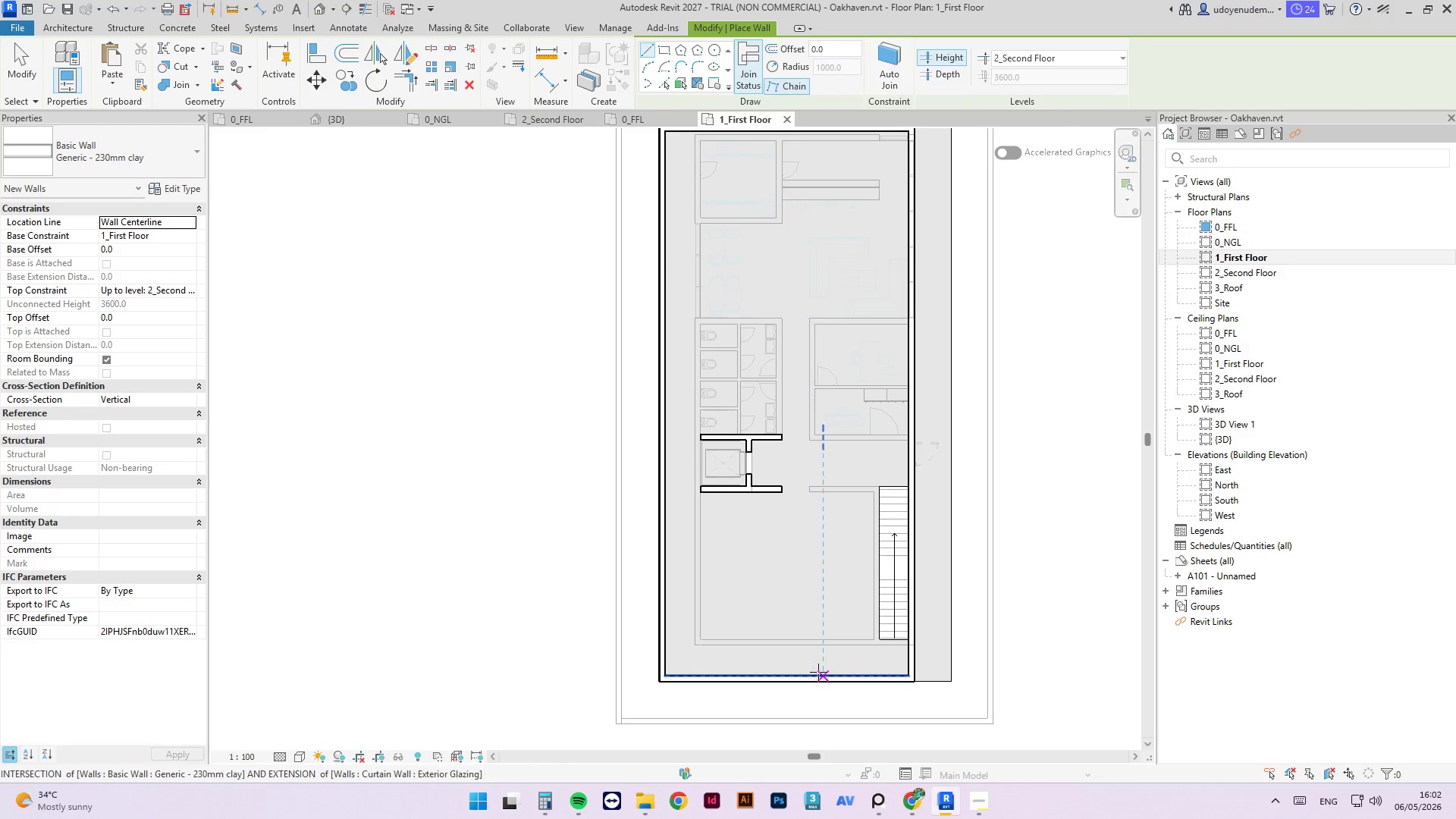 
left_click([811, 674])
 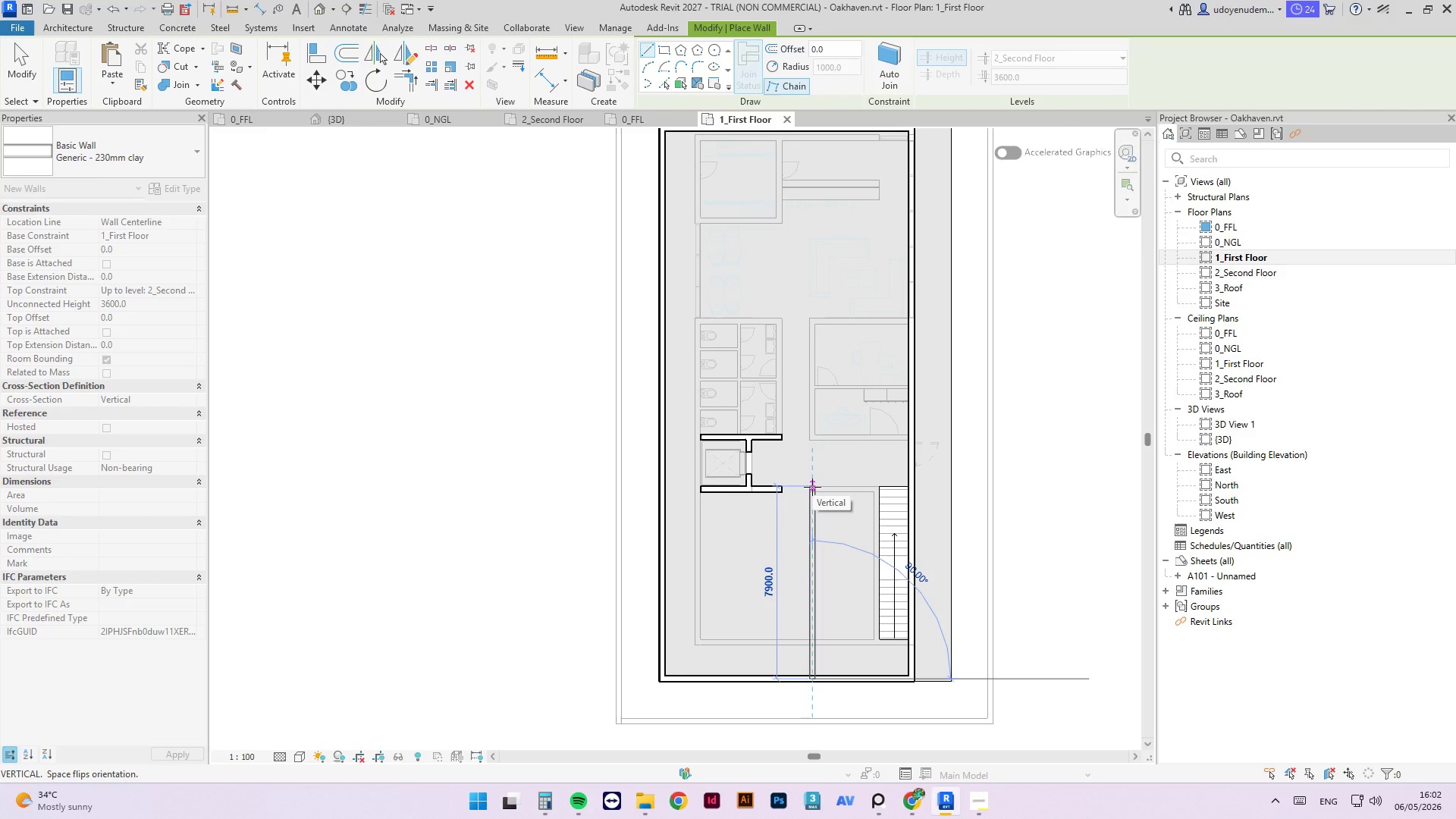 
left_click([812, 488])
 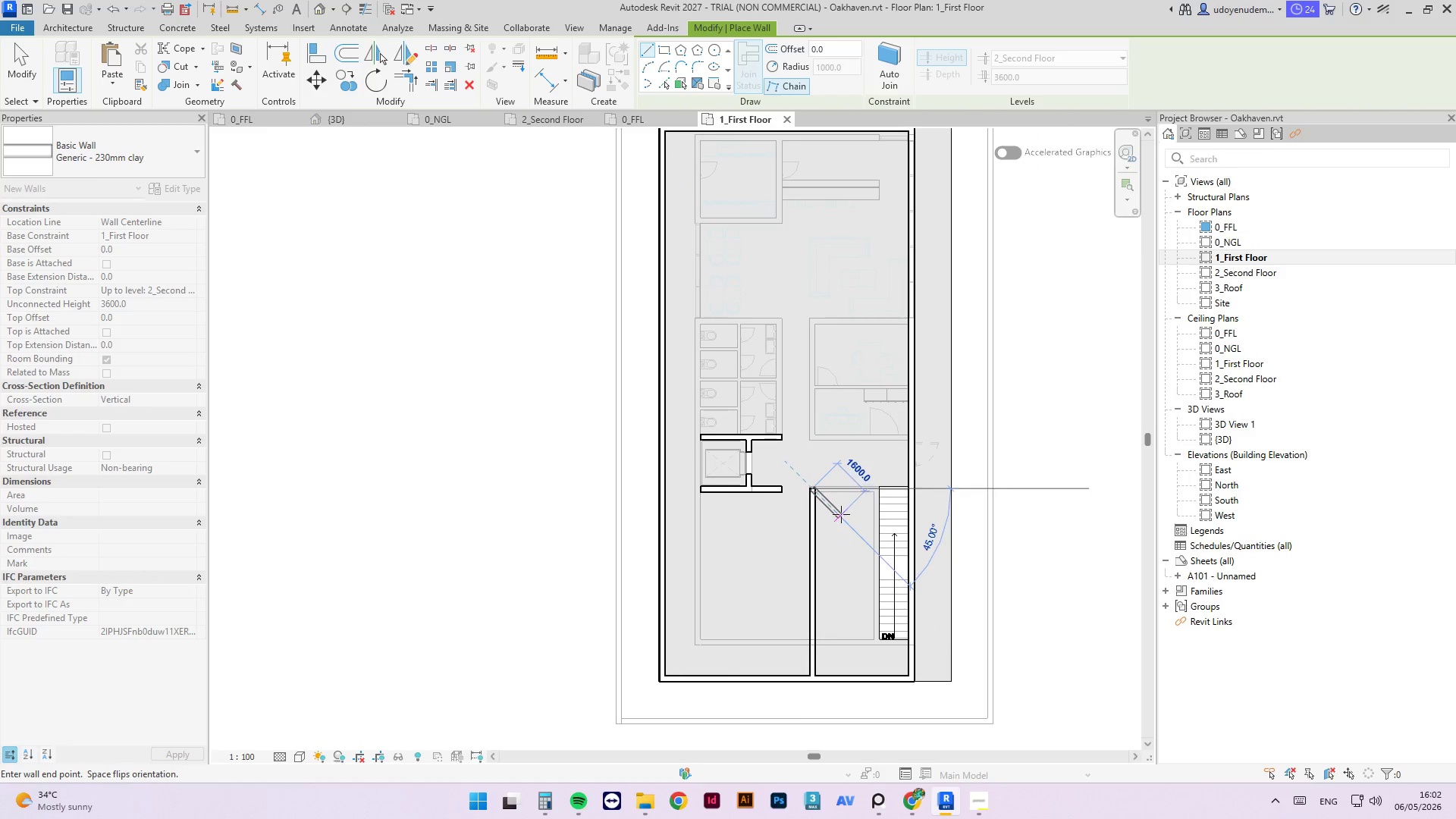 
key(Escape)
 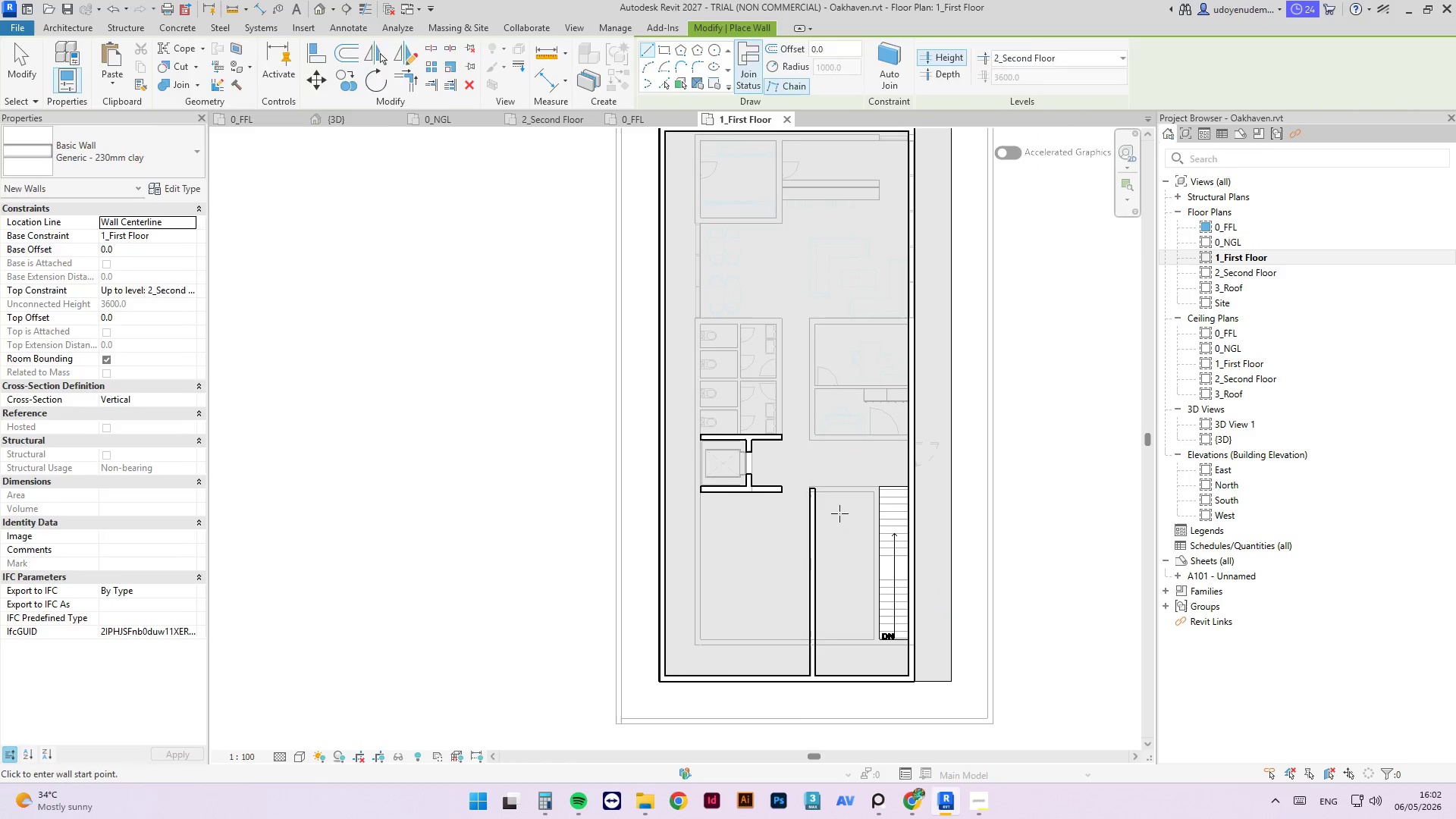 
key(Escape)
 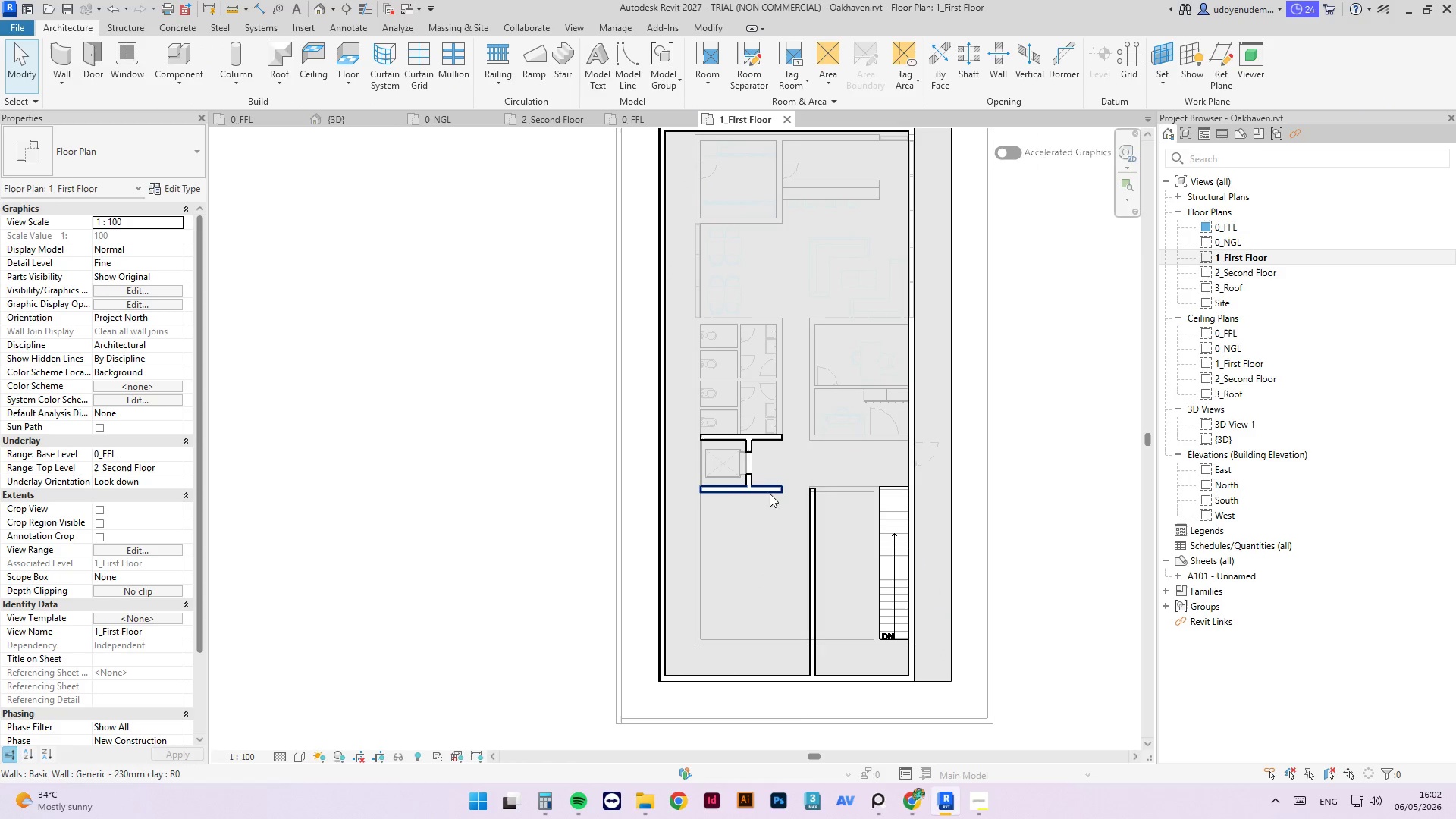 
left_click_drag(start_coordinate=[711, 489], to_coordinate=[708, 494])
 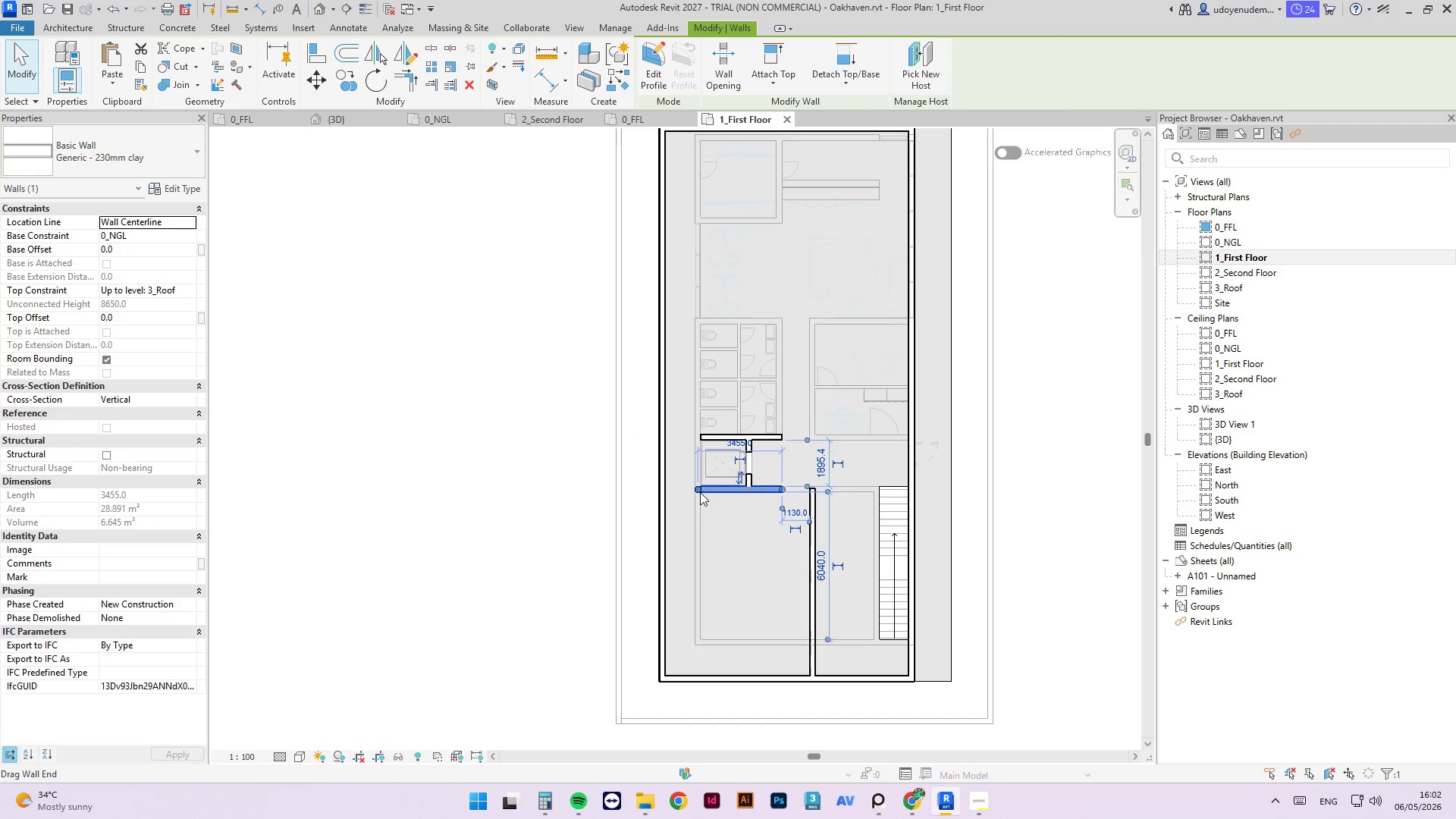 
key(Escape)
 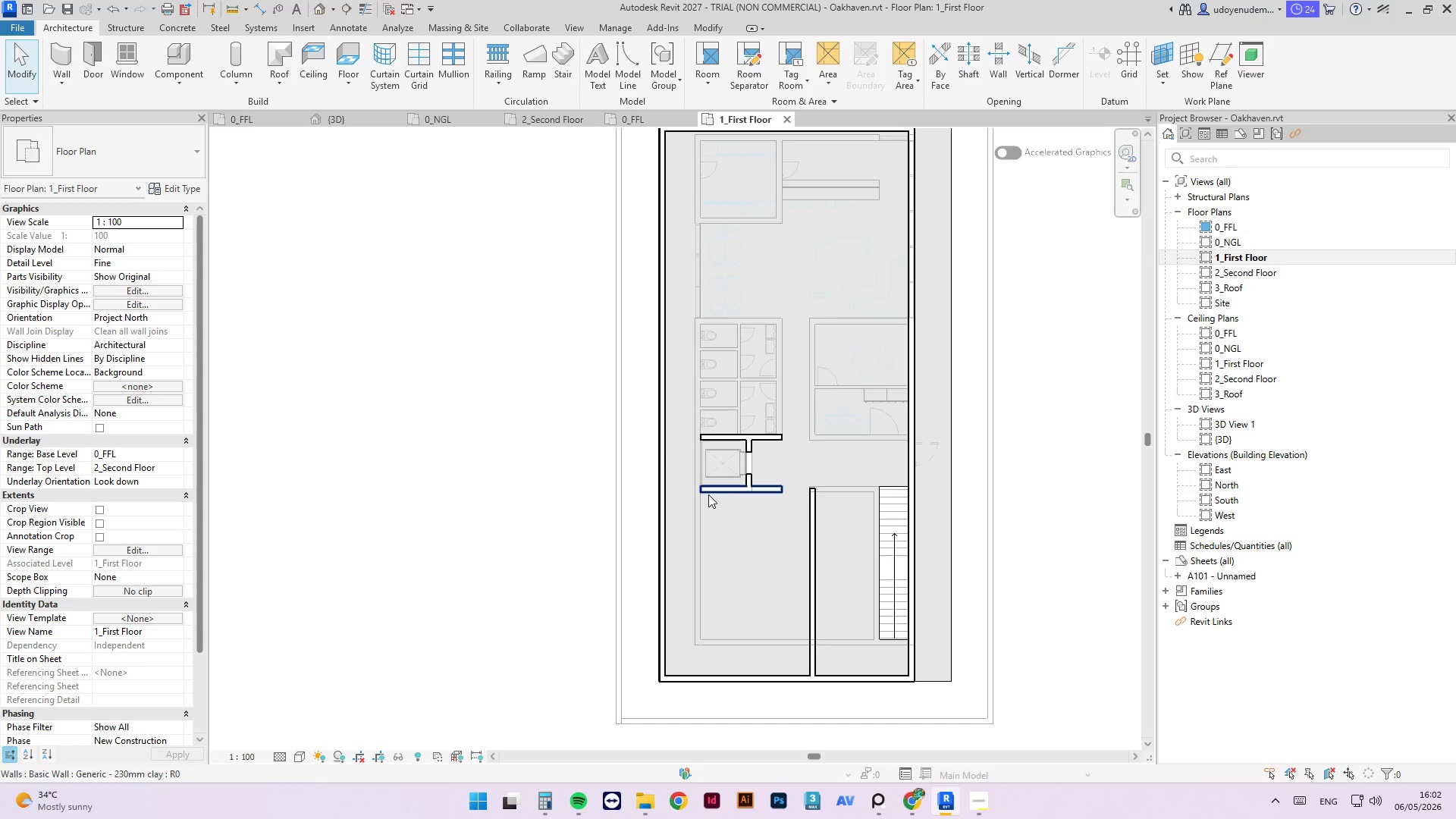 
left_click([708, 494])
 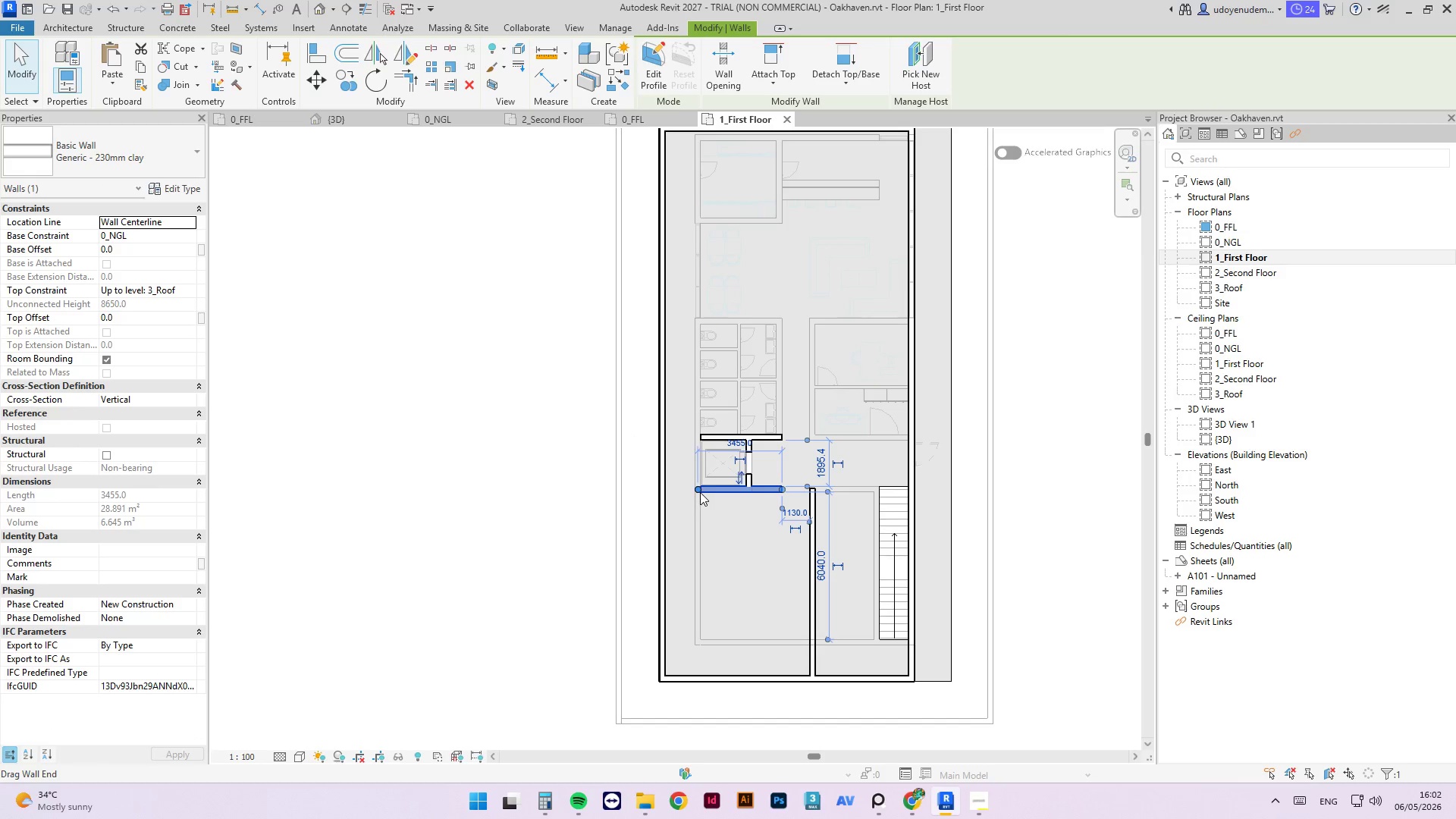 
left_click_drag(start_coordinate=[700, 492], to_coordinate=[661, 491])
 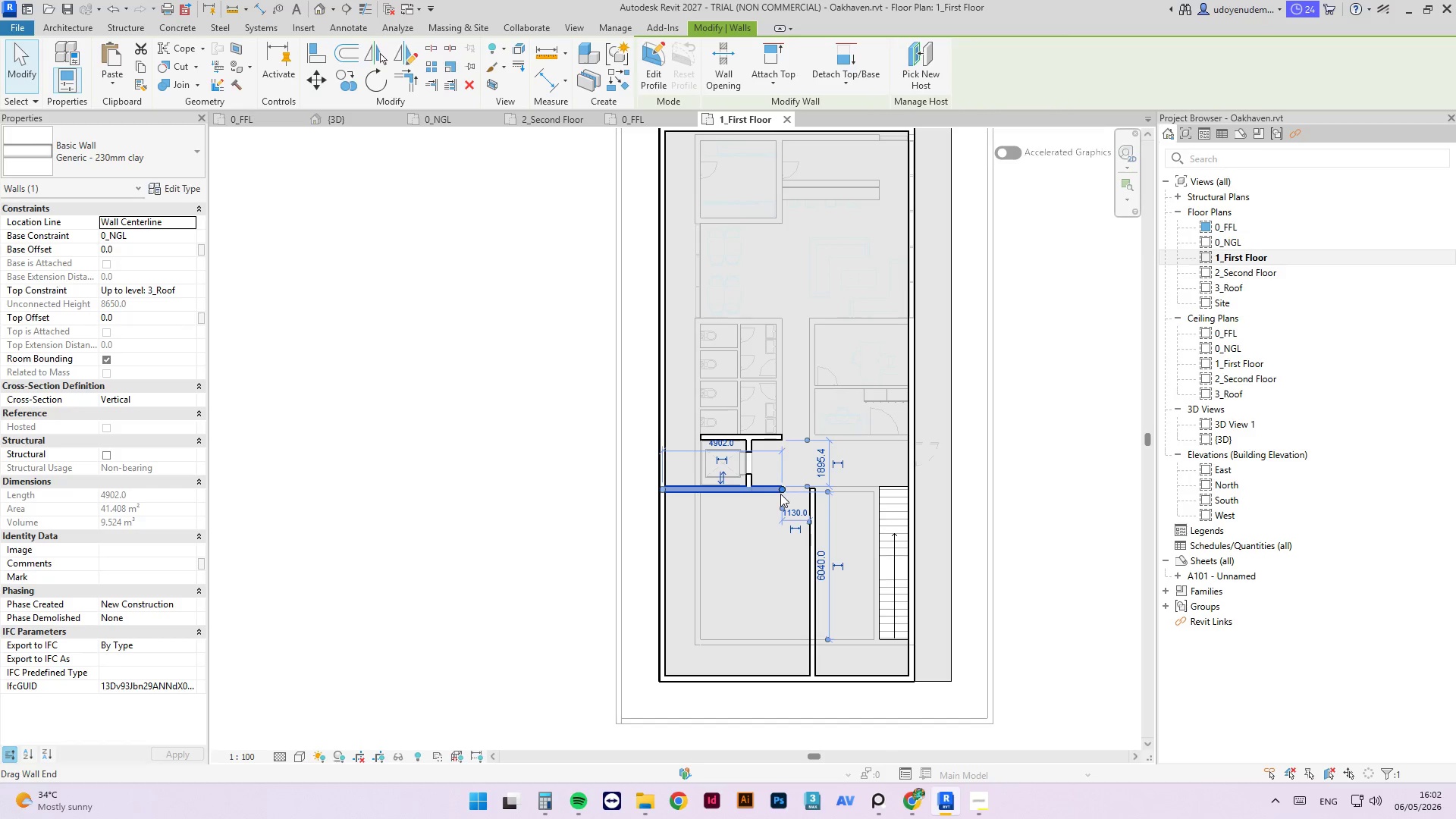 
left_click_drag(start_coordinate=[780, 491], to_coordinate=[814, 489])
 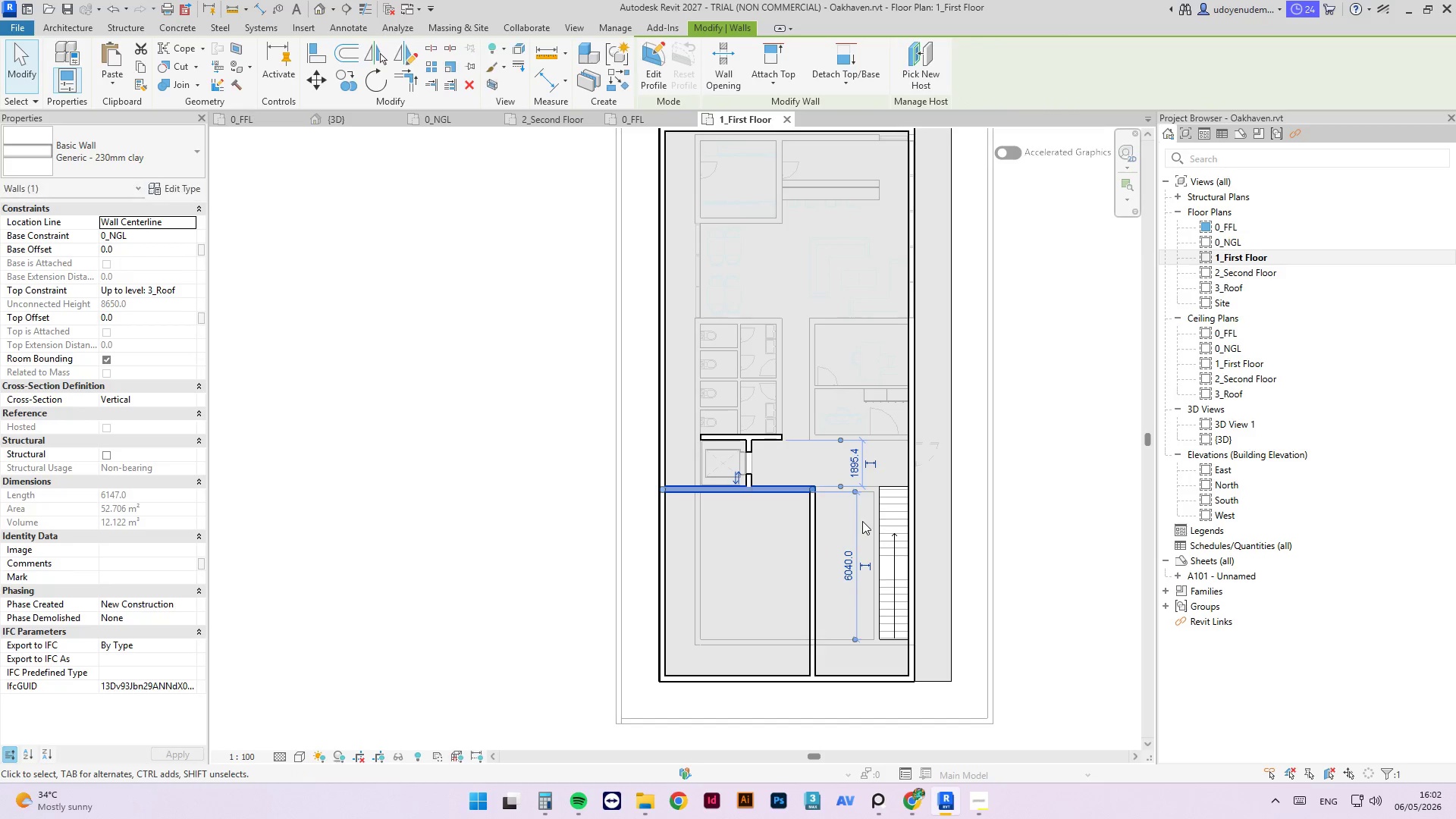 
key(Escape)
 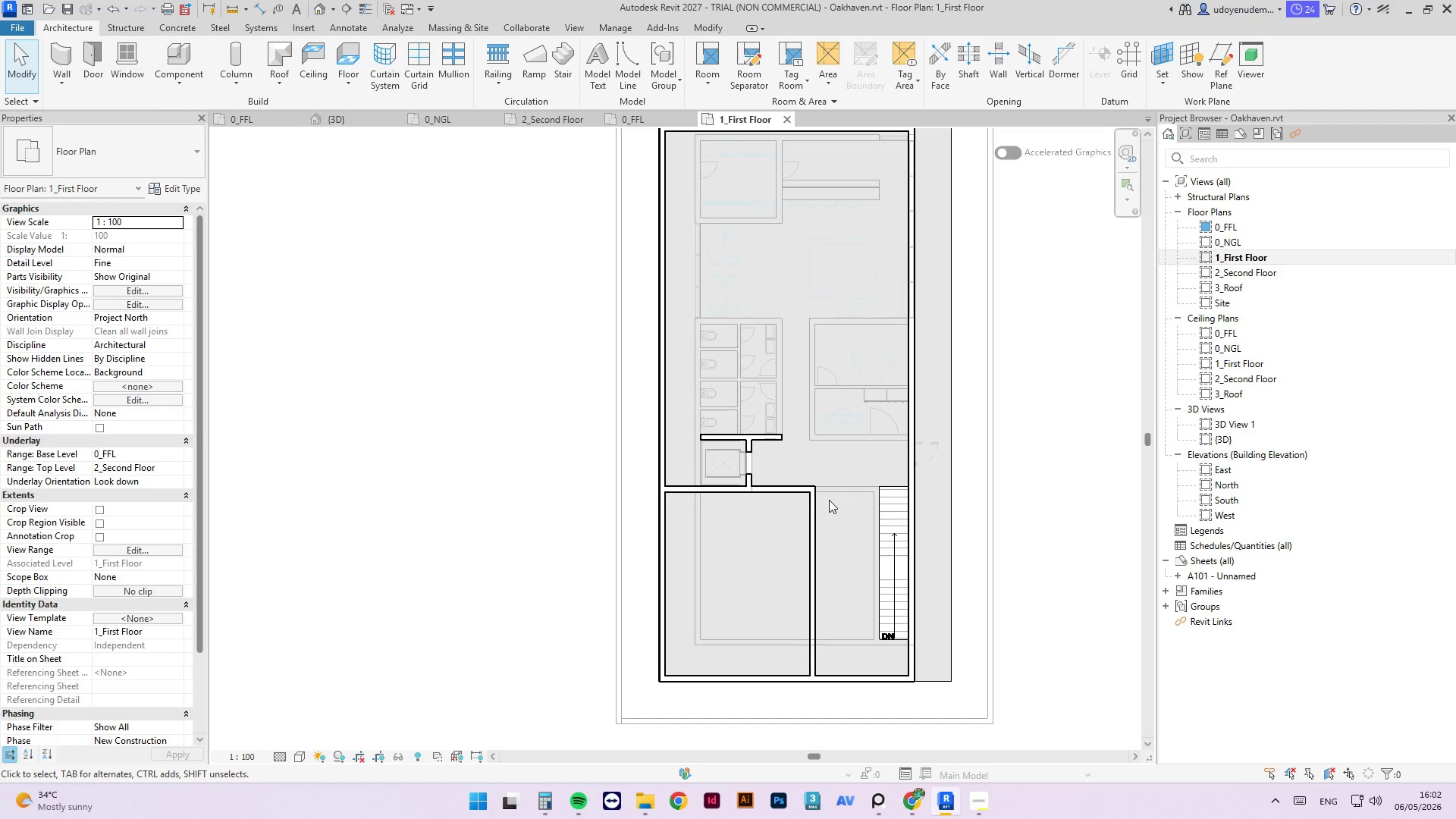 
scroll: coordinate [802, 519], scroll_direction: up, amount: 9.0
 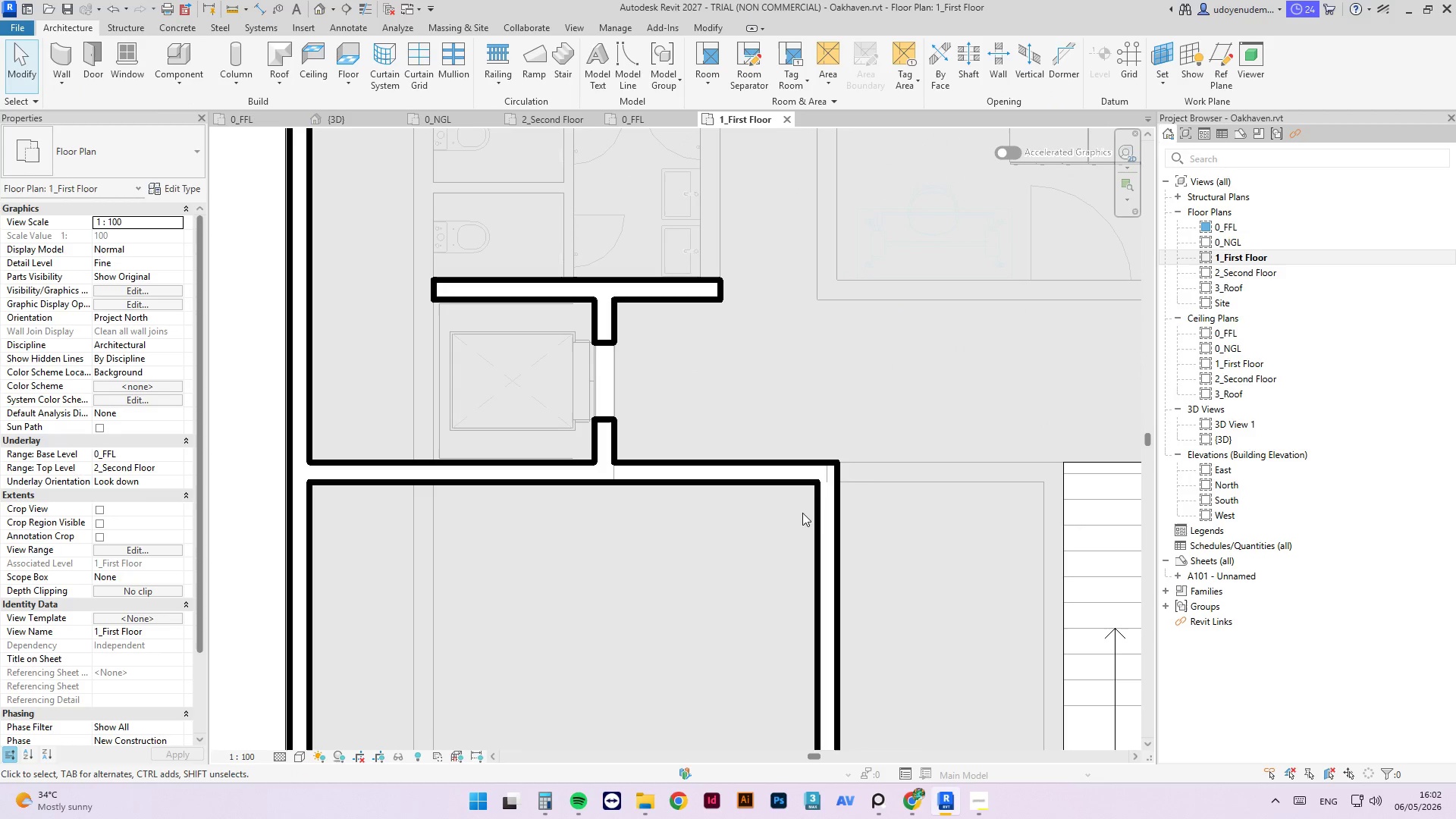 
key(Control+S)
 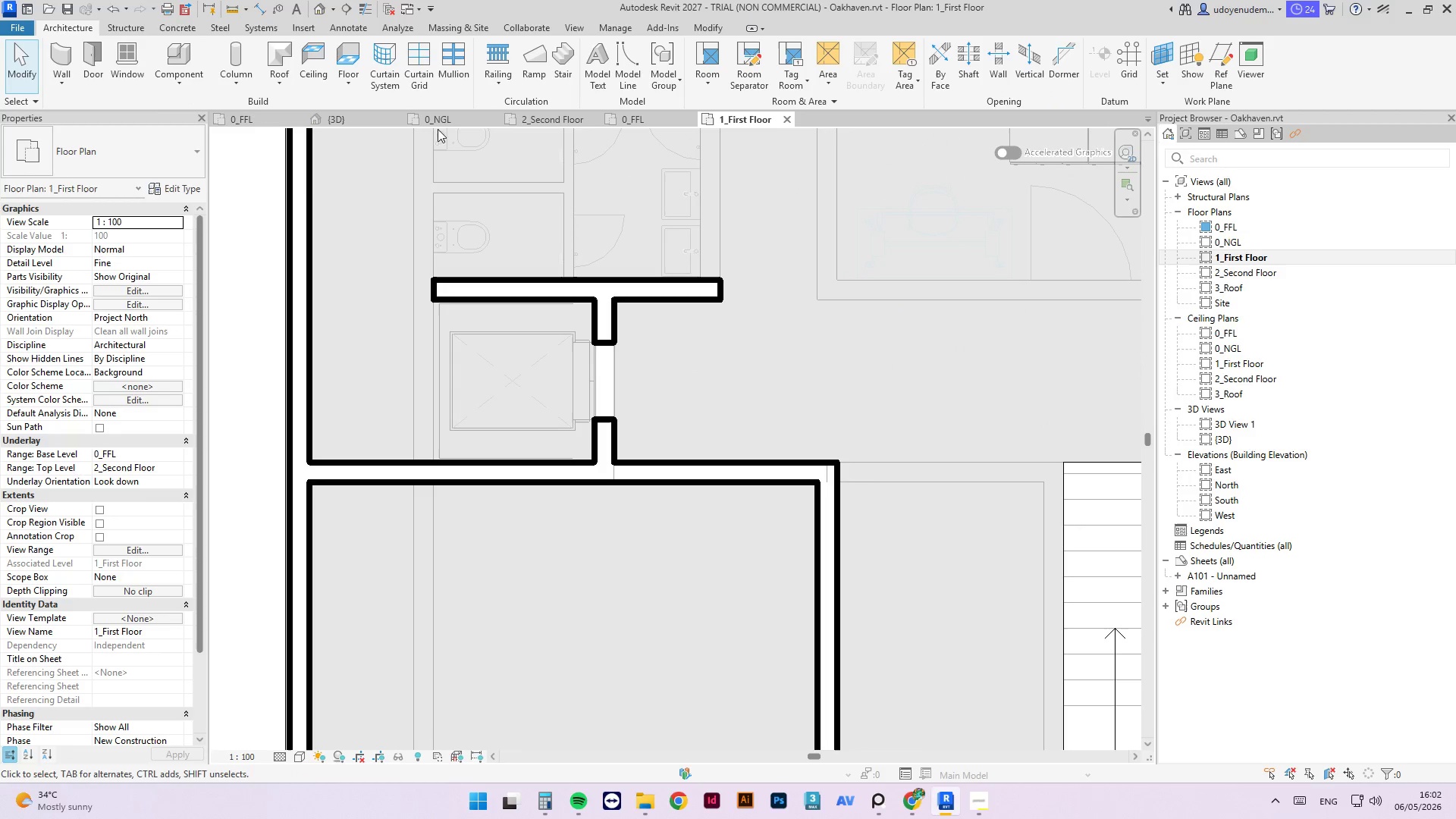 
left_click([243, 116])
 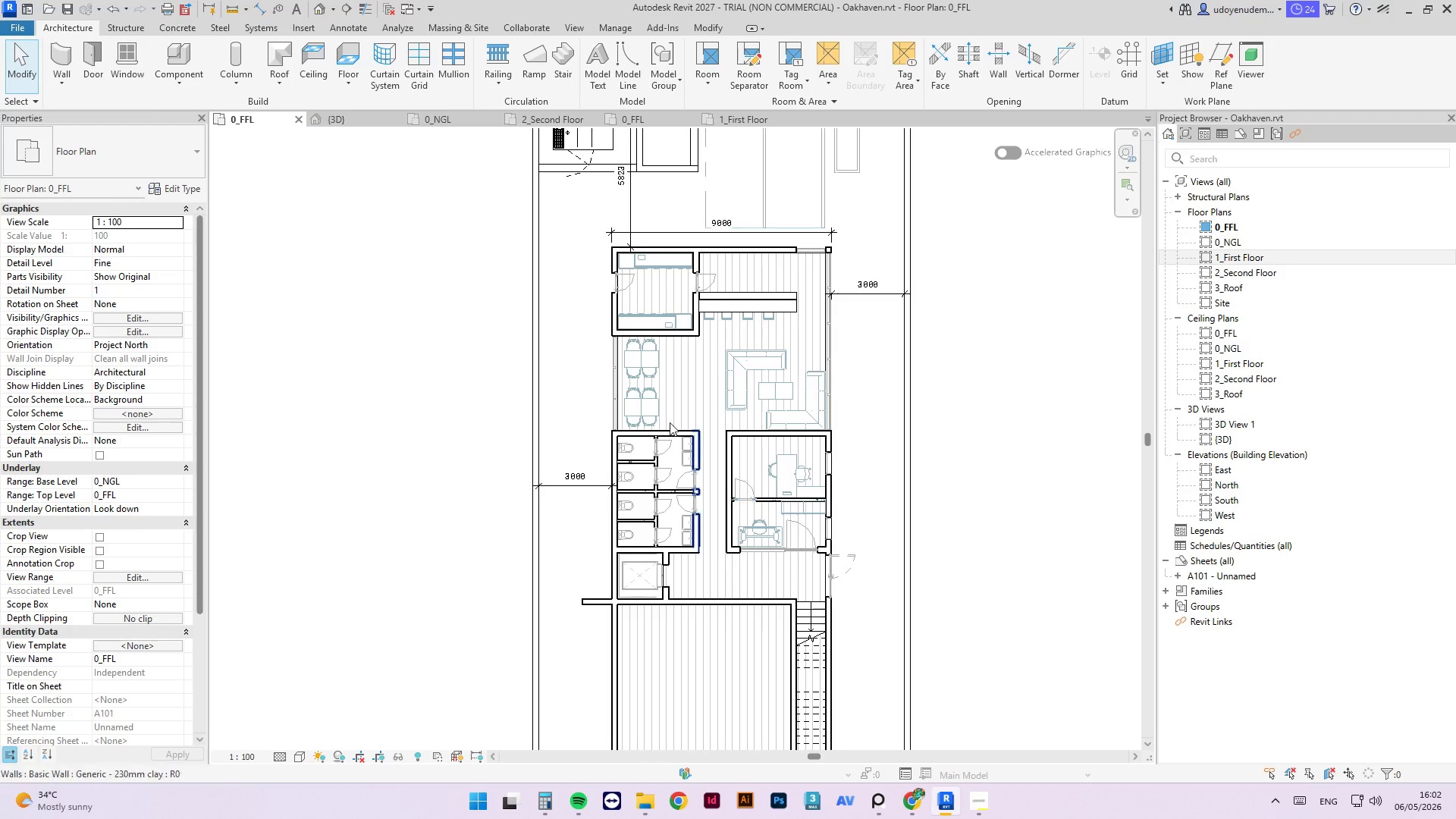 
scroll: coordinate [662, 412], scroll_direction: down, amount: 4.0
 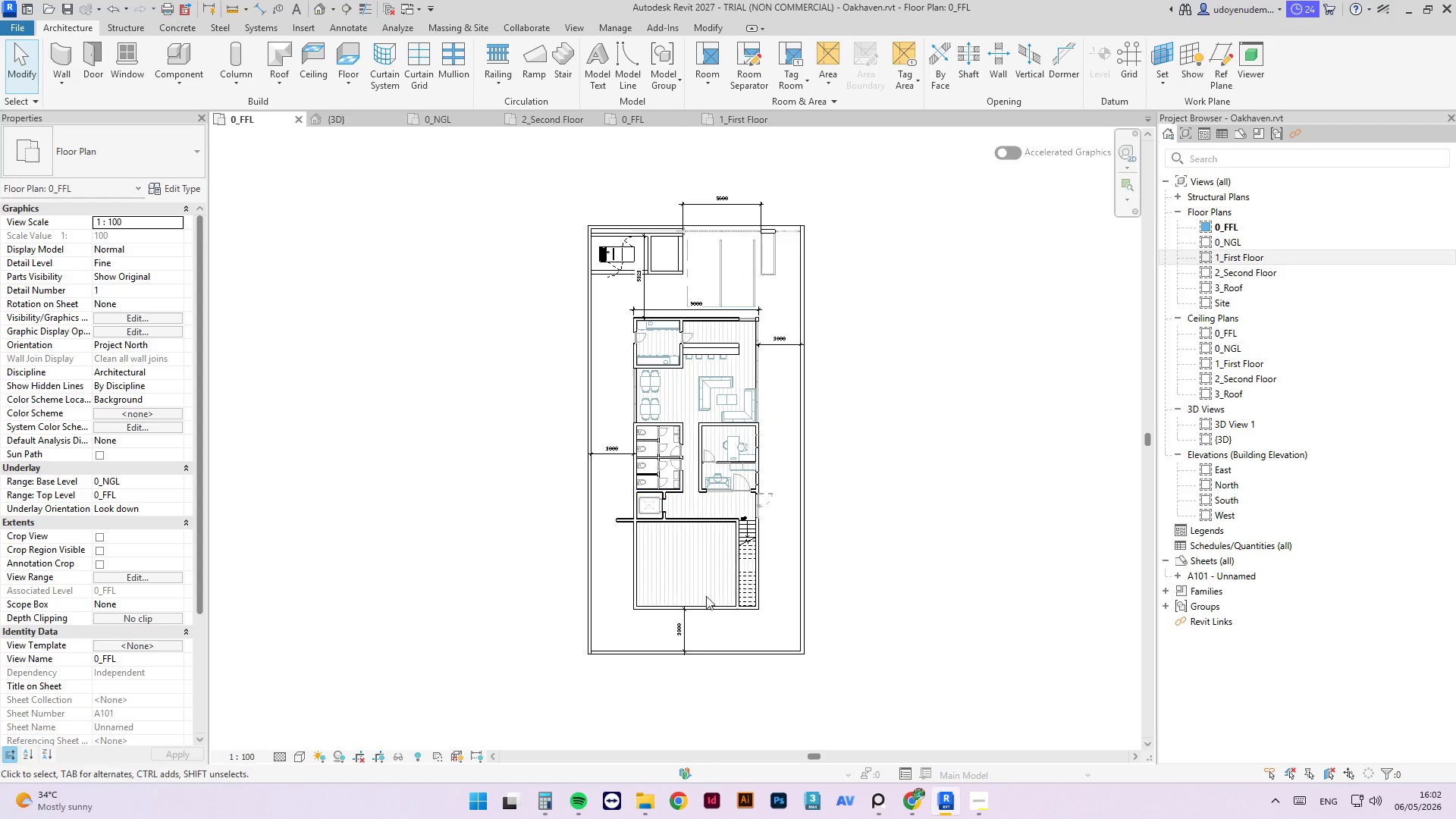 
scroll: coordinate [626, 547], scroll_direction: up, amount: 4.0
 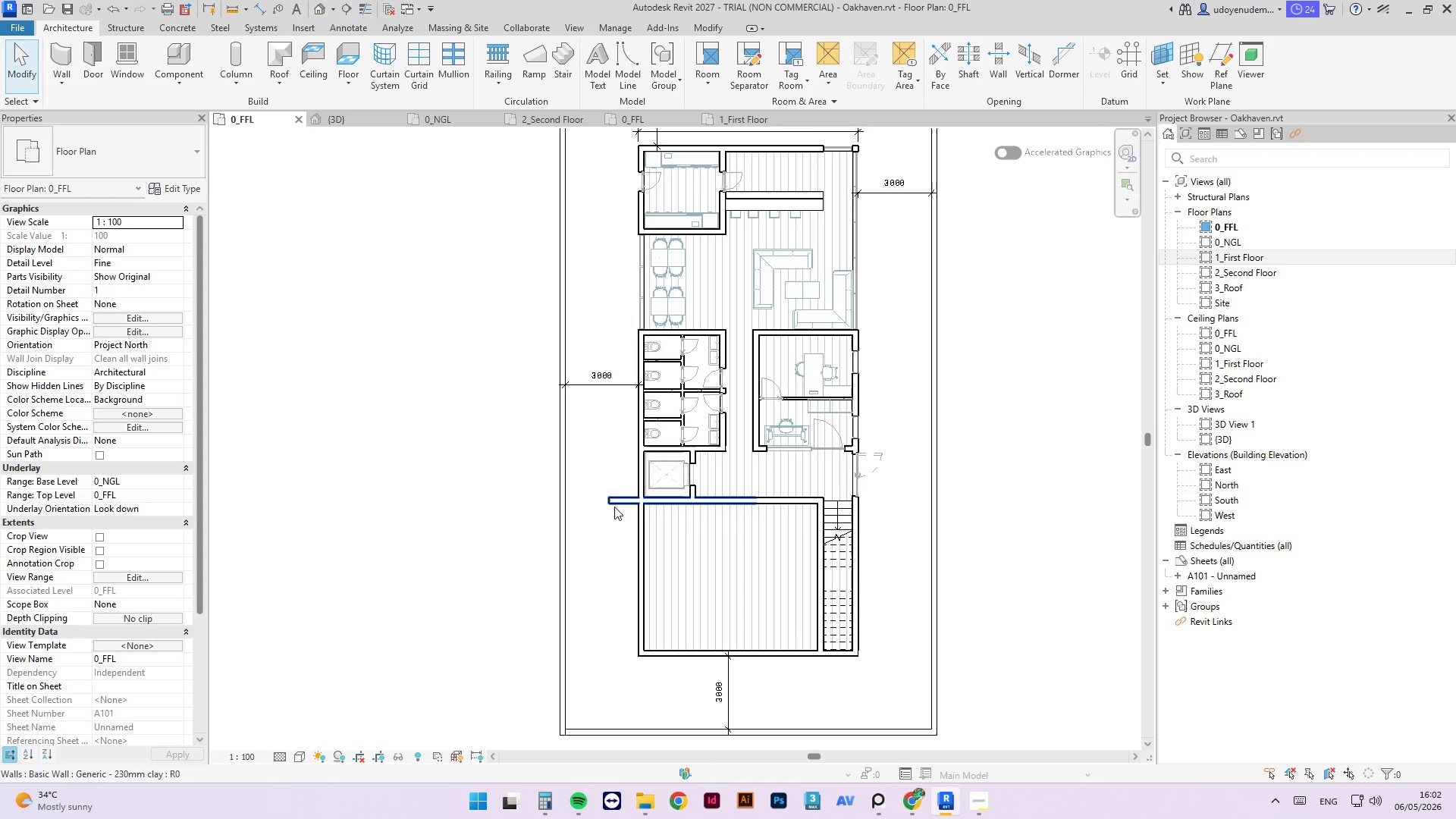 
left_click([617, 504])
 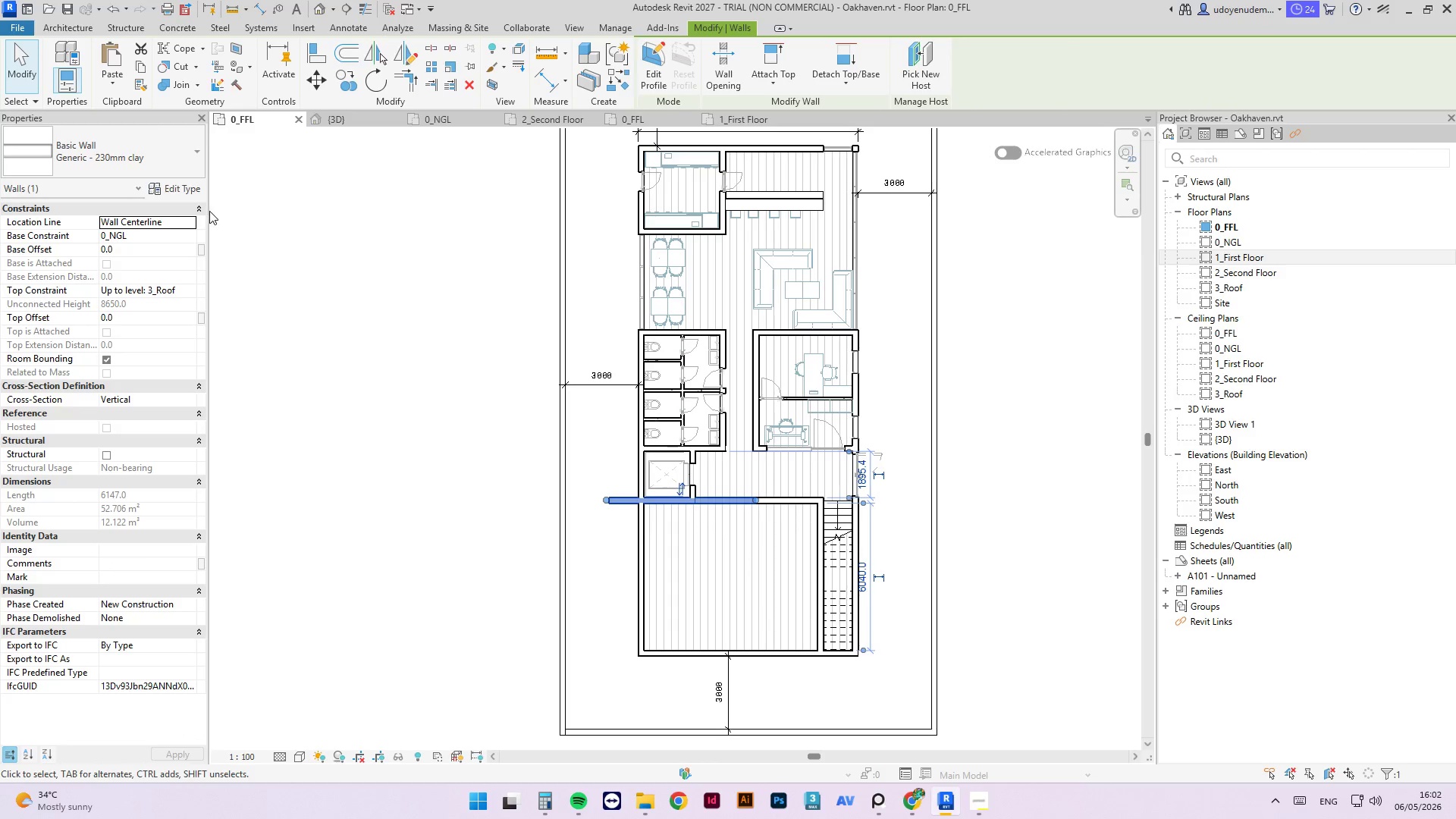 
key(Control+Z)
 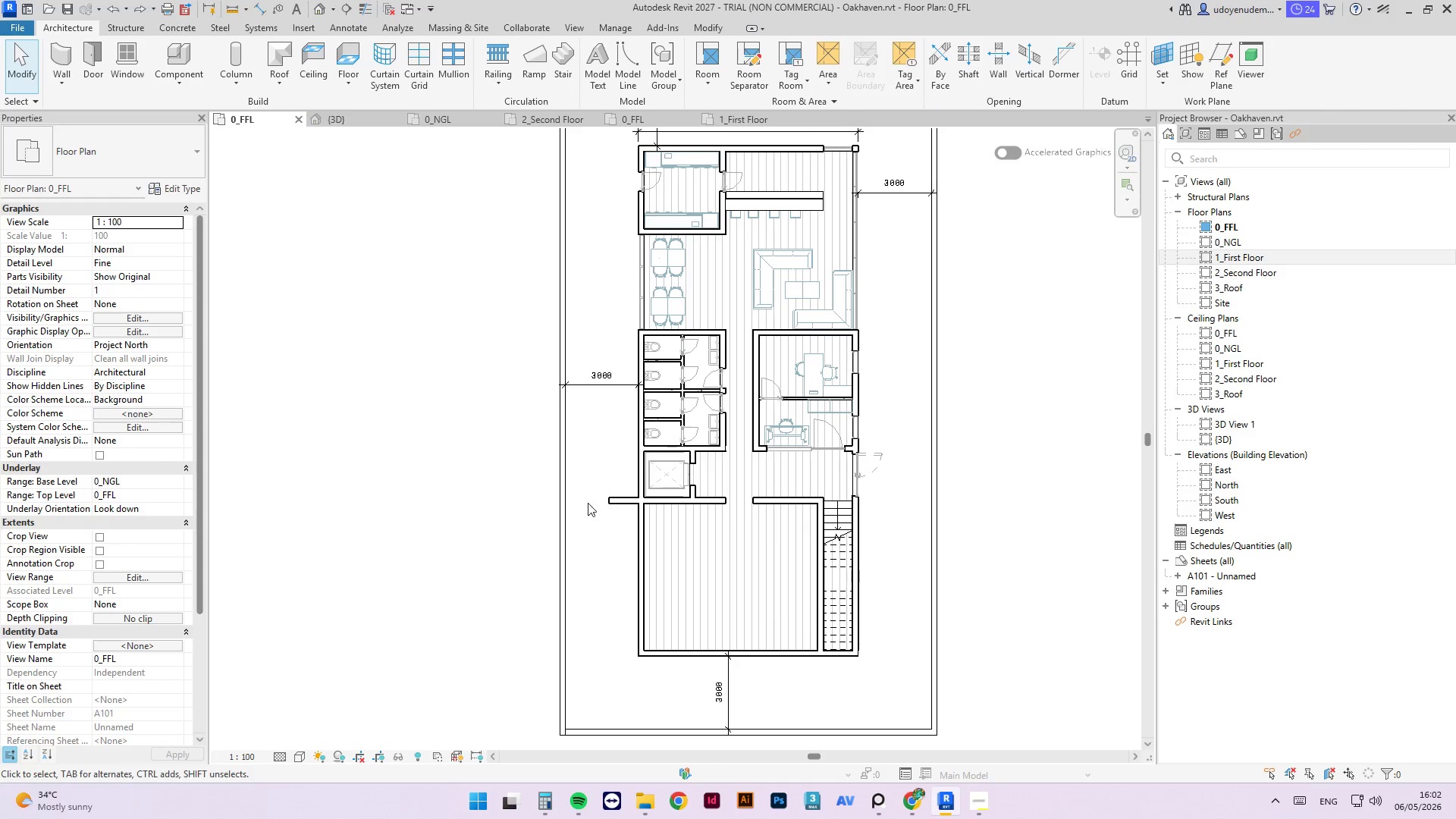 
key(Control+Z)
 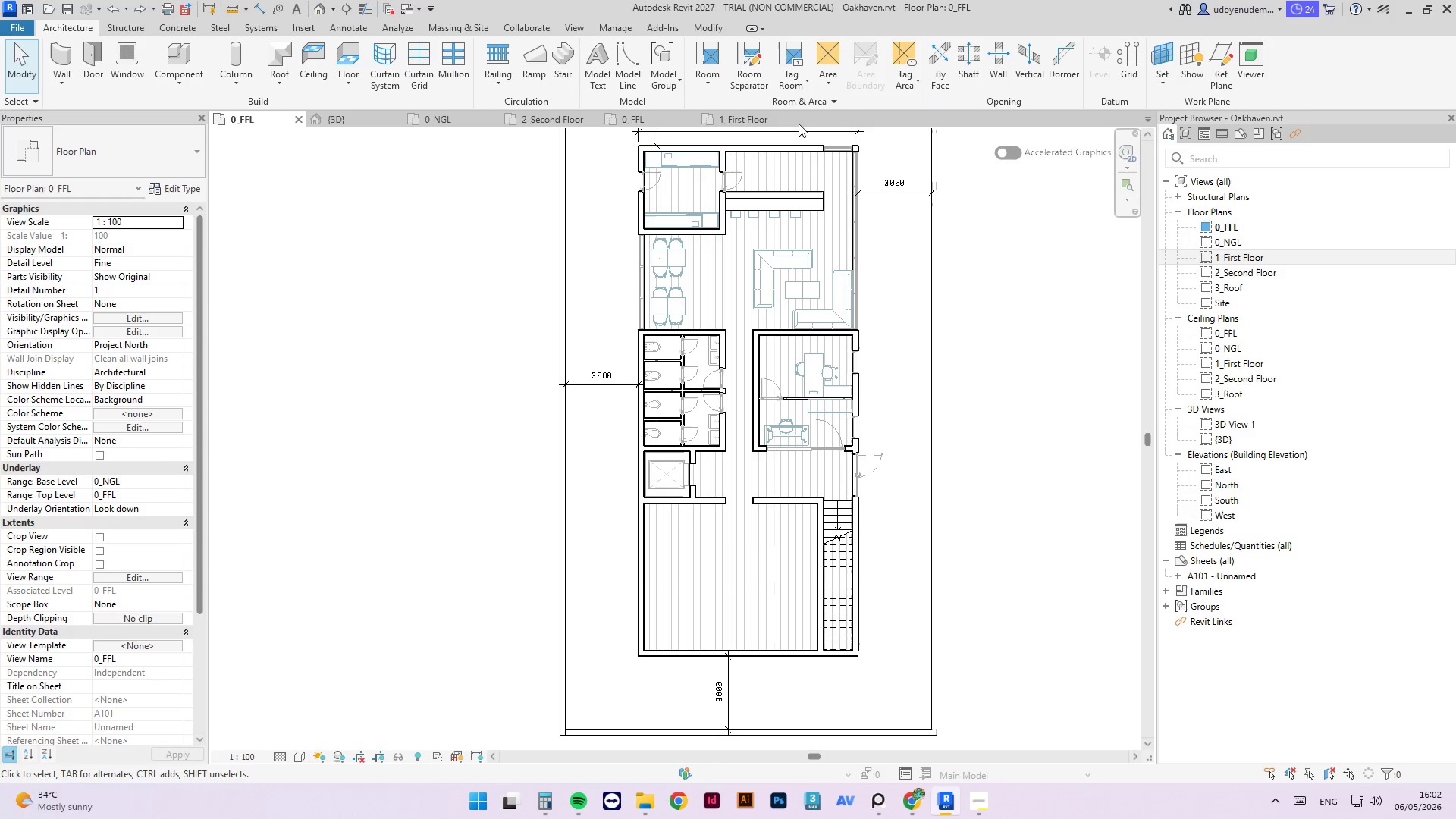 
left_click([767, 114])
 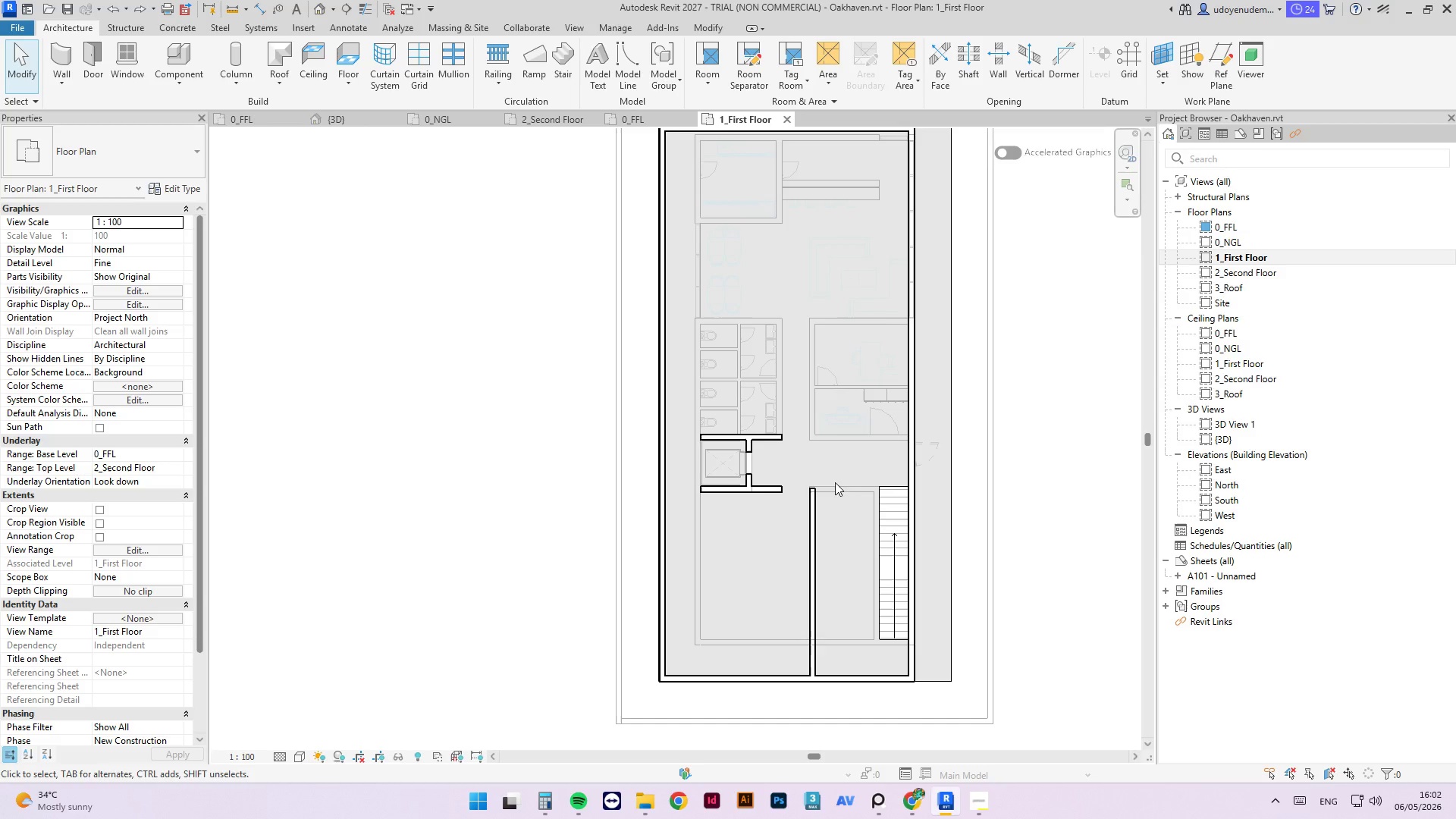 
scroll: coordinate [748, 492], scroll_direction: up, amount: 2.0
 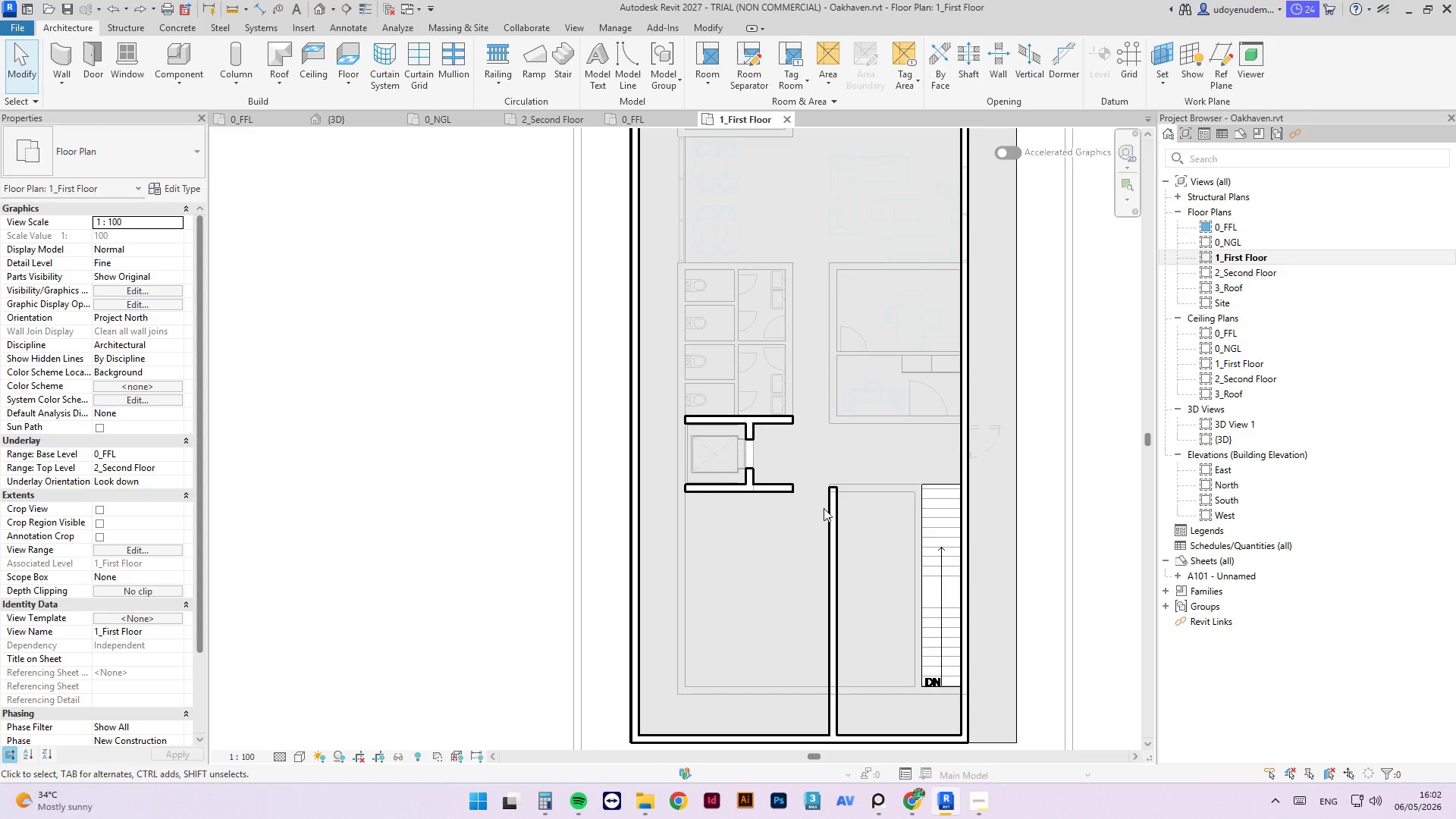 
left_click([831, 510])
 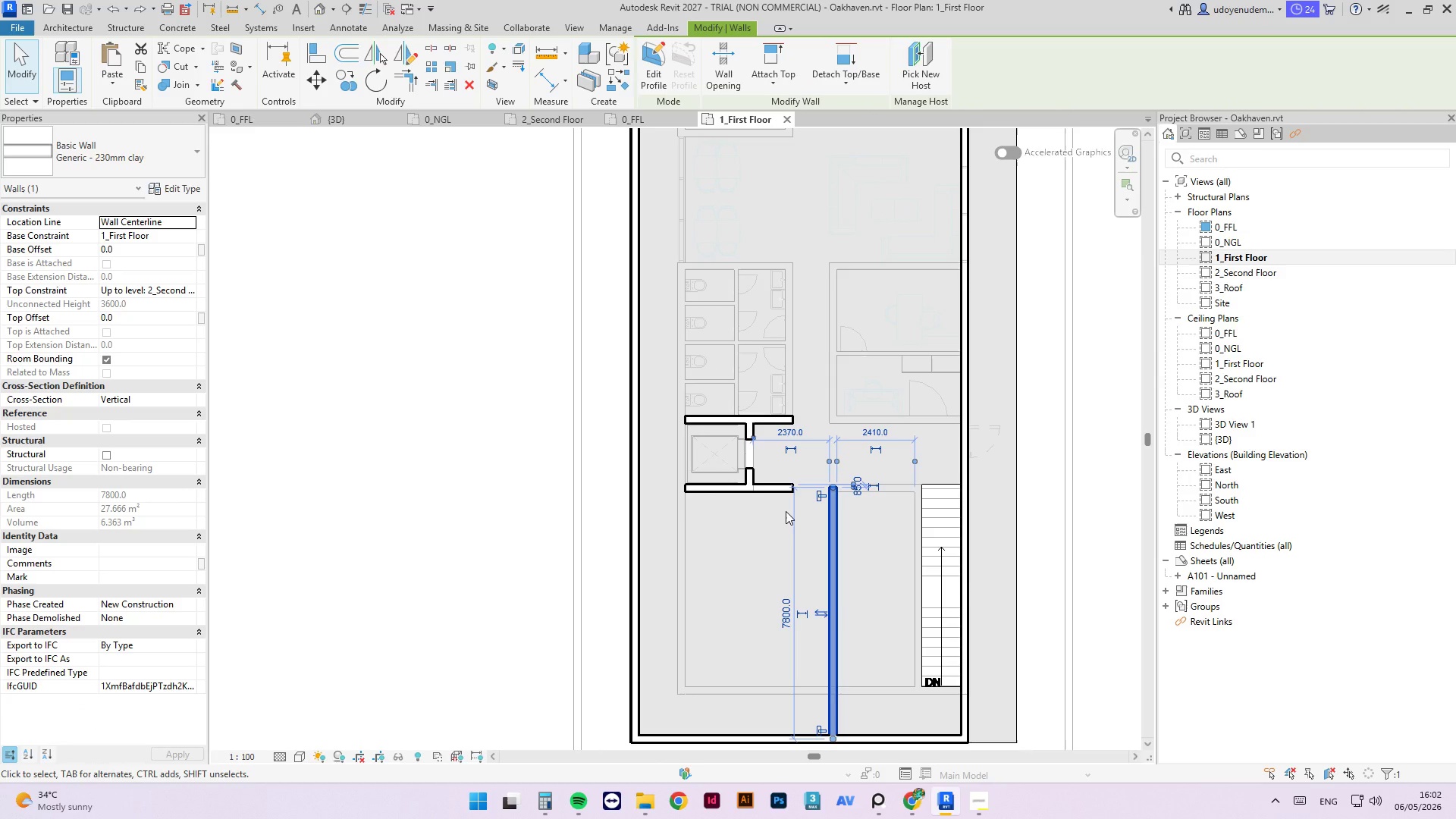 
type(cs)
 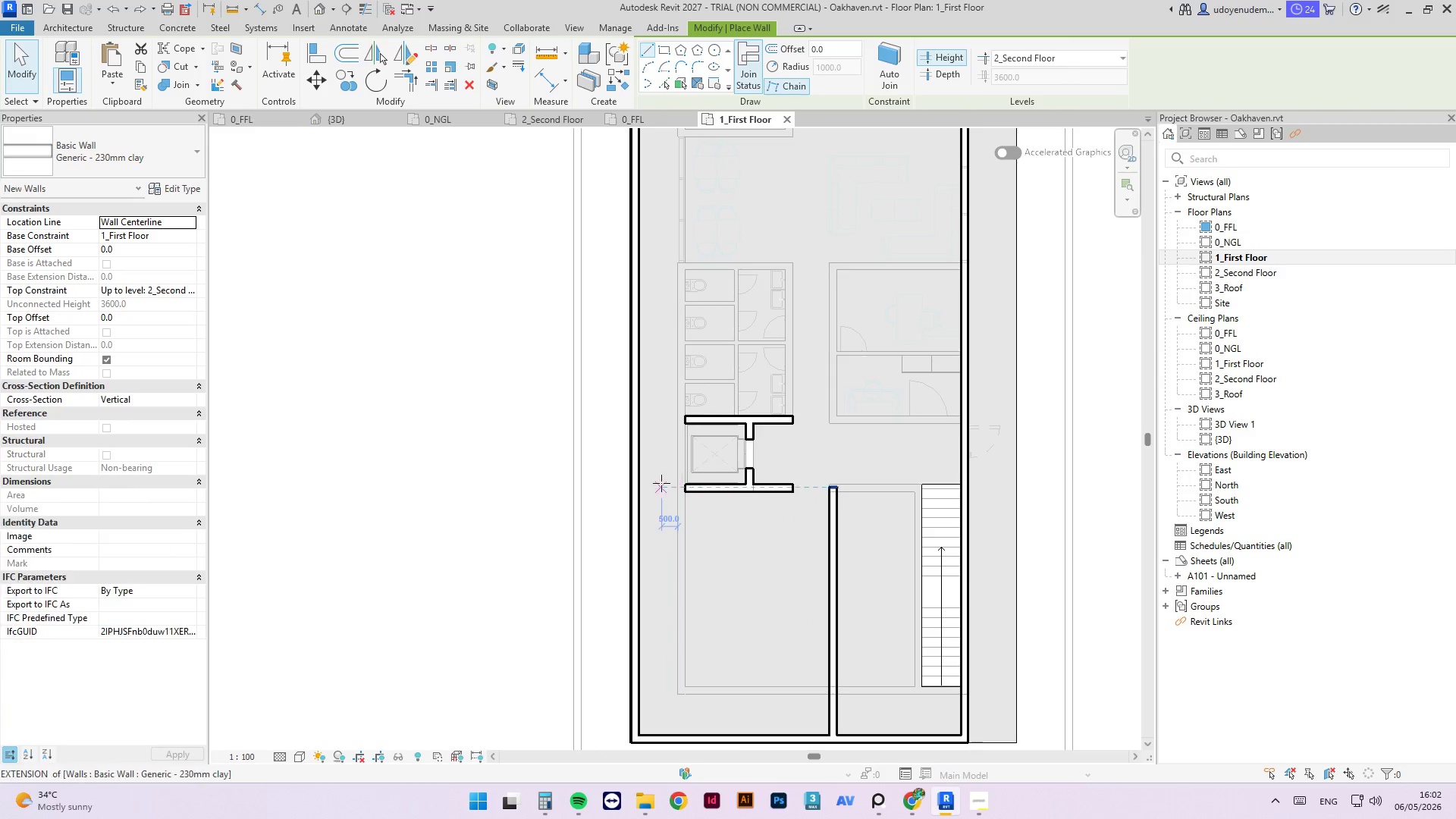 
scroll: coordinate [661, 484], scroll_direction: up, amount: 2.0
 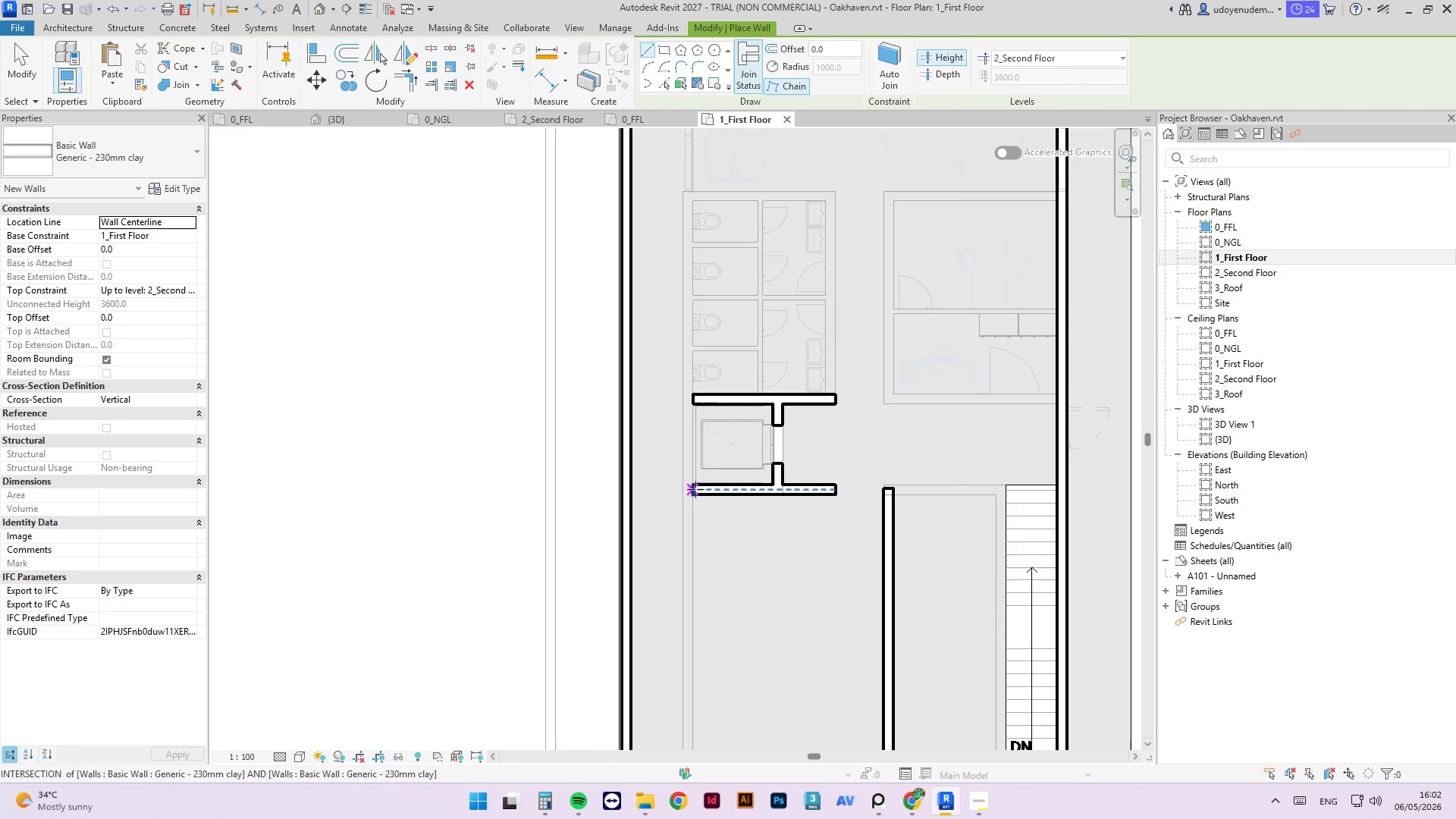 
left_click([695, 489])
 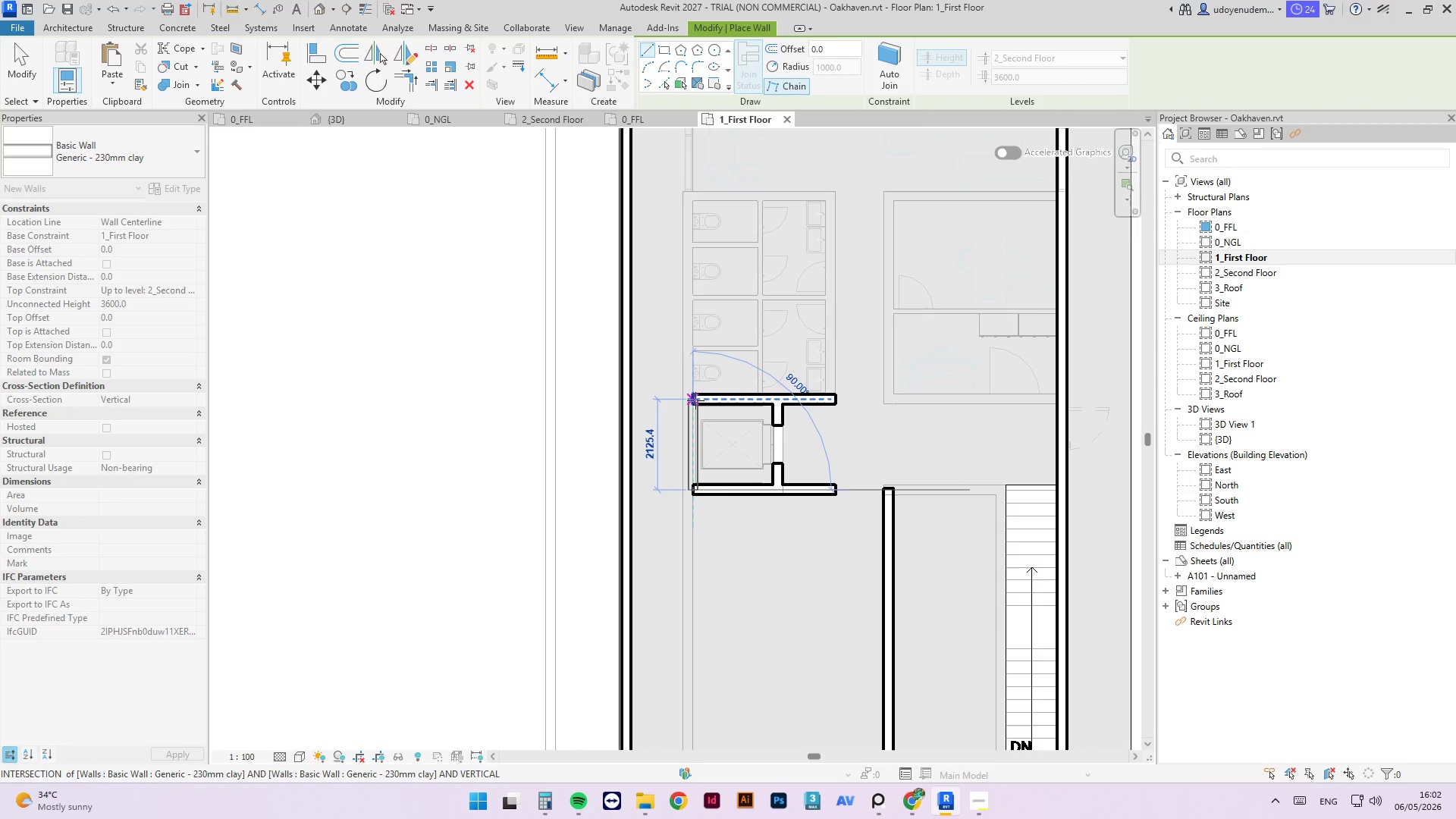 
left_click([695, 400])
 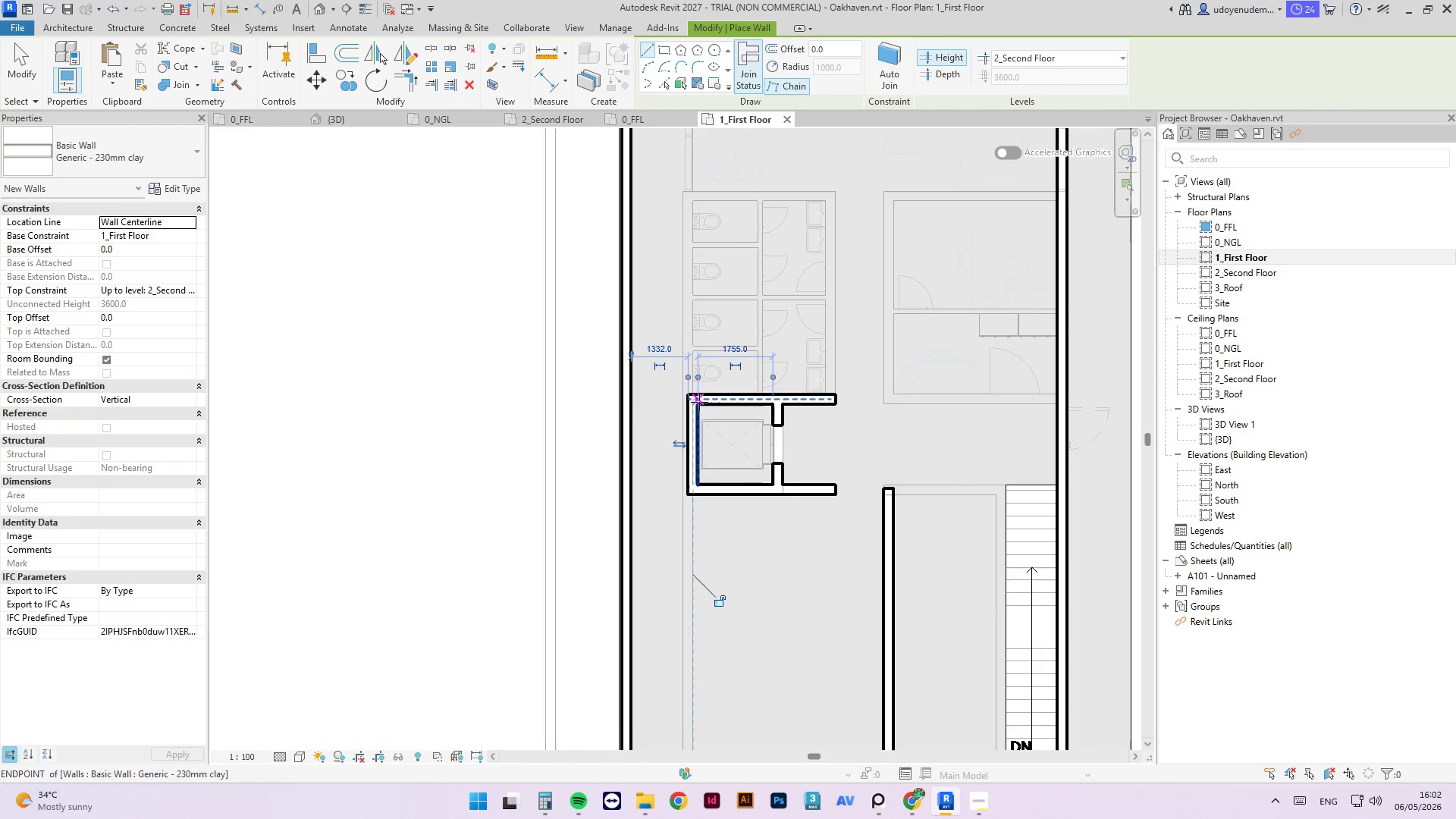 
key(Escape)
 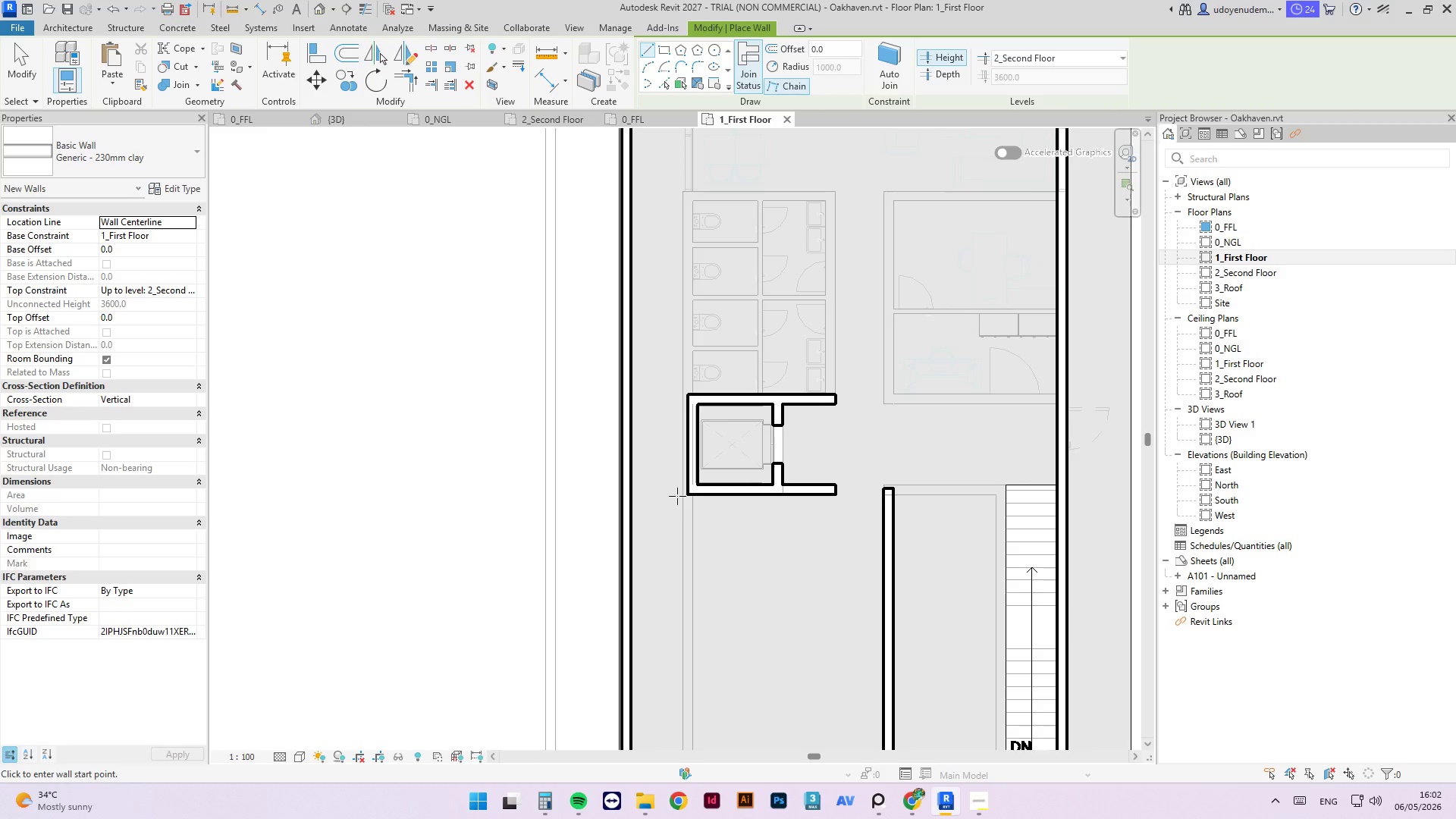 
scroll: coordinate [833, 551], scroll_direction: down, amount: 3.0
 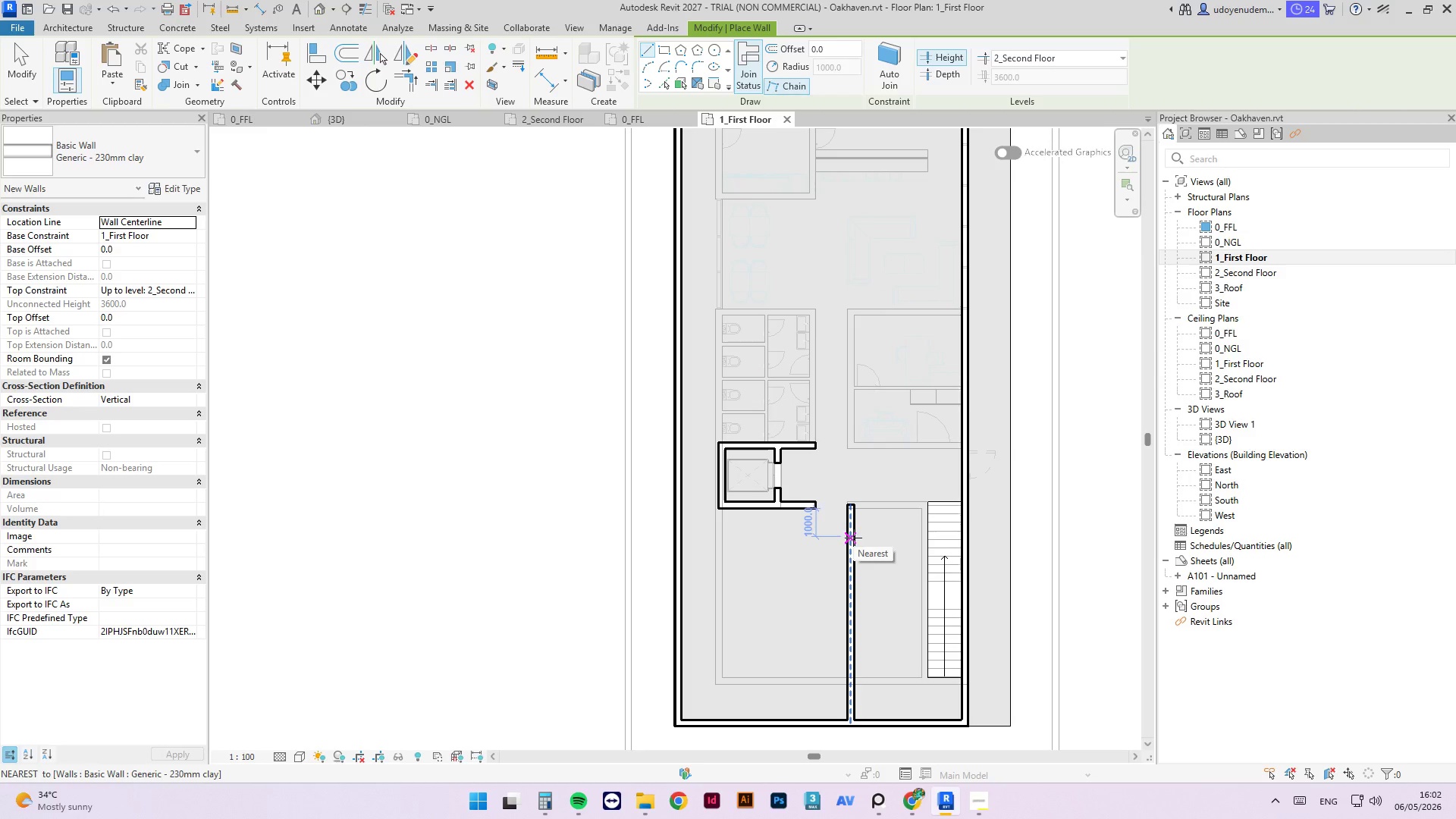 
wait(14.16)
 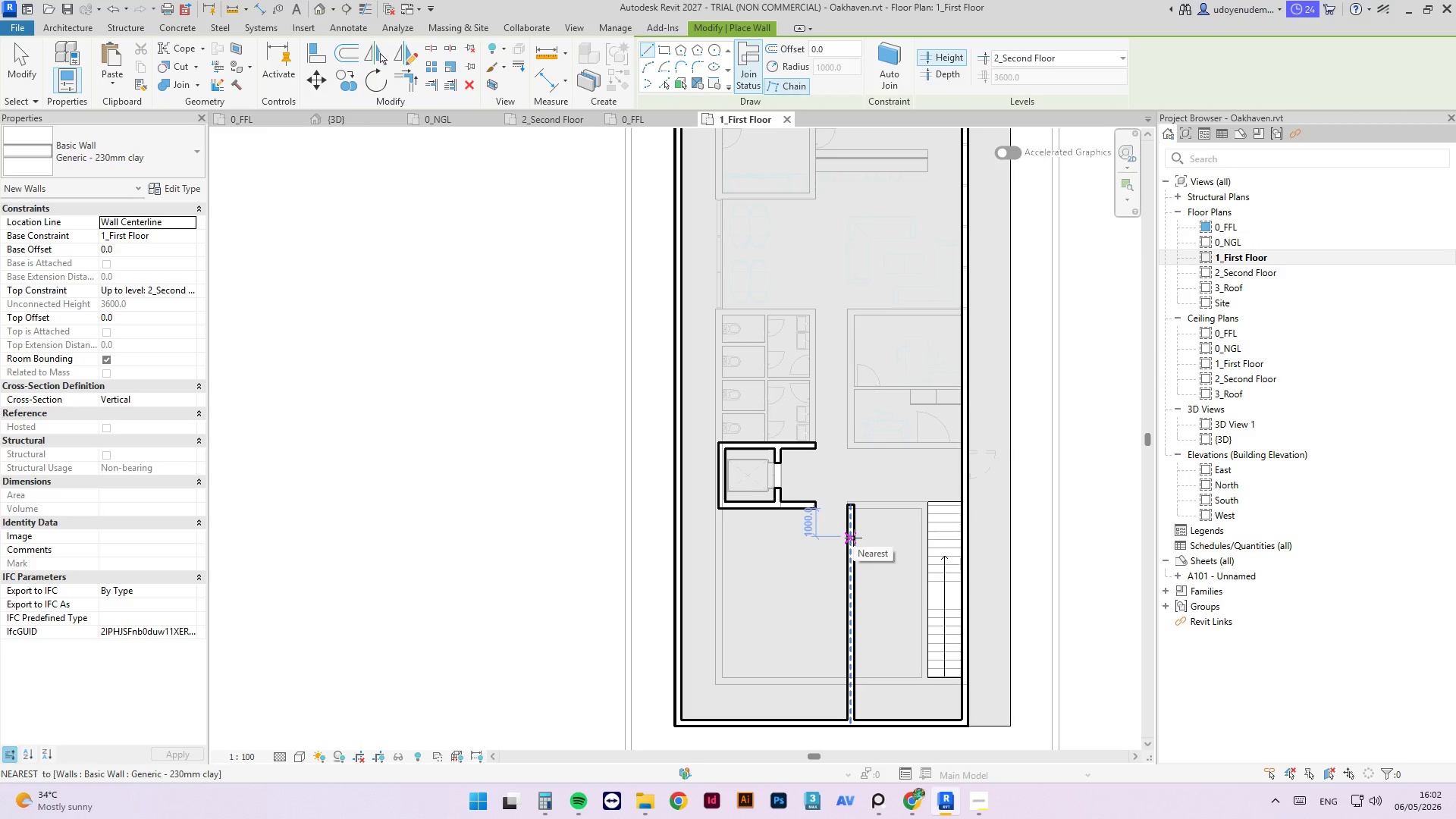 
scroll: coordinate [698, 442], scroll_direction: up, amount: 2.0
 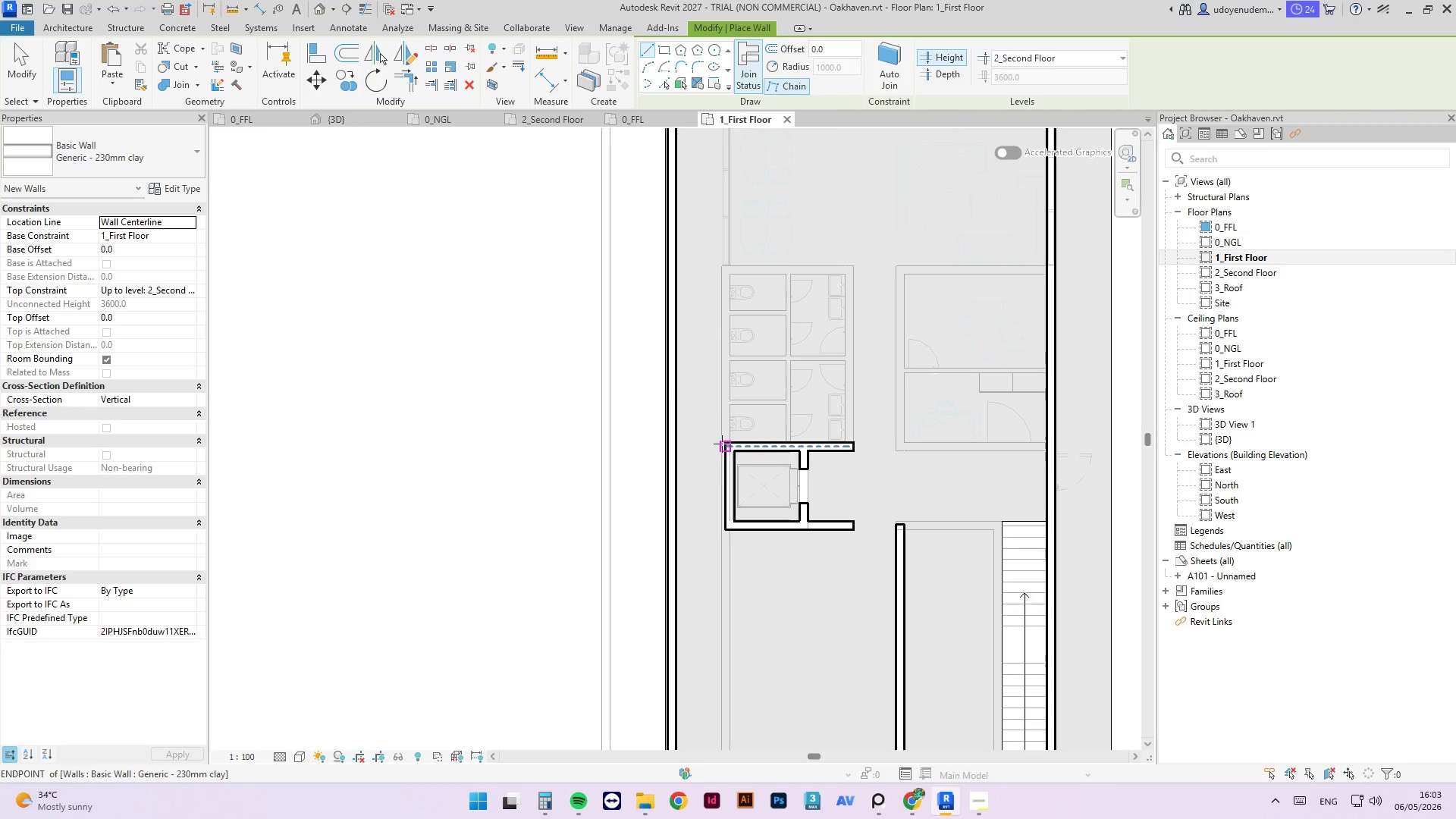 
left_click([727, 444])
 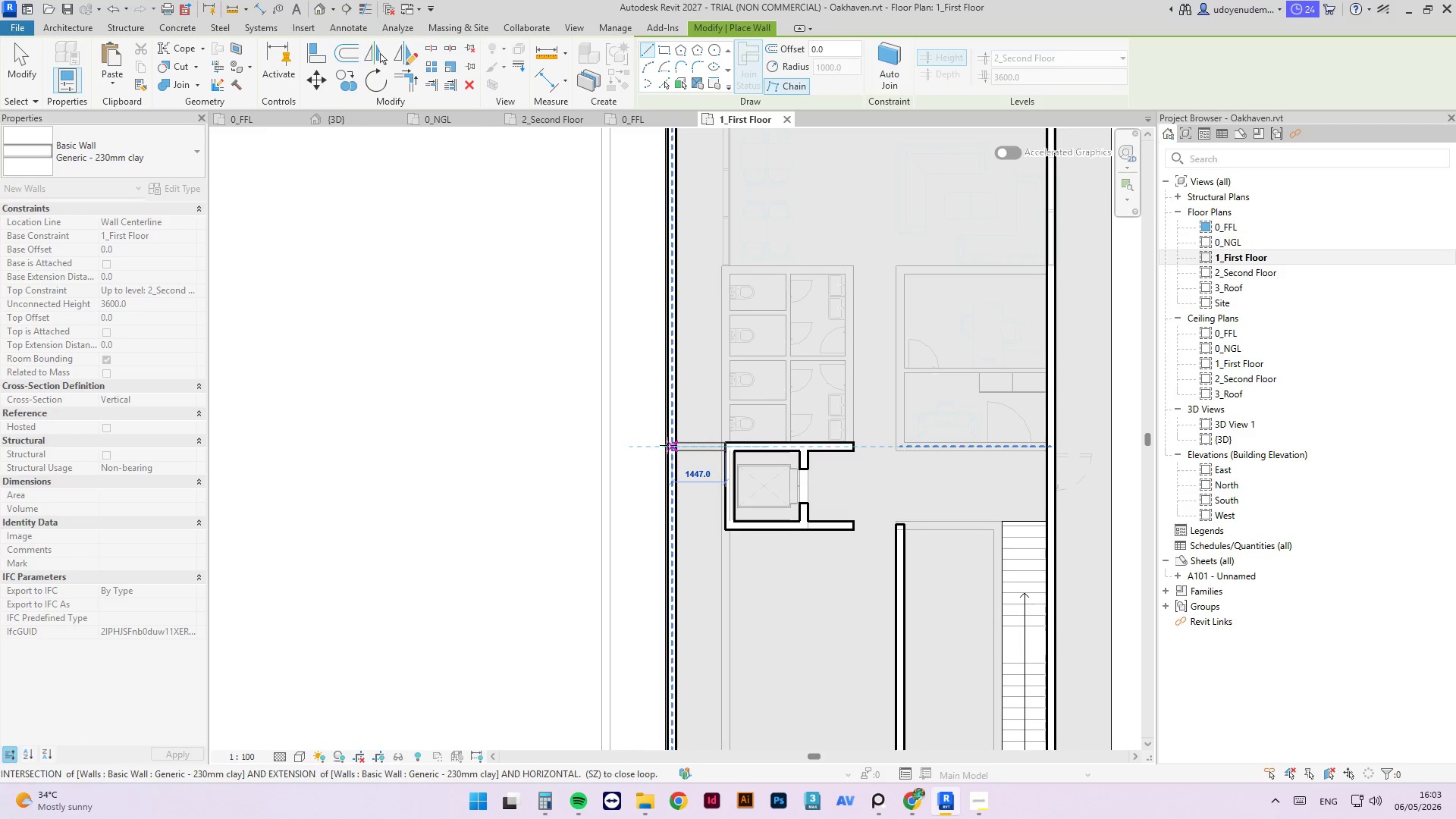 
left_click([668, 445])
 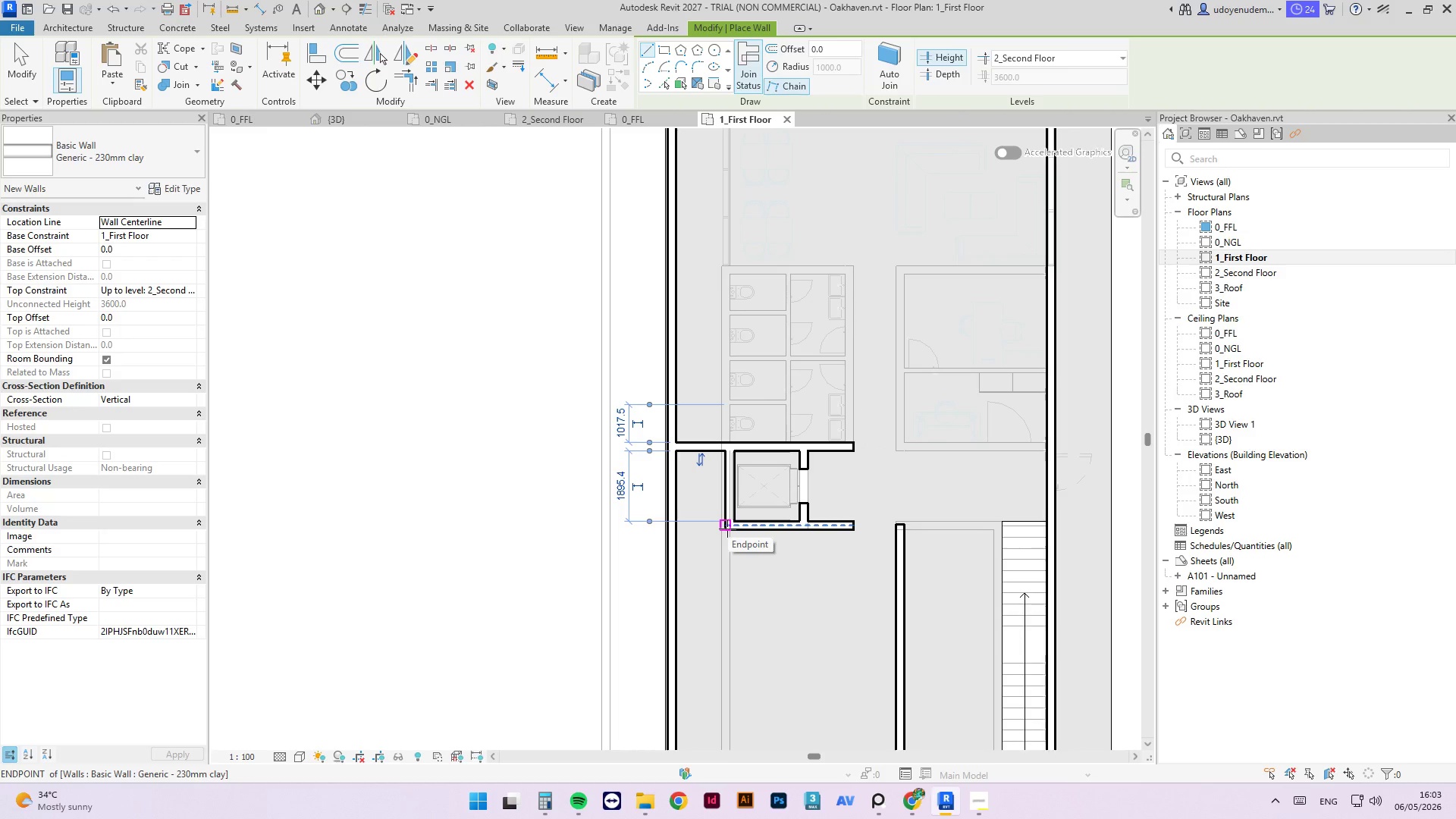 
left_click([731, 529])
 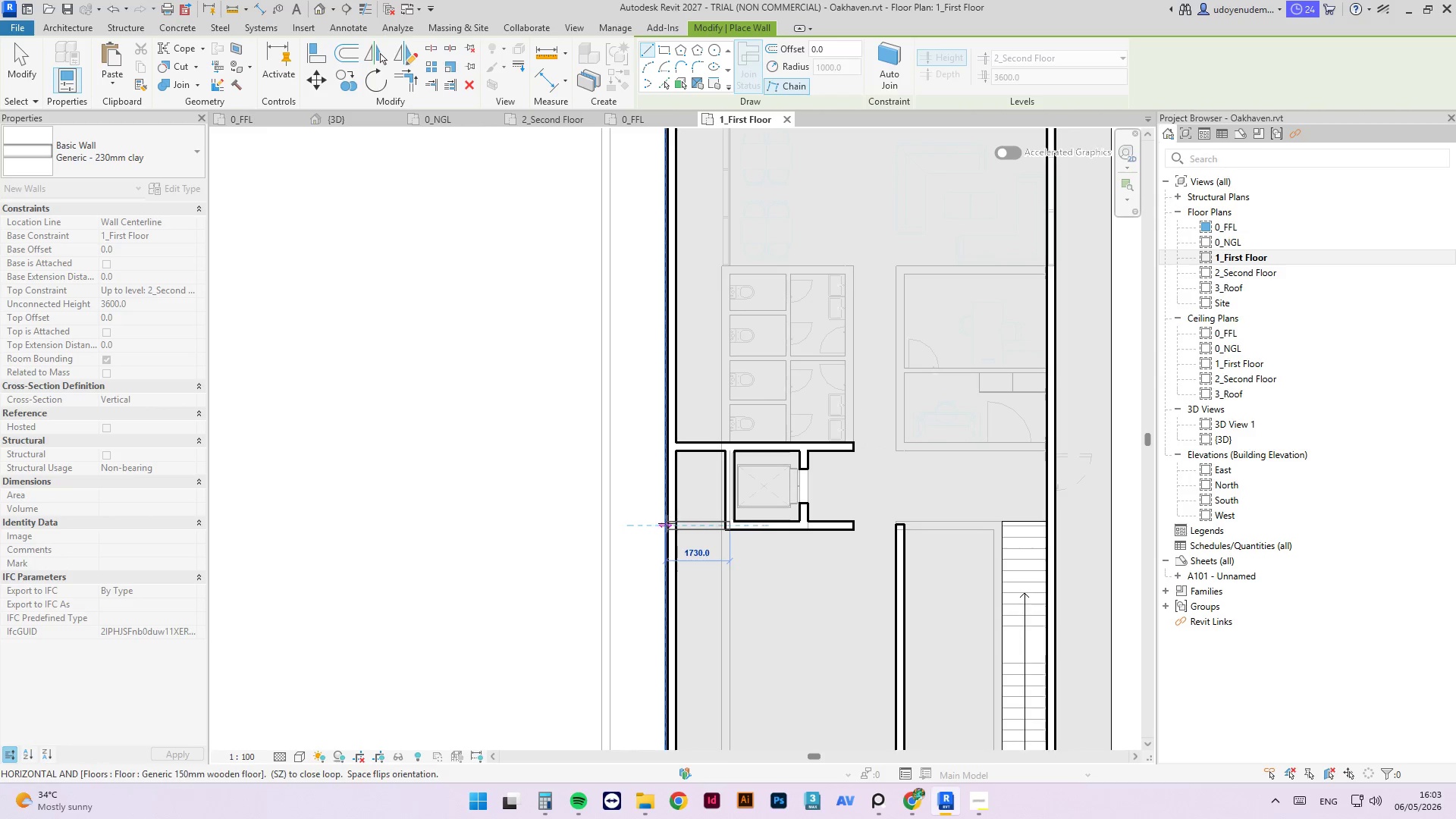 
left_click([669, 524])
 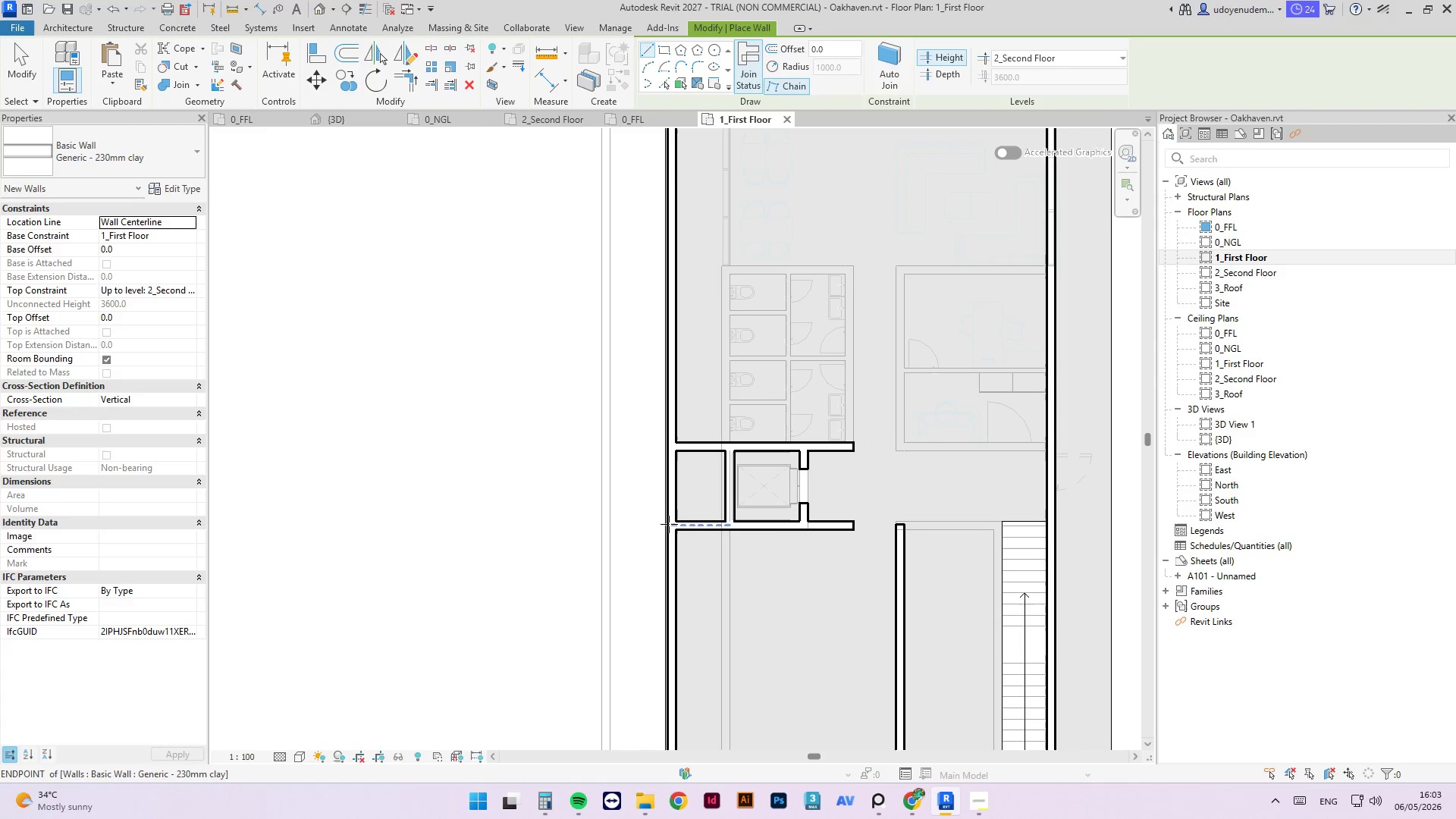 
key(Escape)
type(sl)
 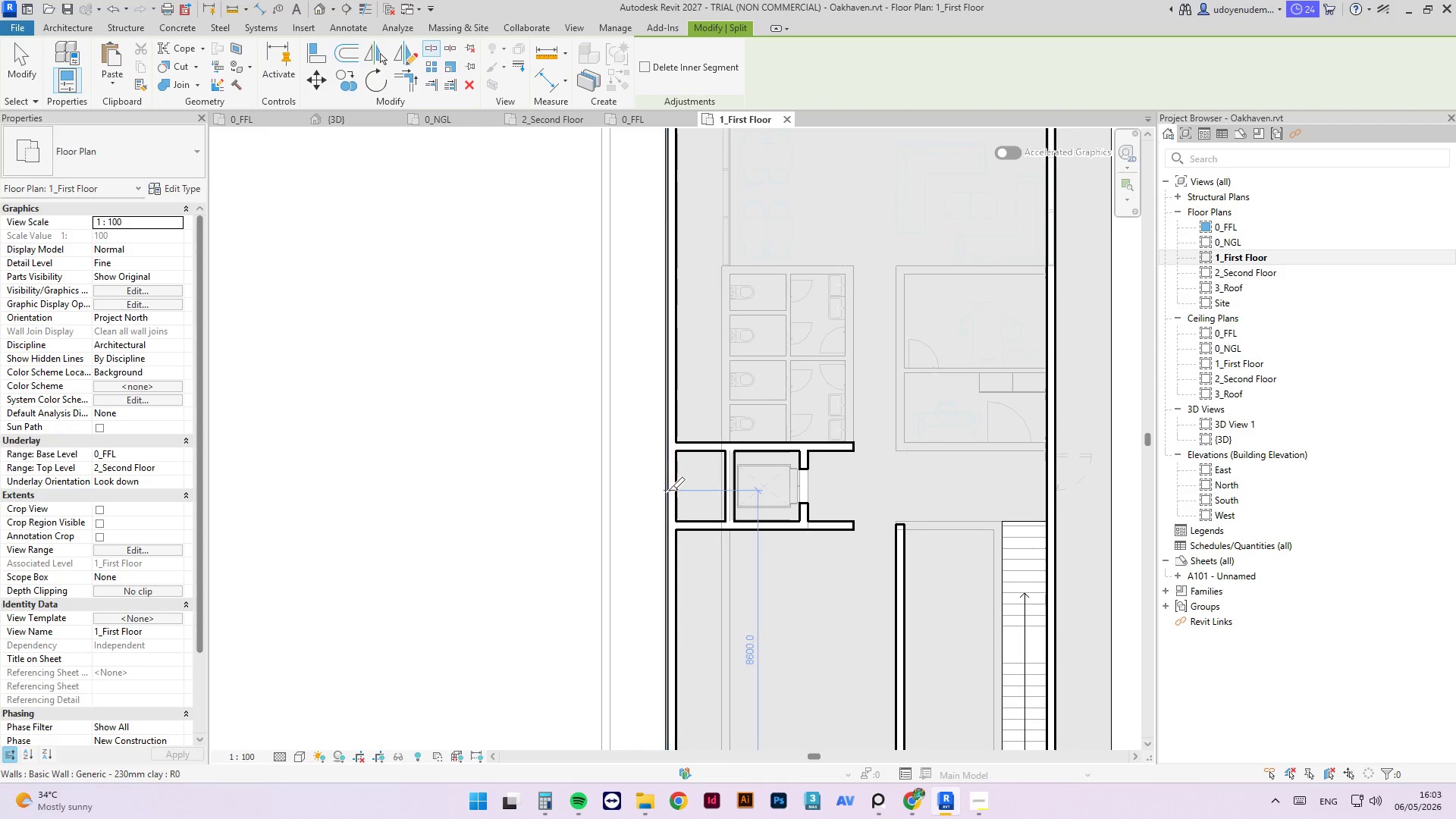 
left_click([668, 491])
 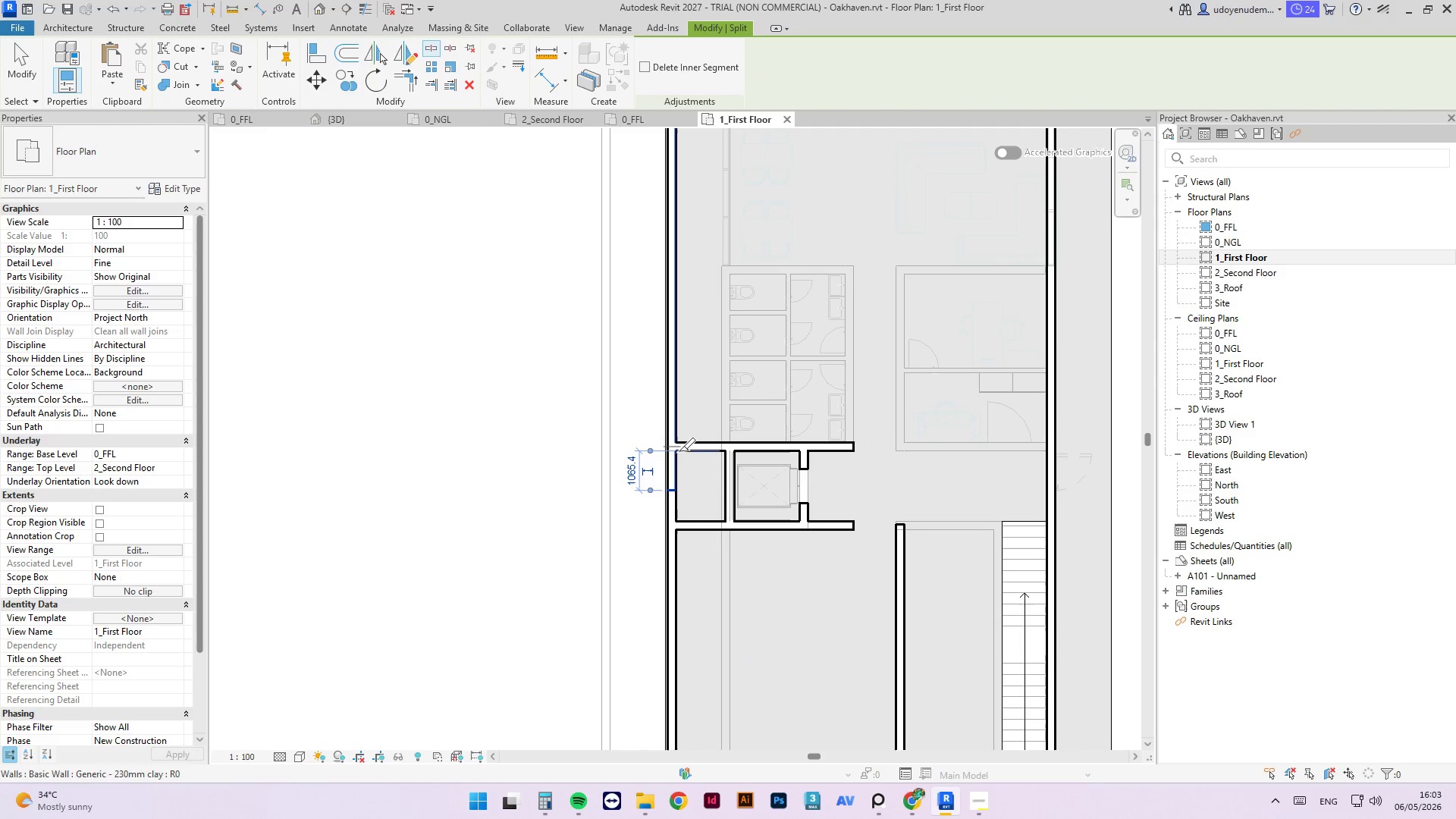 
type(tr)
 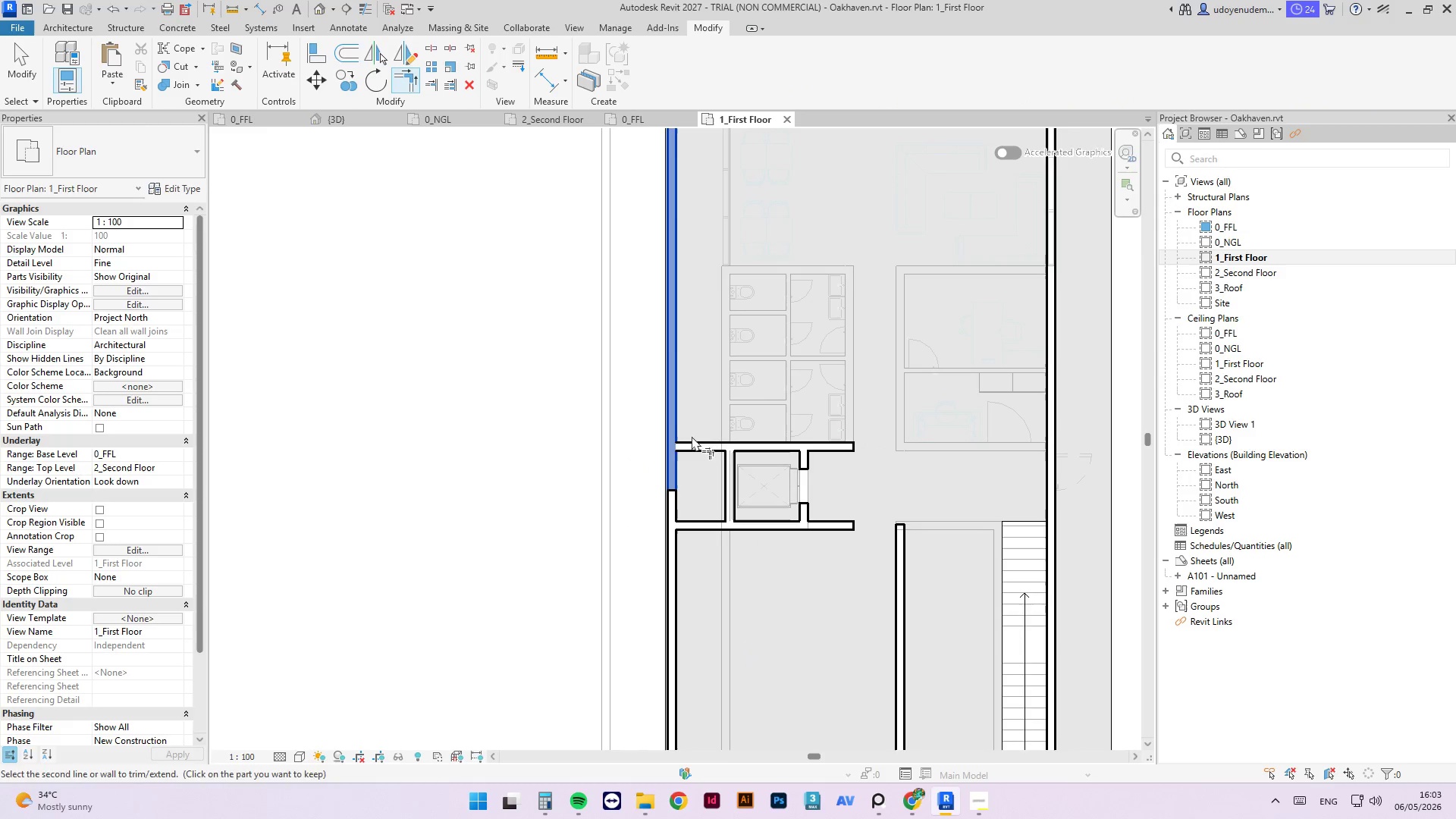 
double_click([695, 449])
 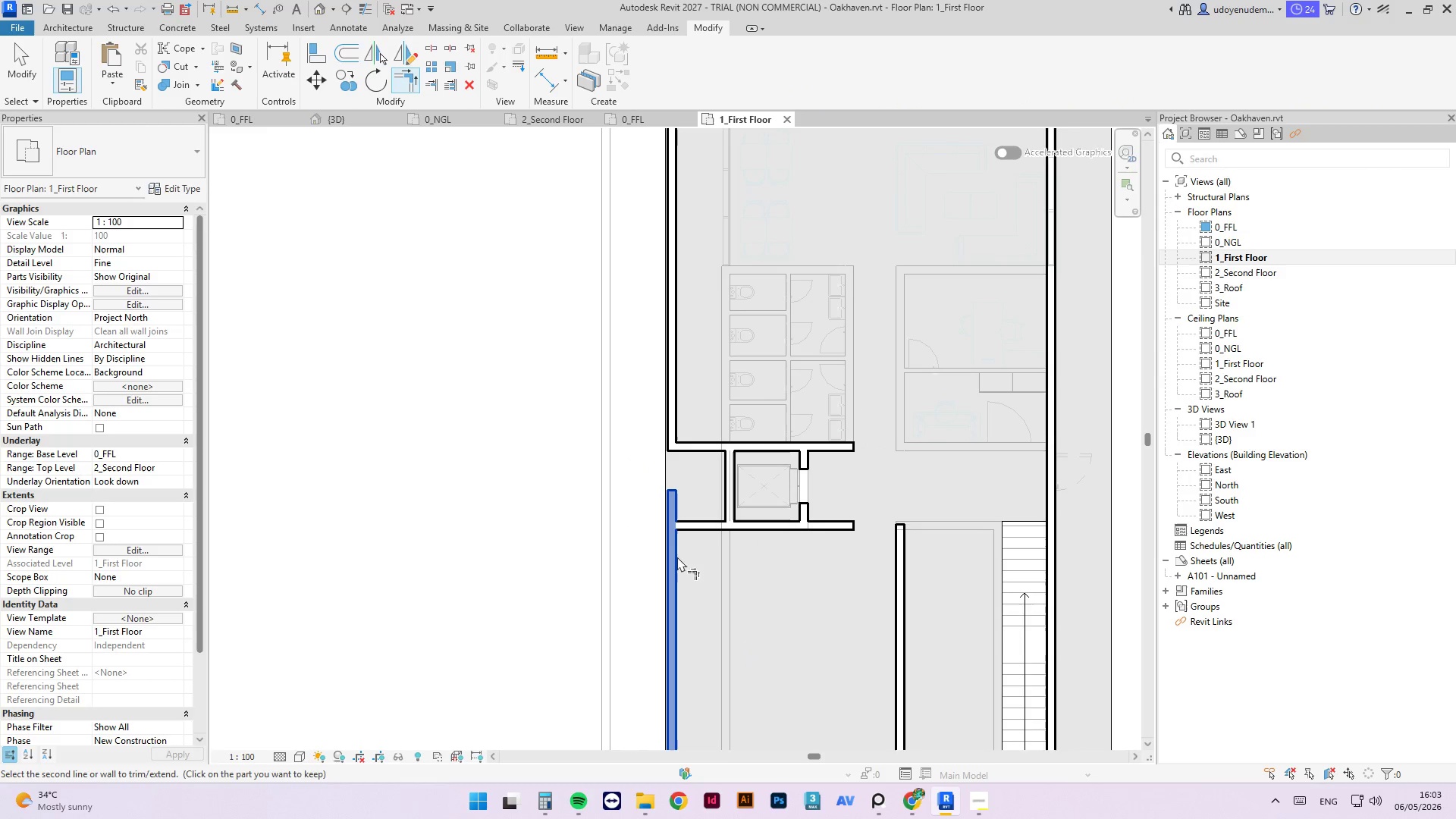 
double_click([700, 529])
 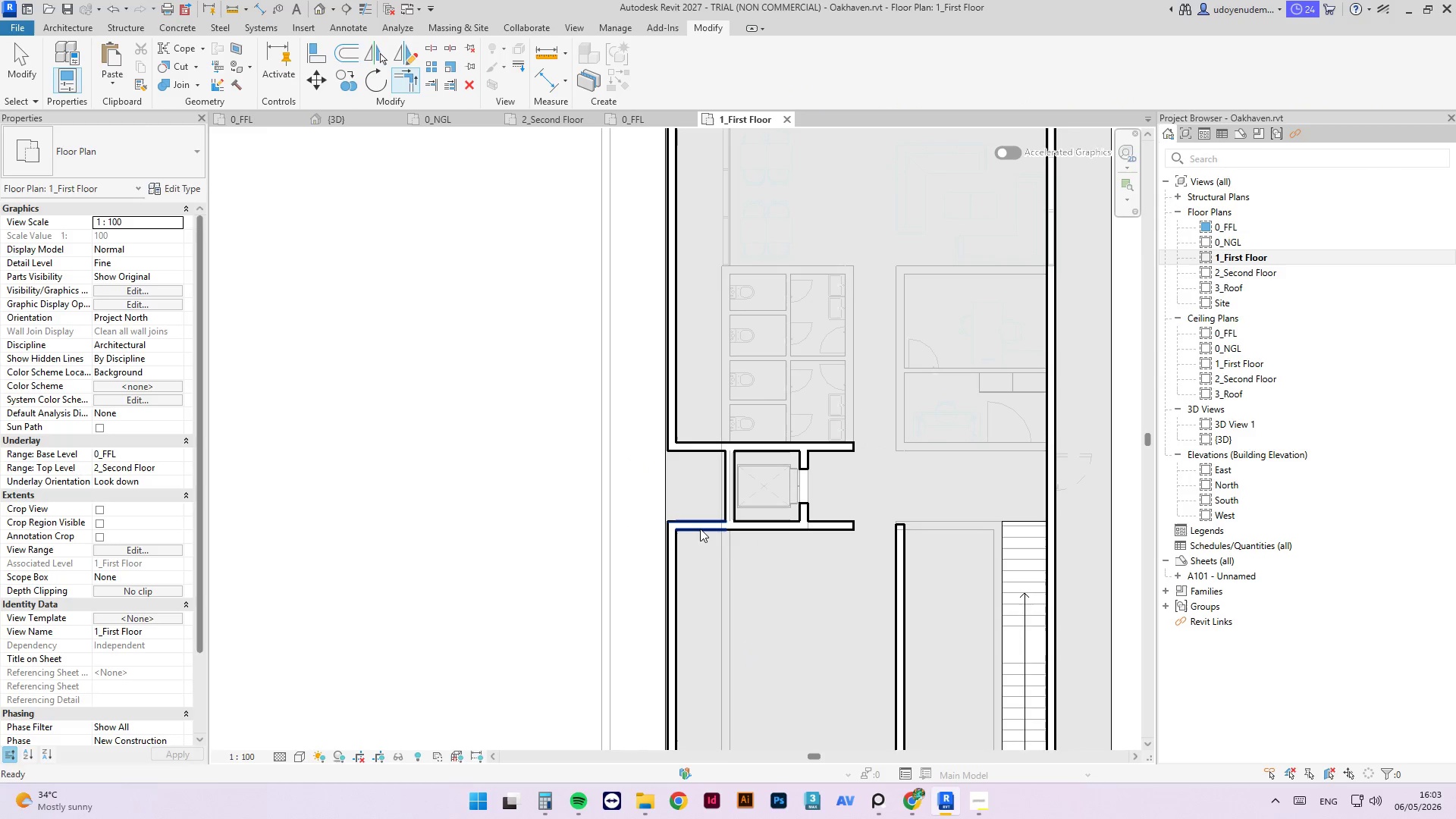 
key(Escape)
 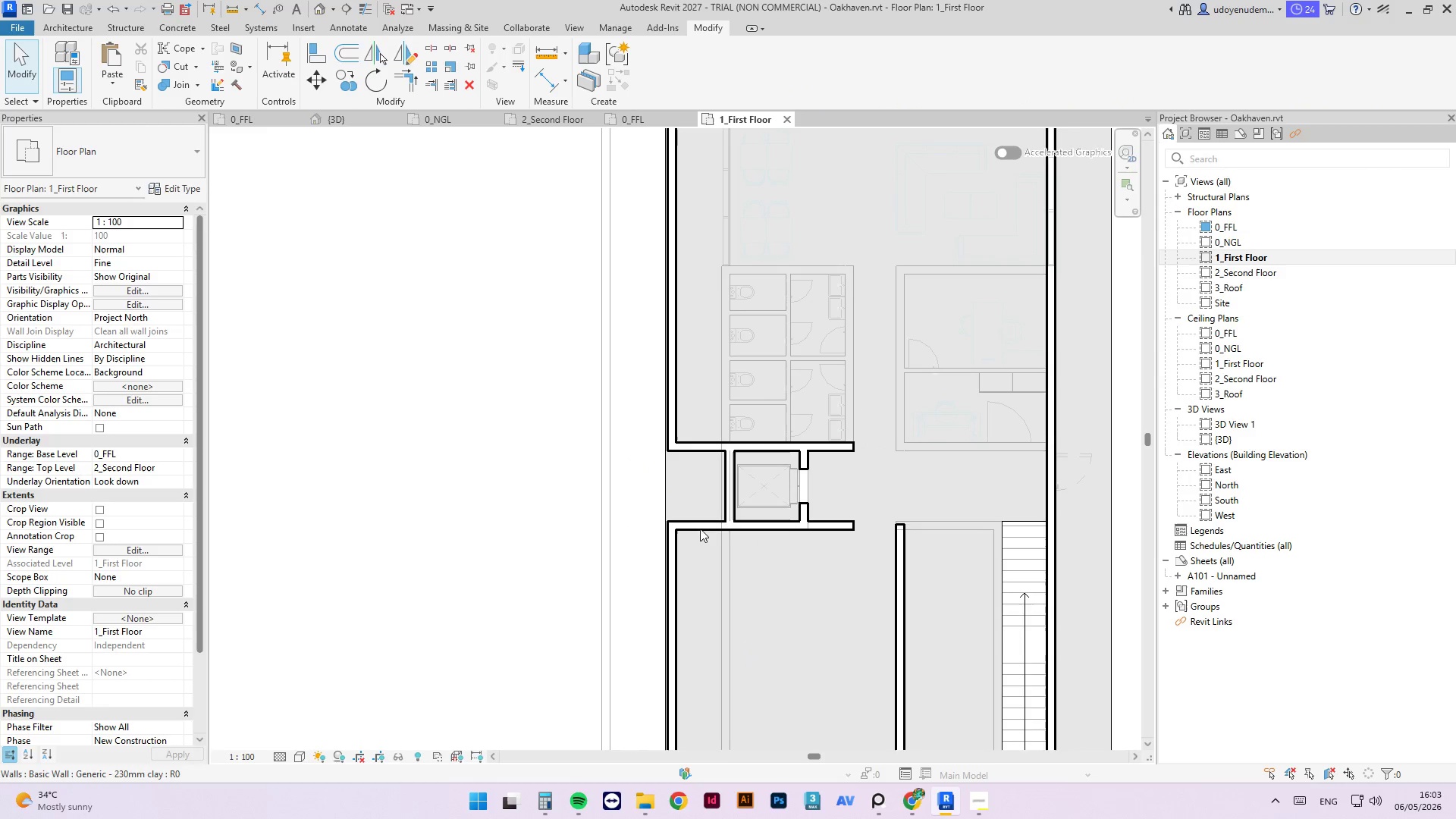 
key(Escape)
 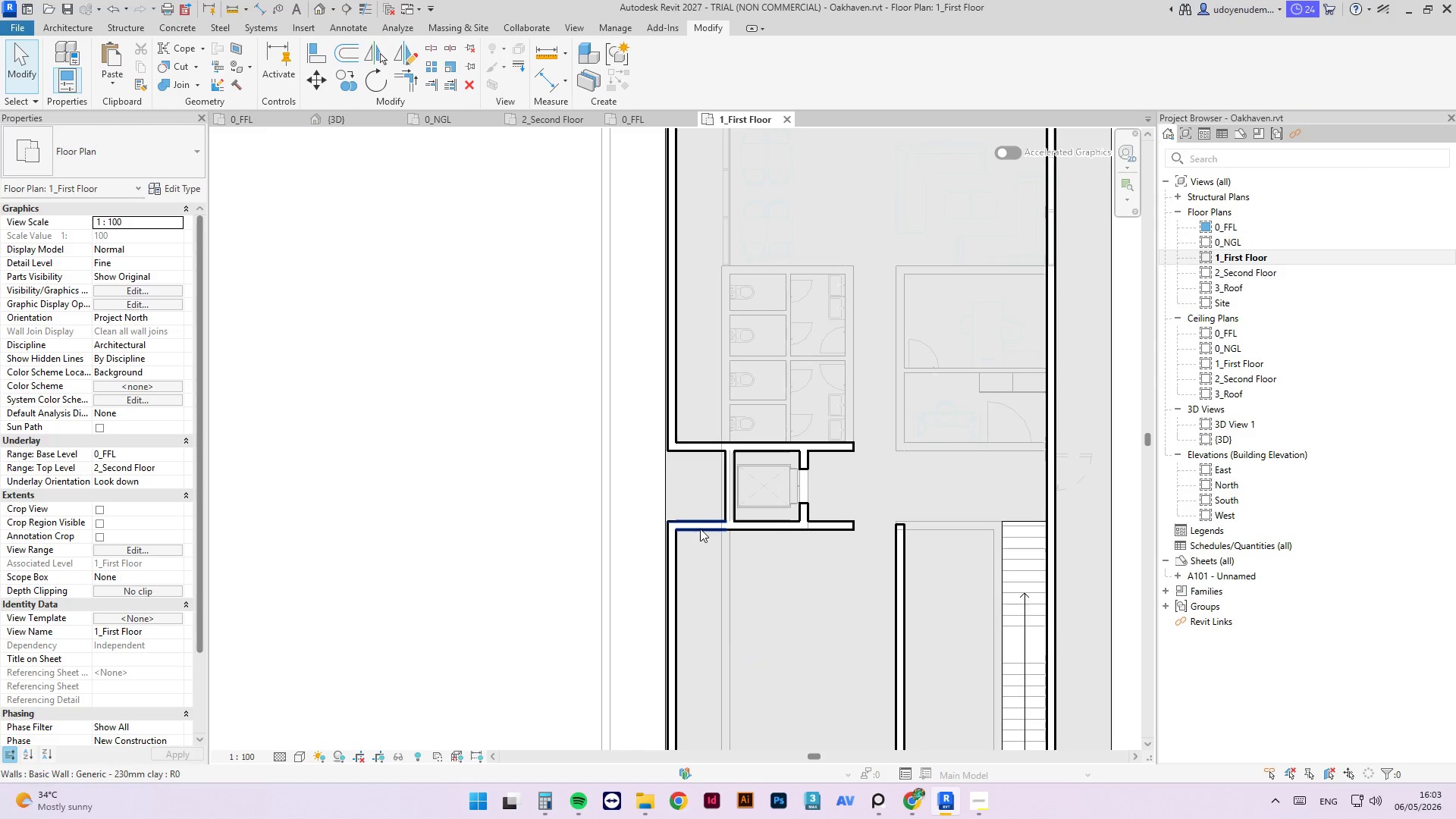 
scroll: coordinate [700, 529], scroll_direction: down, amount: 2.0
 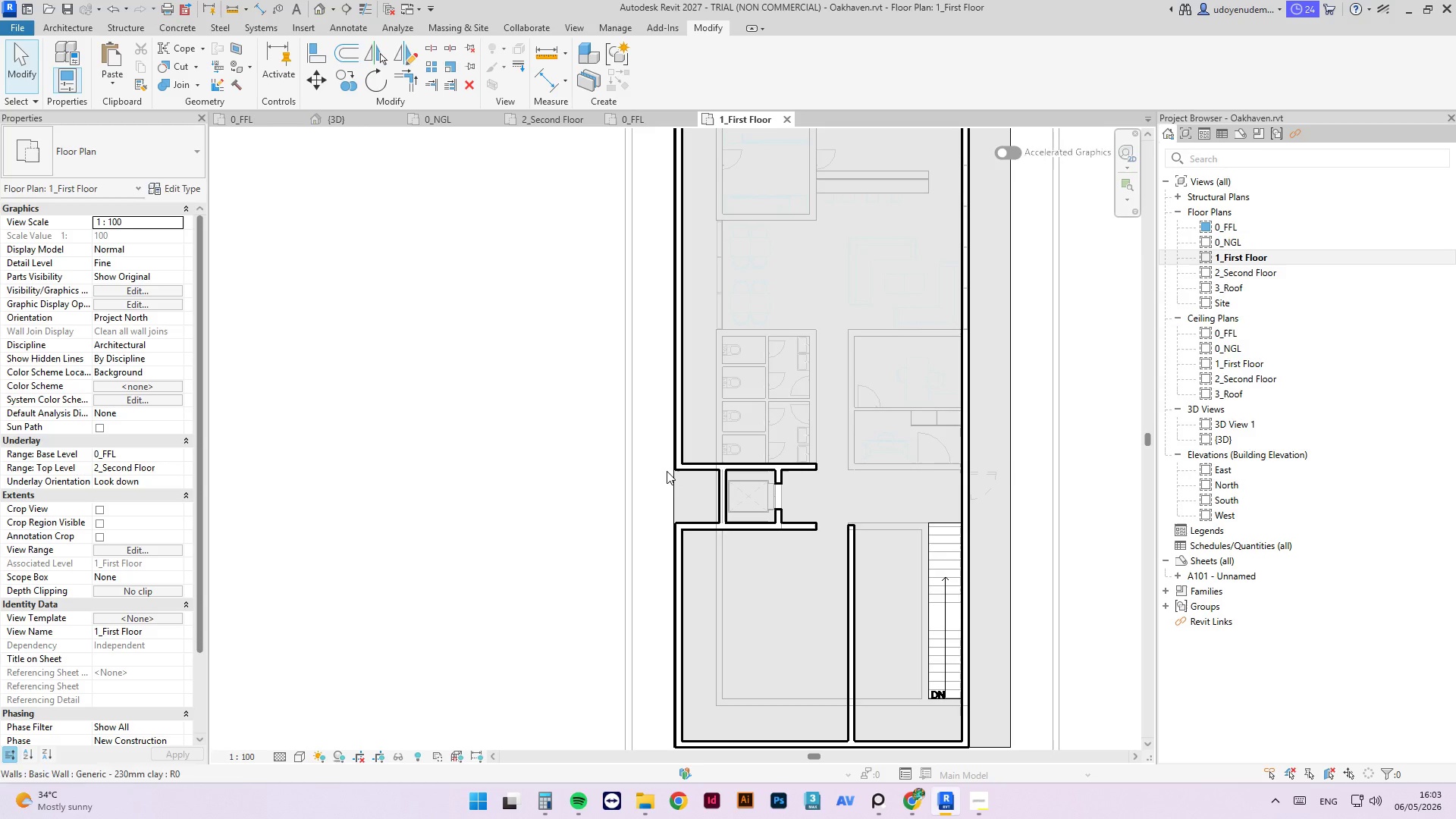 
left_click([677, 489])
 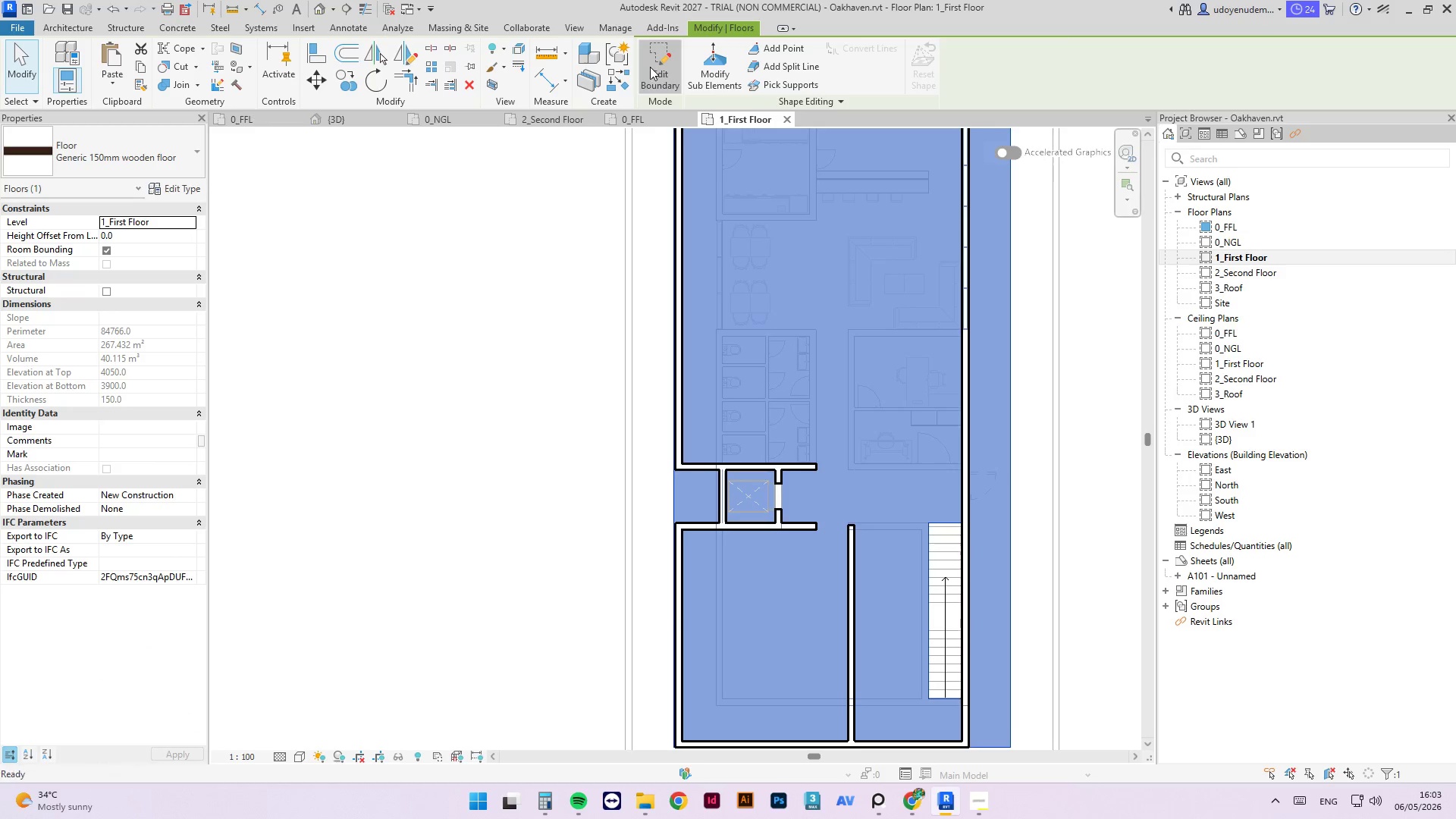 
scroll: coordinate [664, 472], scroll_direction: up, amount: 6.0
 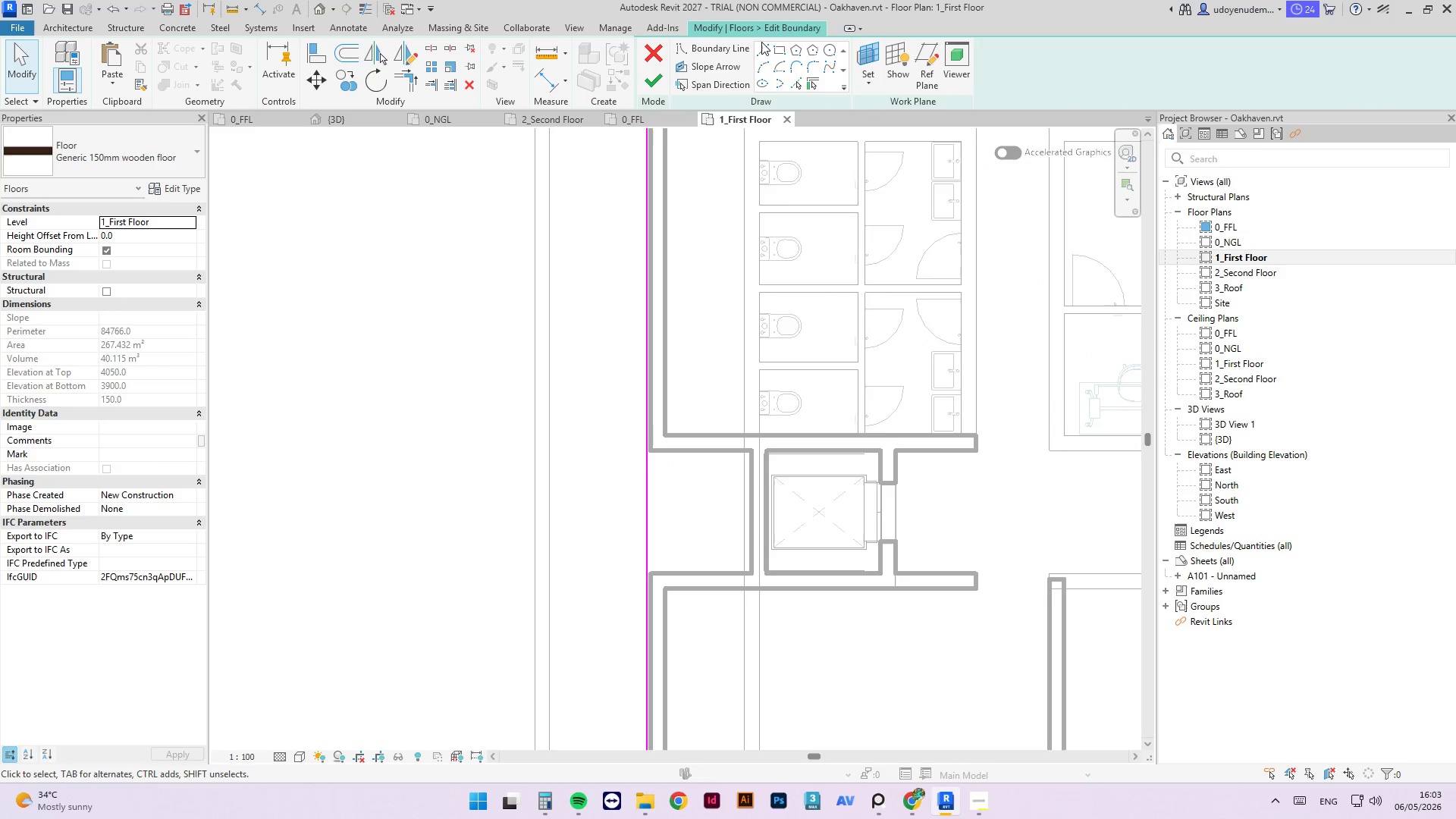 
left_click([764, 54])
 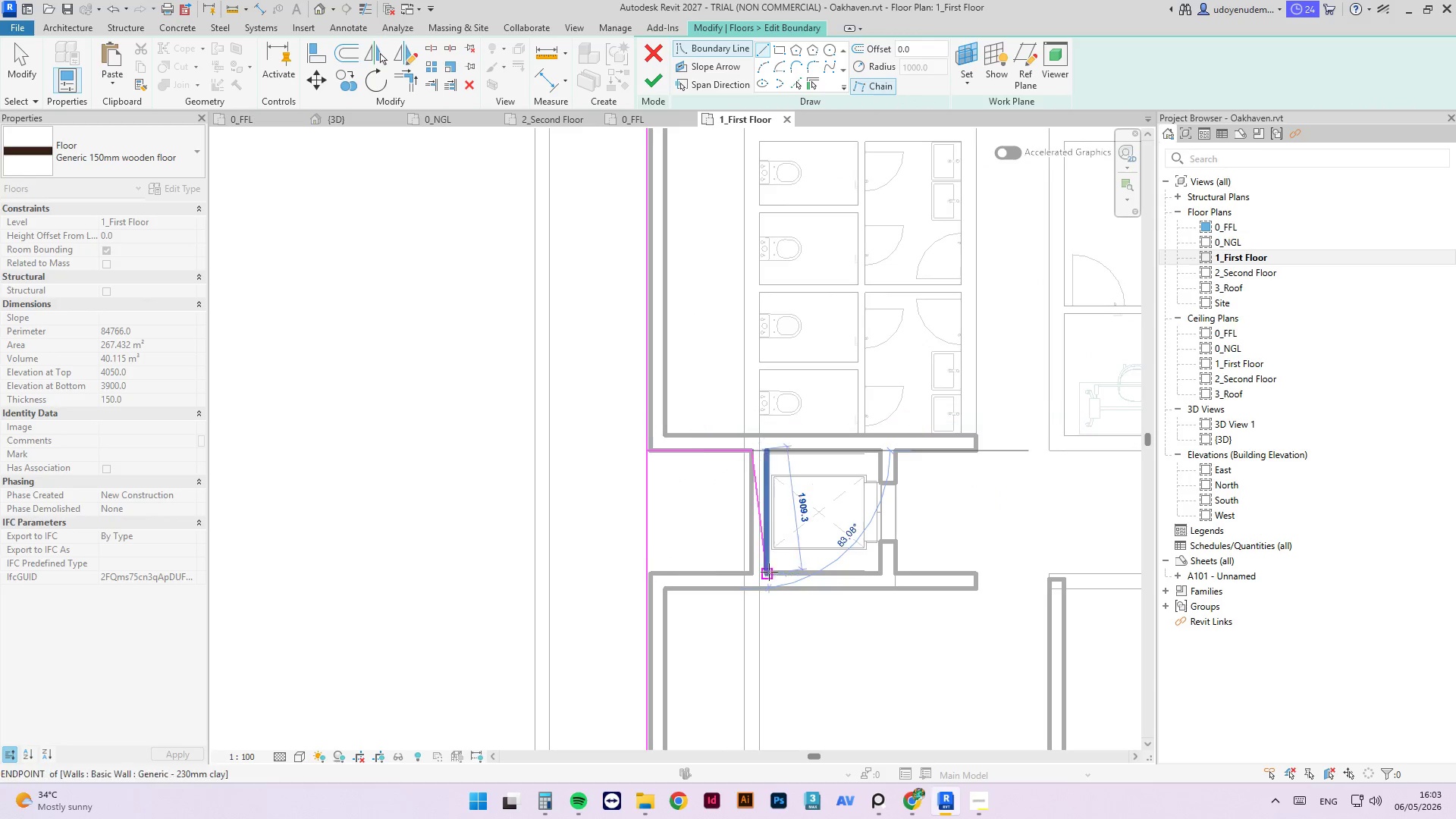 
left_click([752, 570])
 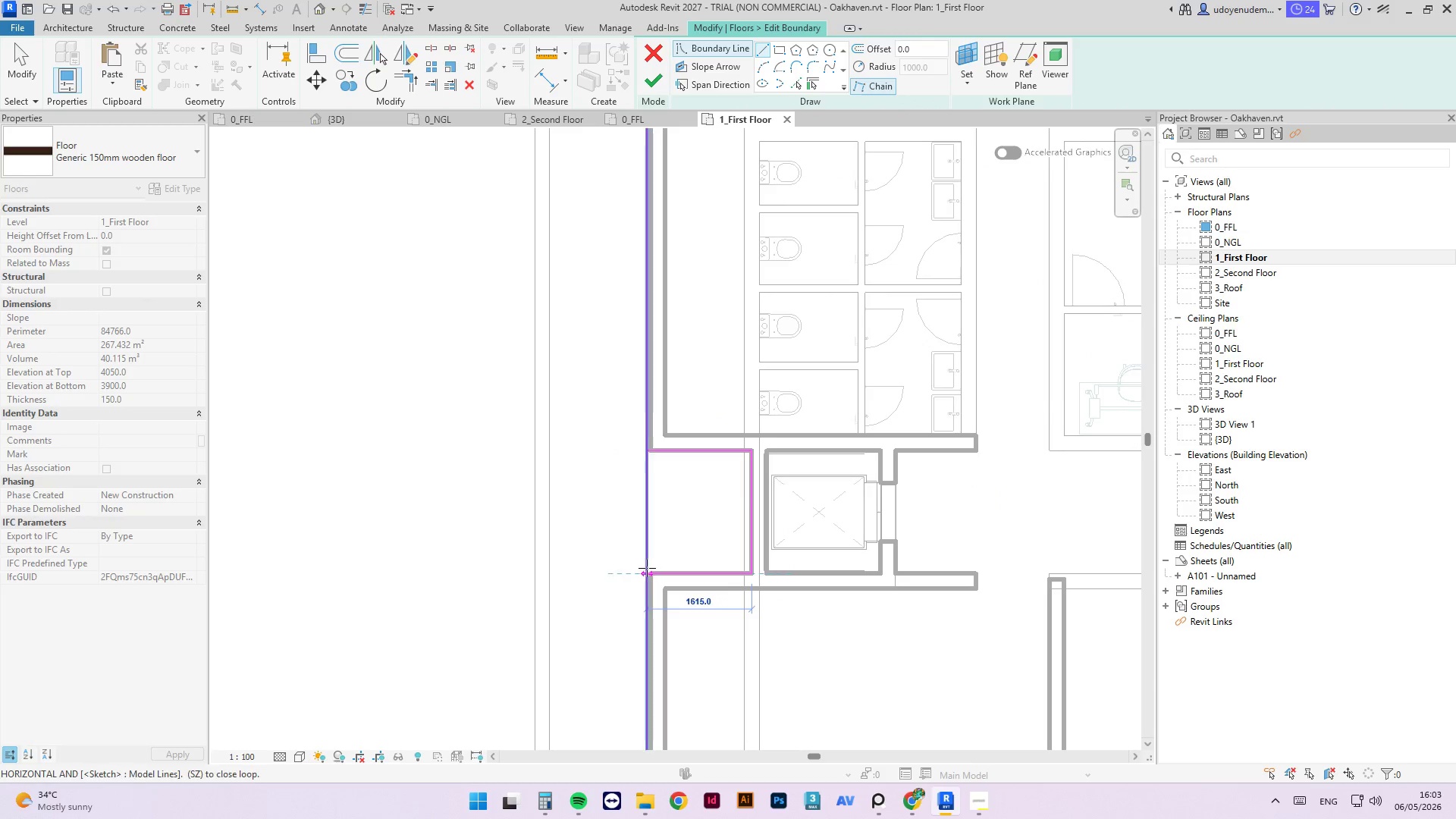 
left_click([646, 568])
 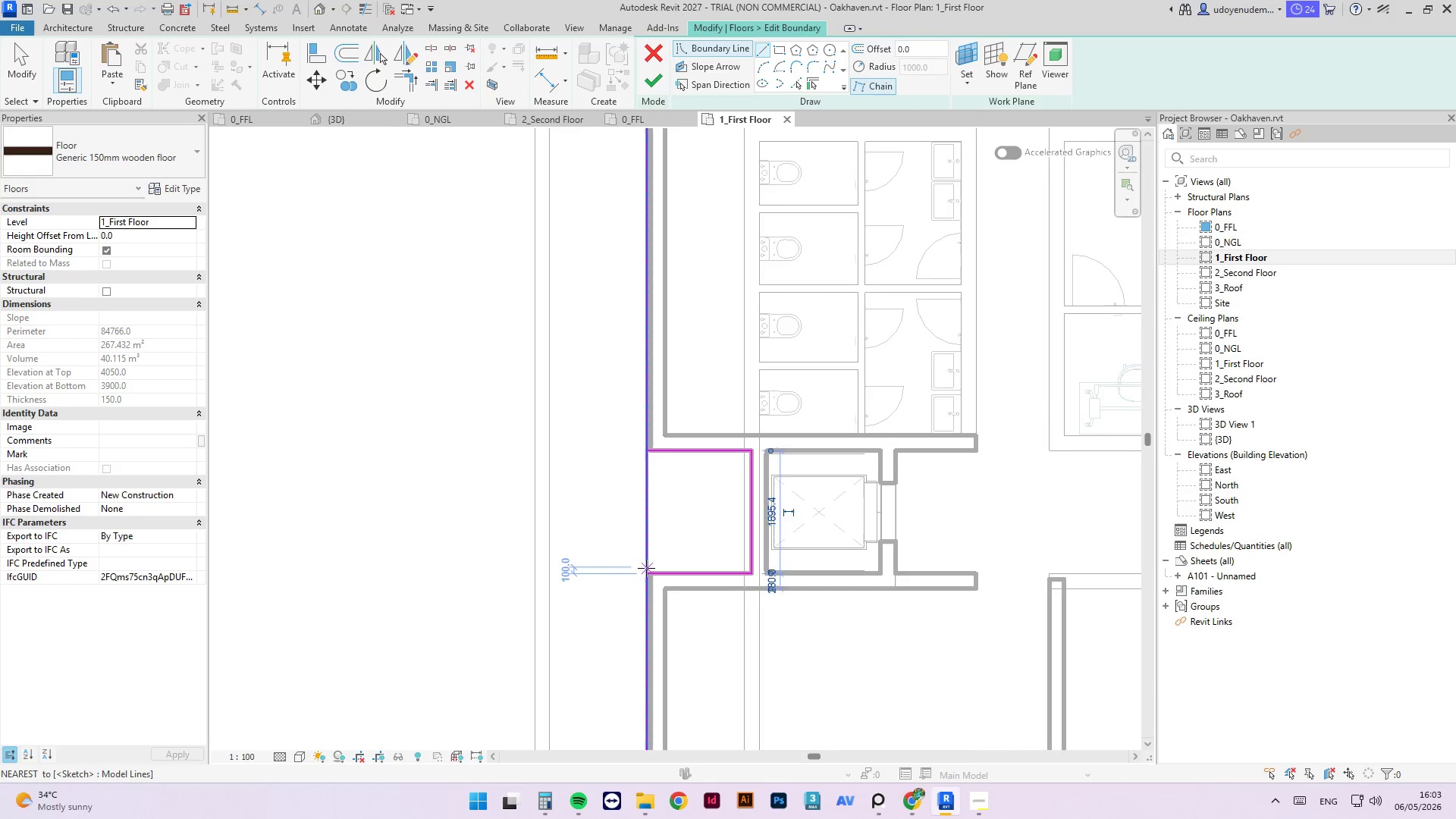 
key(Escape)
type(sl)
 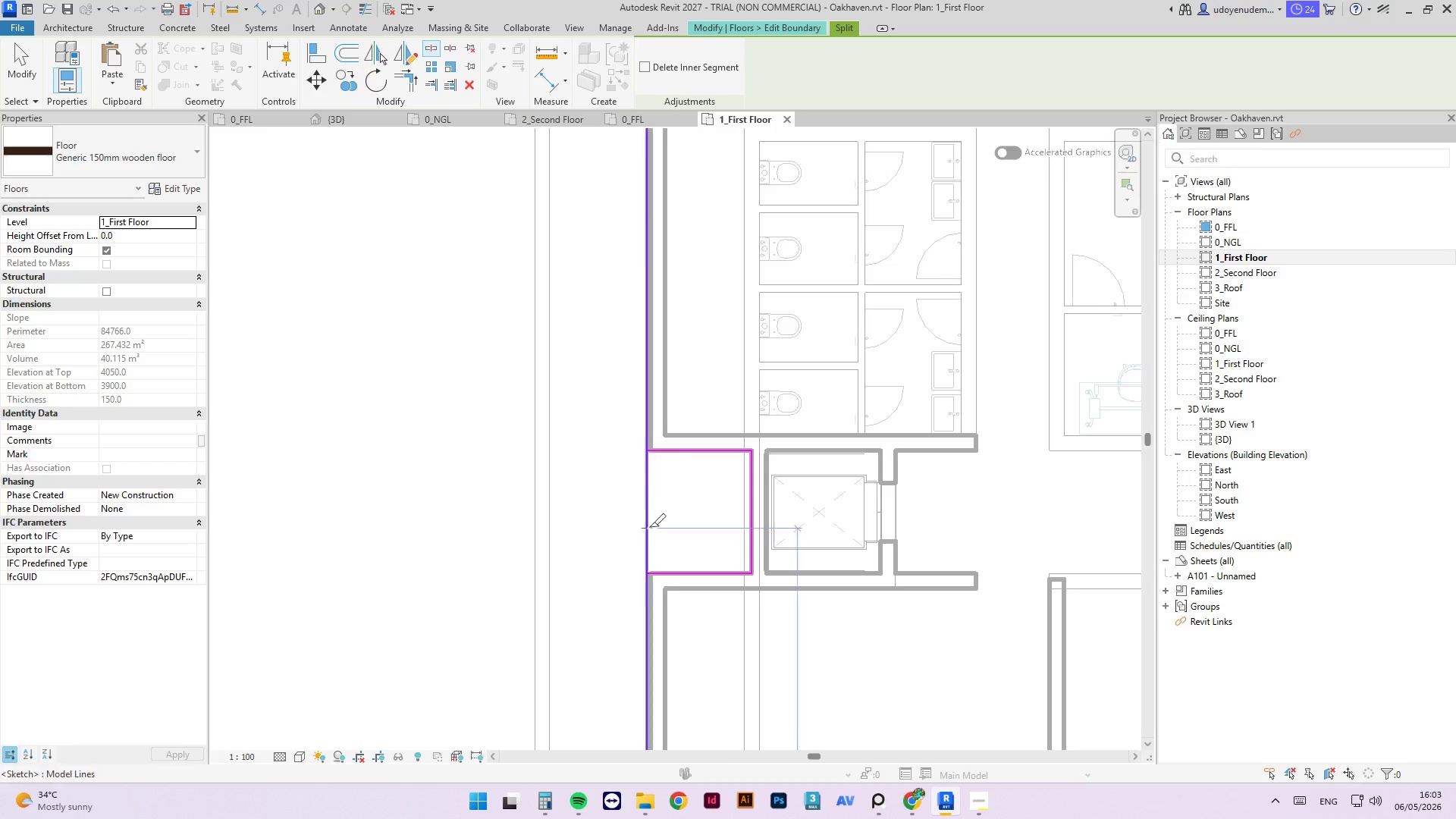 
left_click([645, 518])
 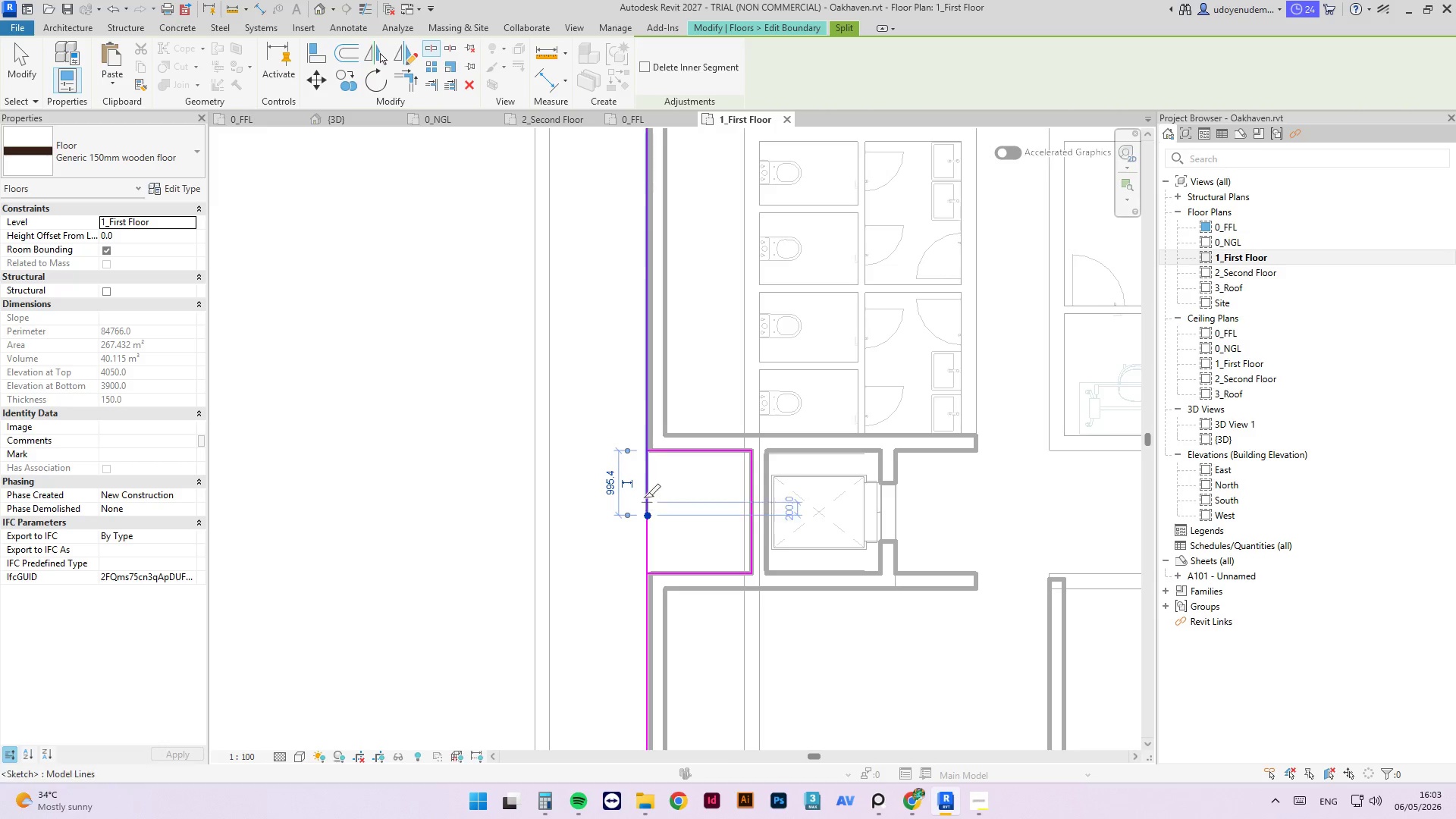 
type(tr)
 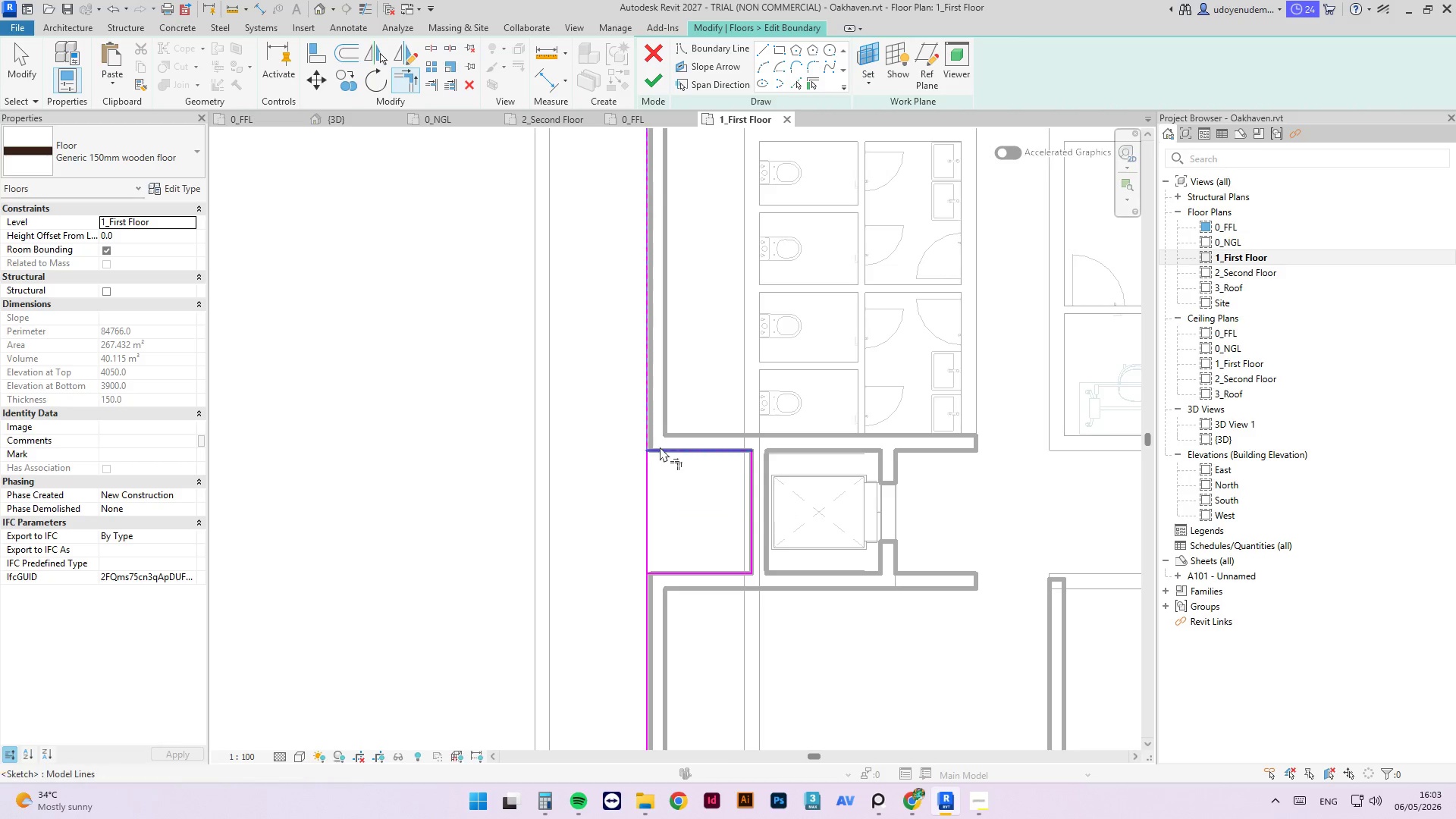 
double_click([666, 450])
 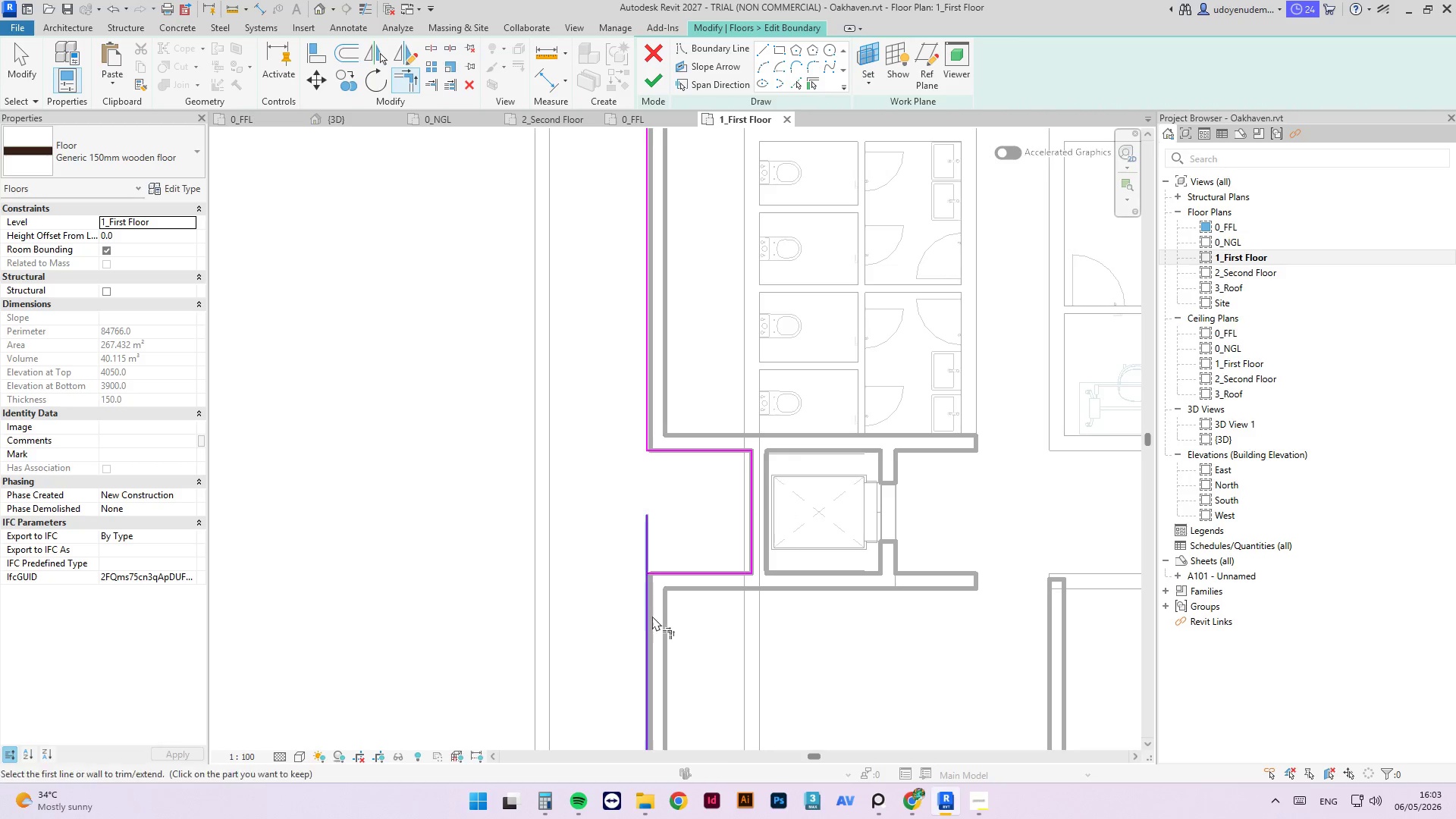 
left_click_drag(start_coordinate=[651, 620], to_coordinate=[652, 616])
 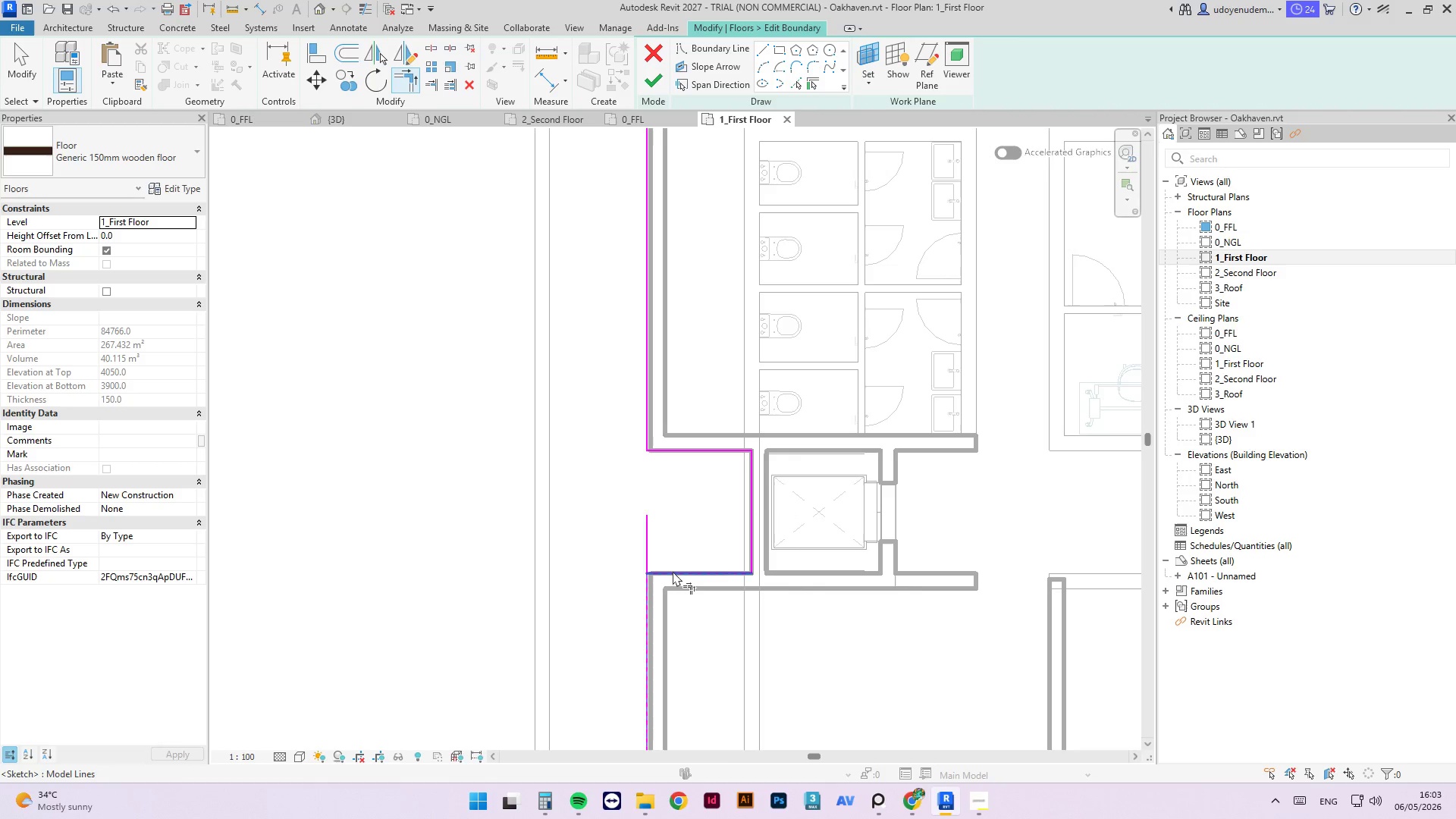 
double_click([673, 571])
 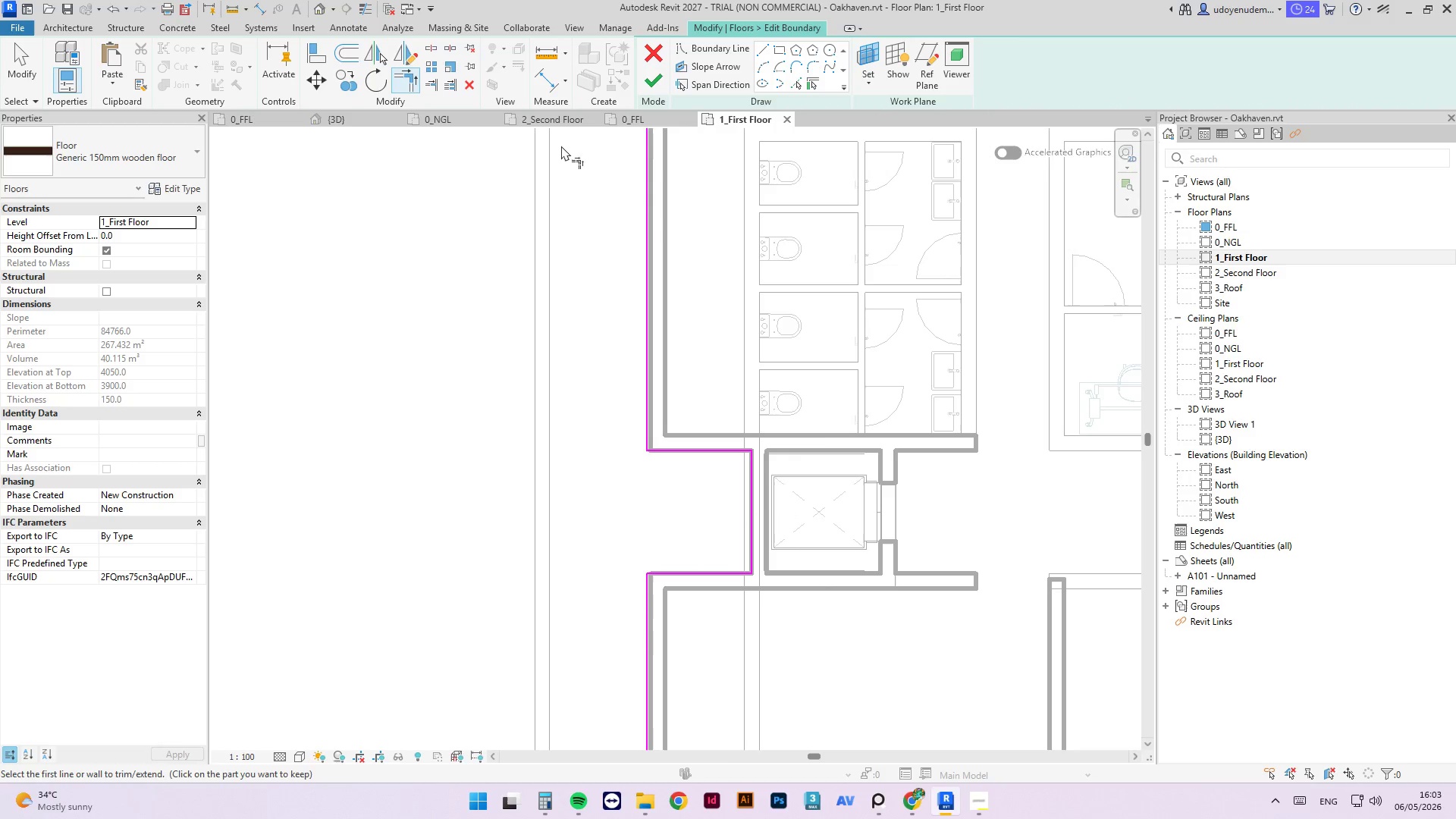 
key(Escape)
 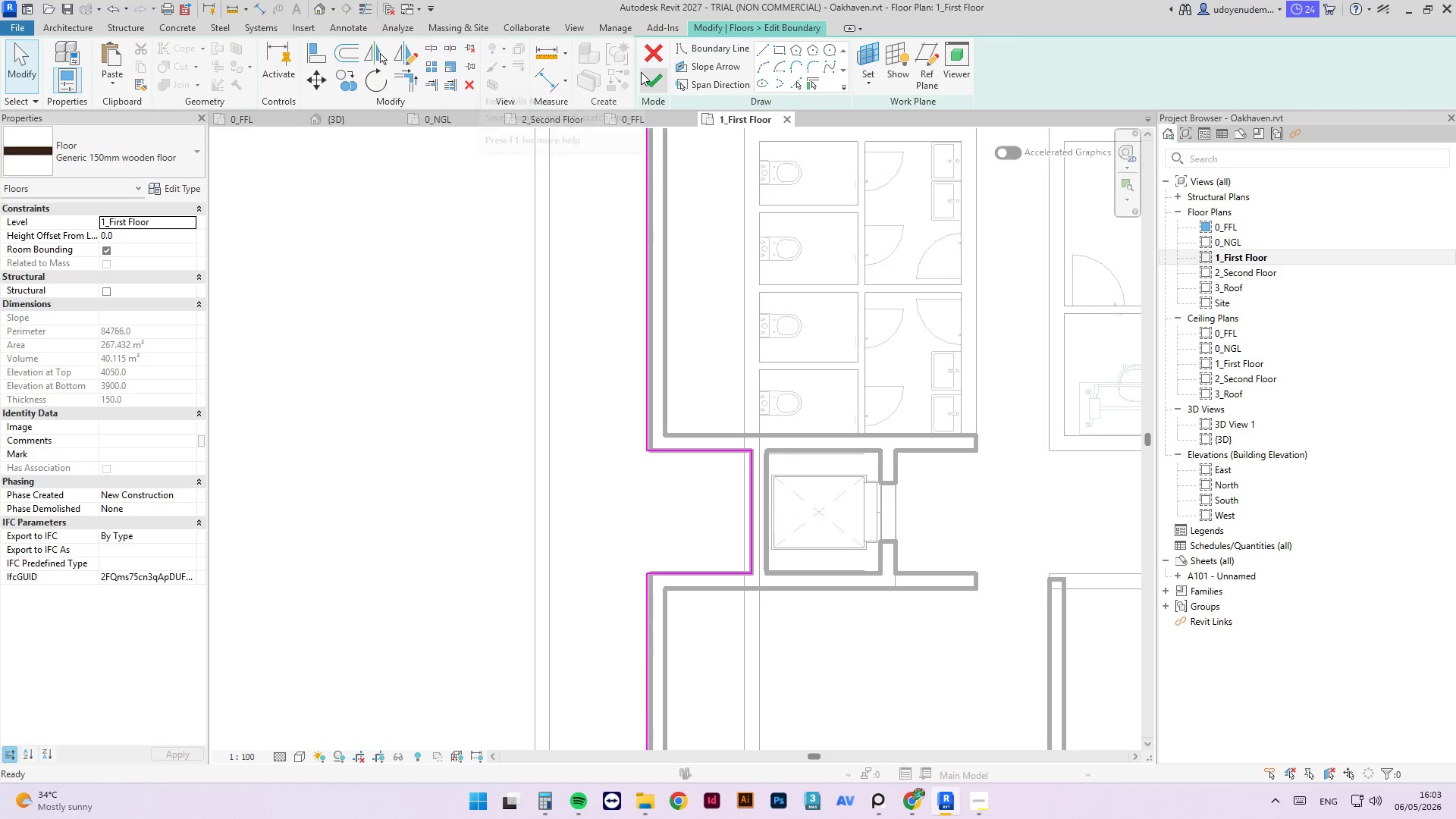 
left_click([649, 78])
 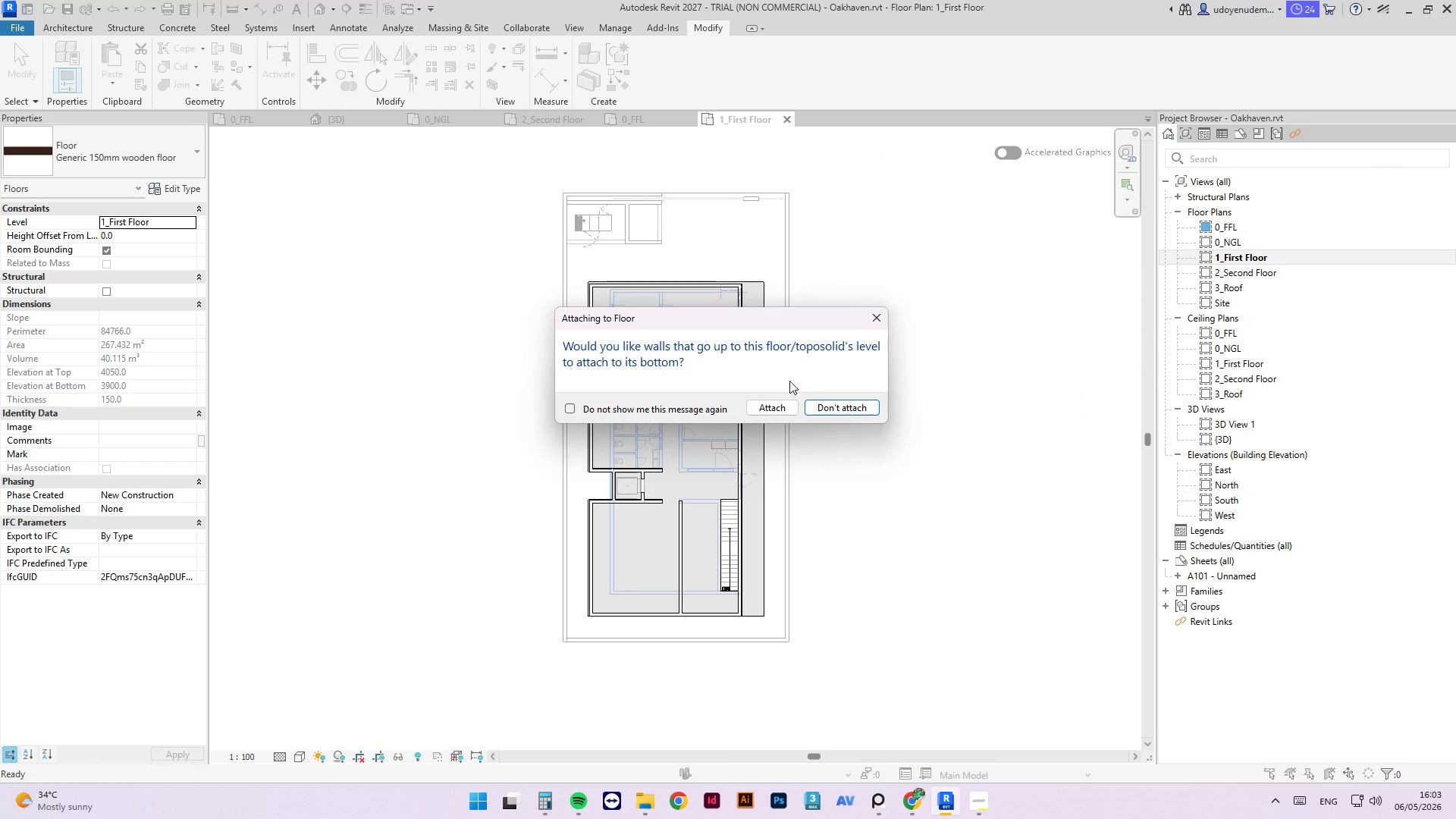 
left_click([818, 404])
 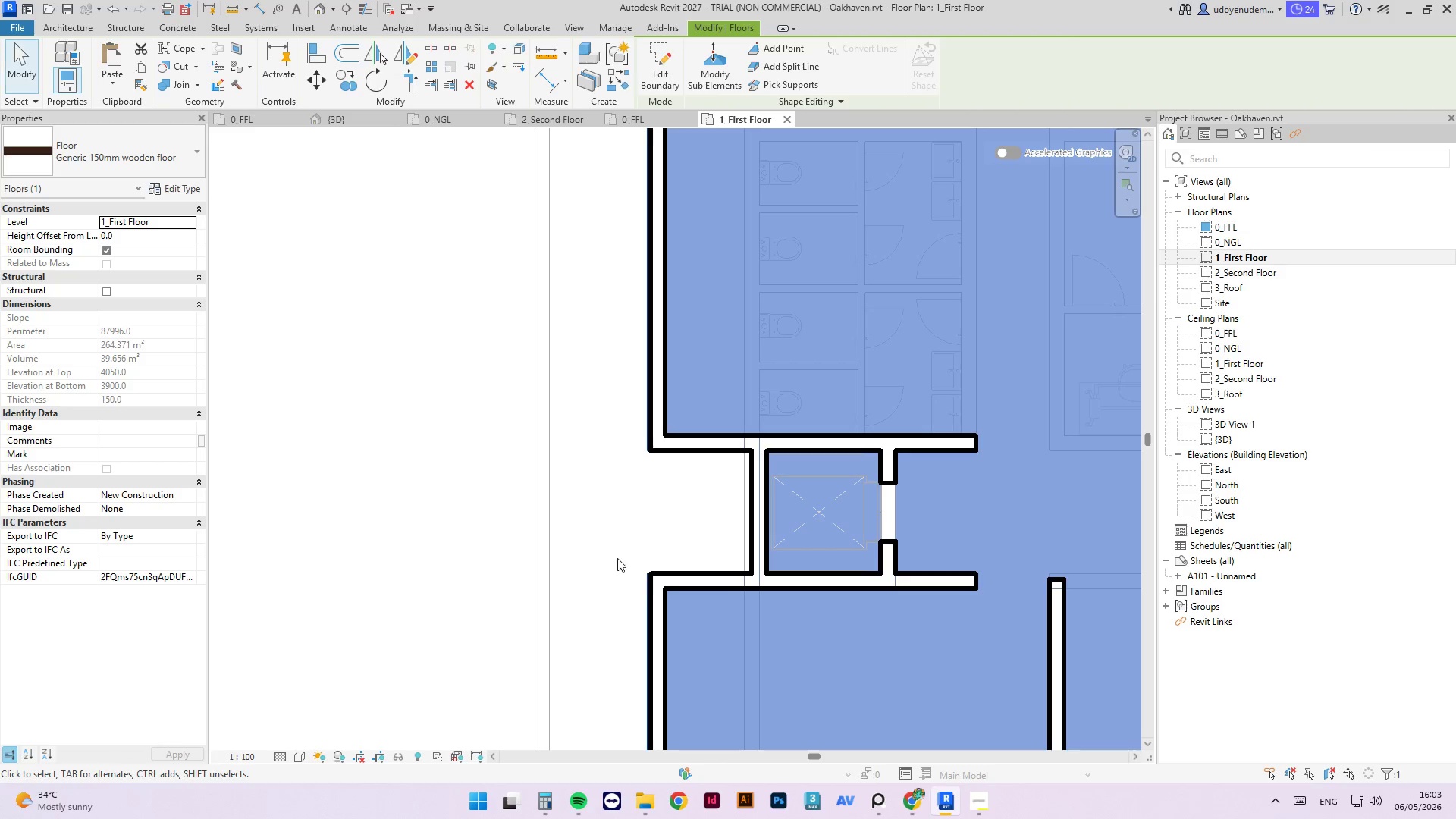 
key(Escape)
 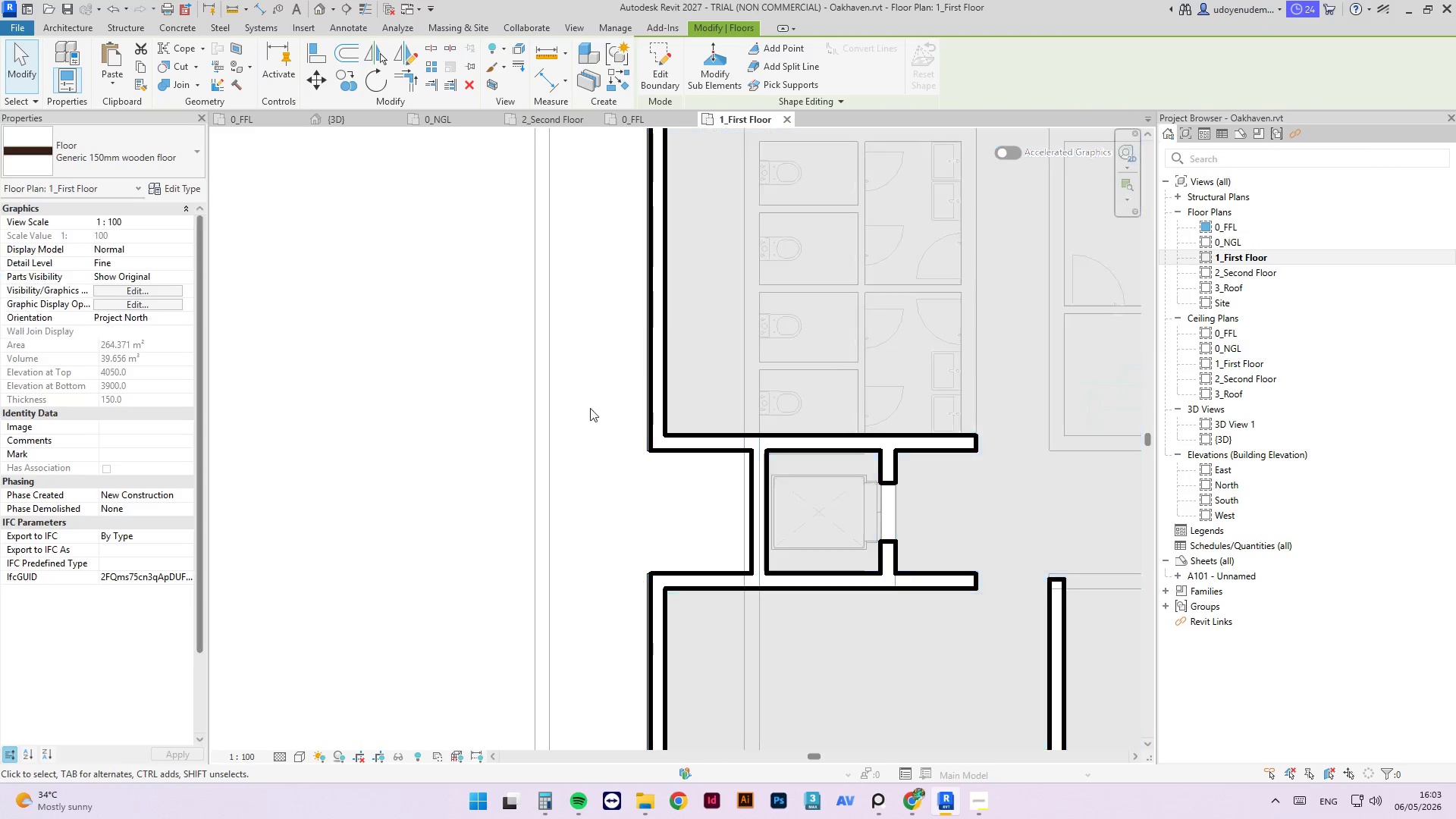 
scroll: coordinate [626, 428], scroll_direction: down, amount: 7.0
 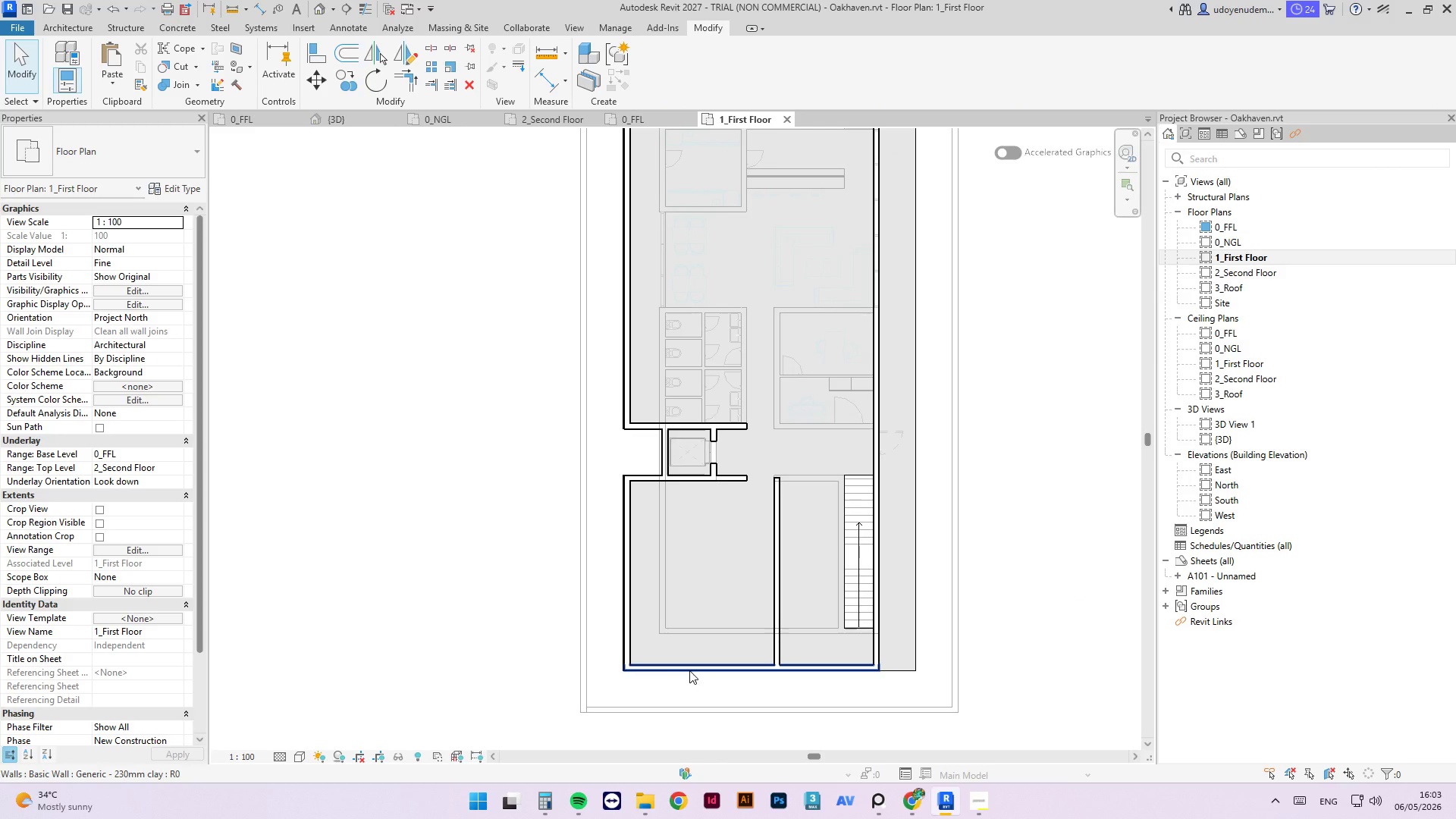 
key(A)
 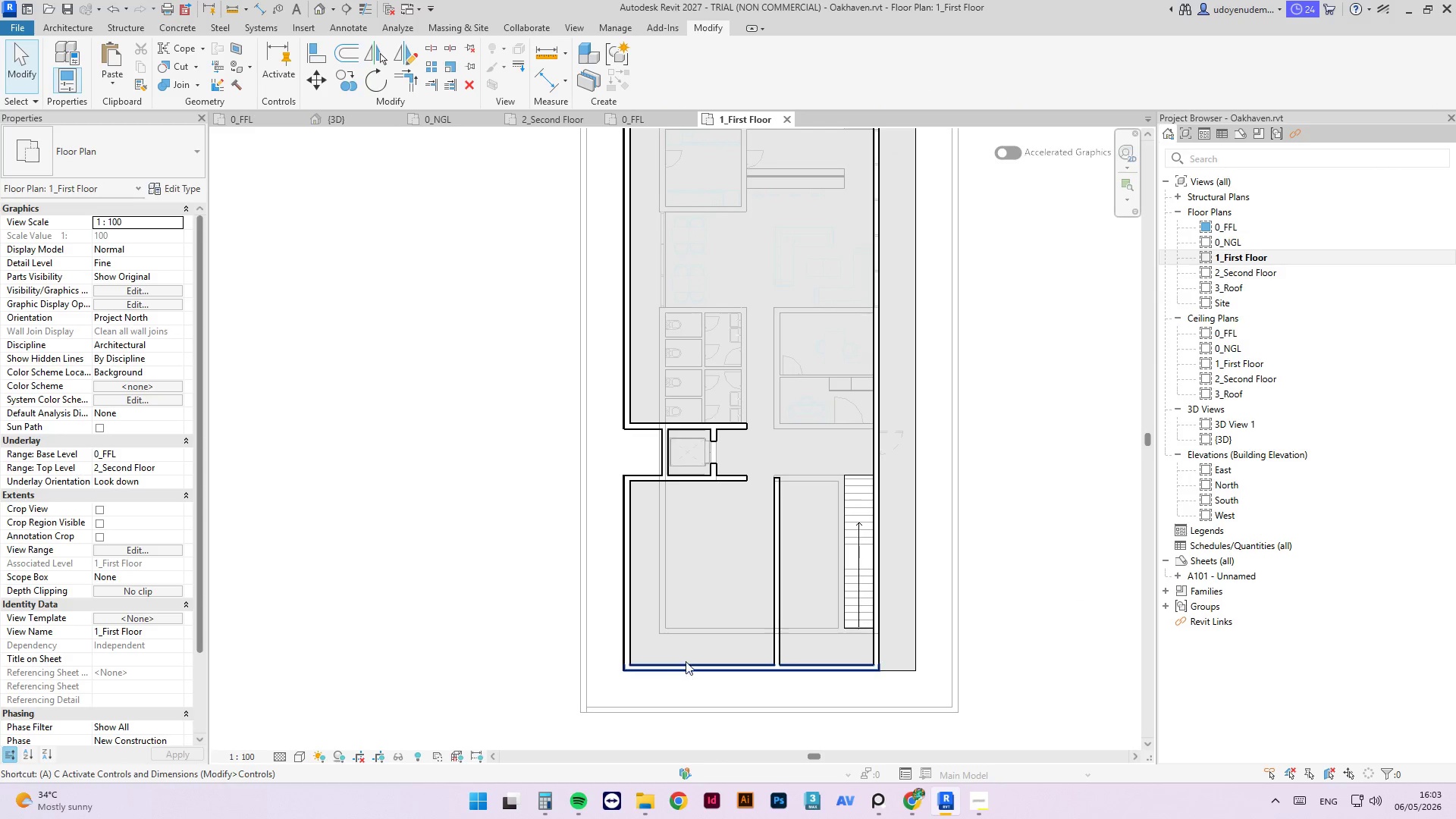 
key(L)
 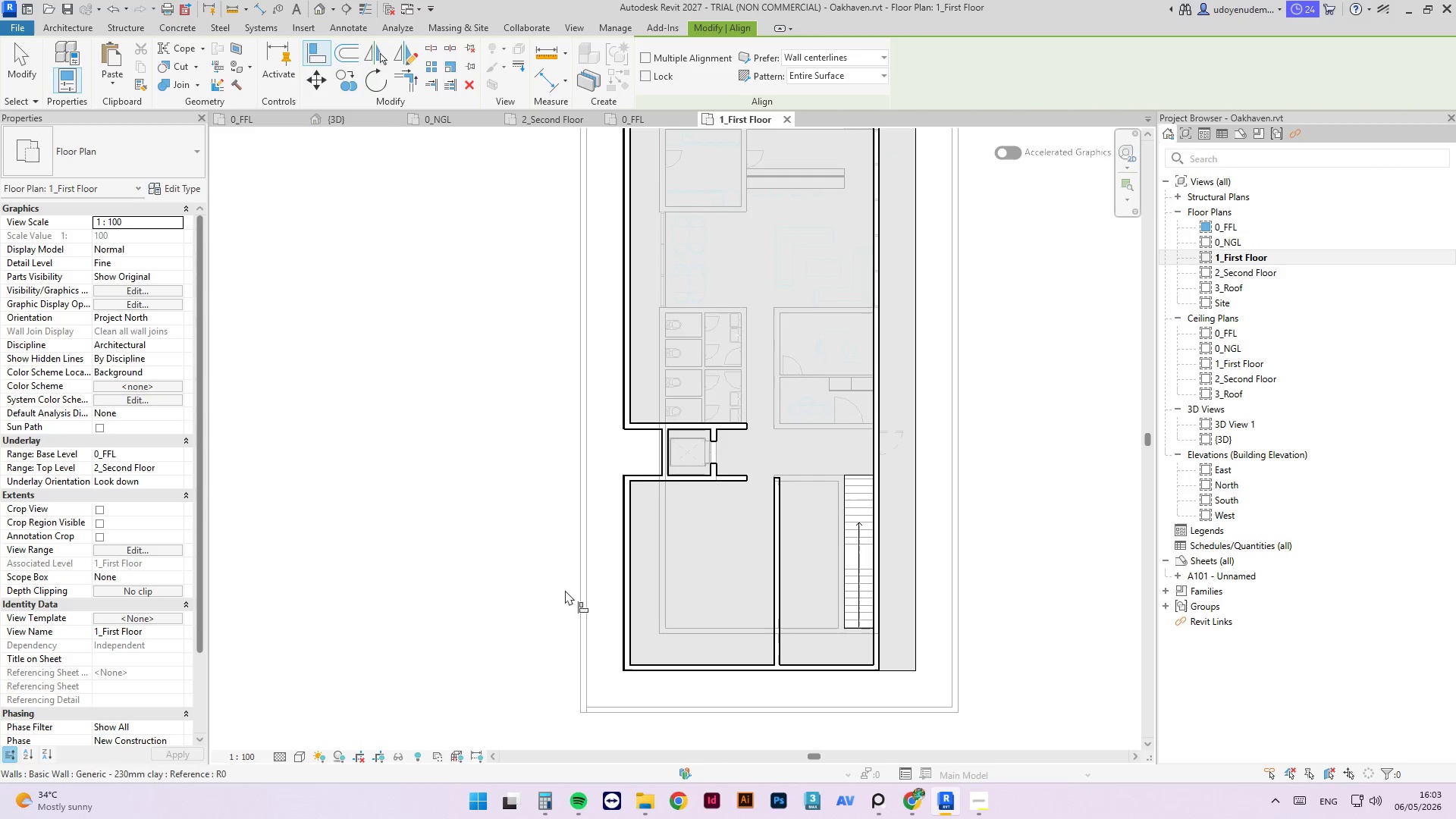 
scroll: coordinate [672, 694], scroll_direction: up, amount: 11.0
 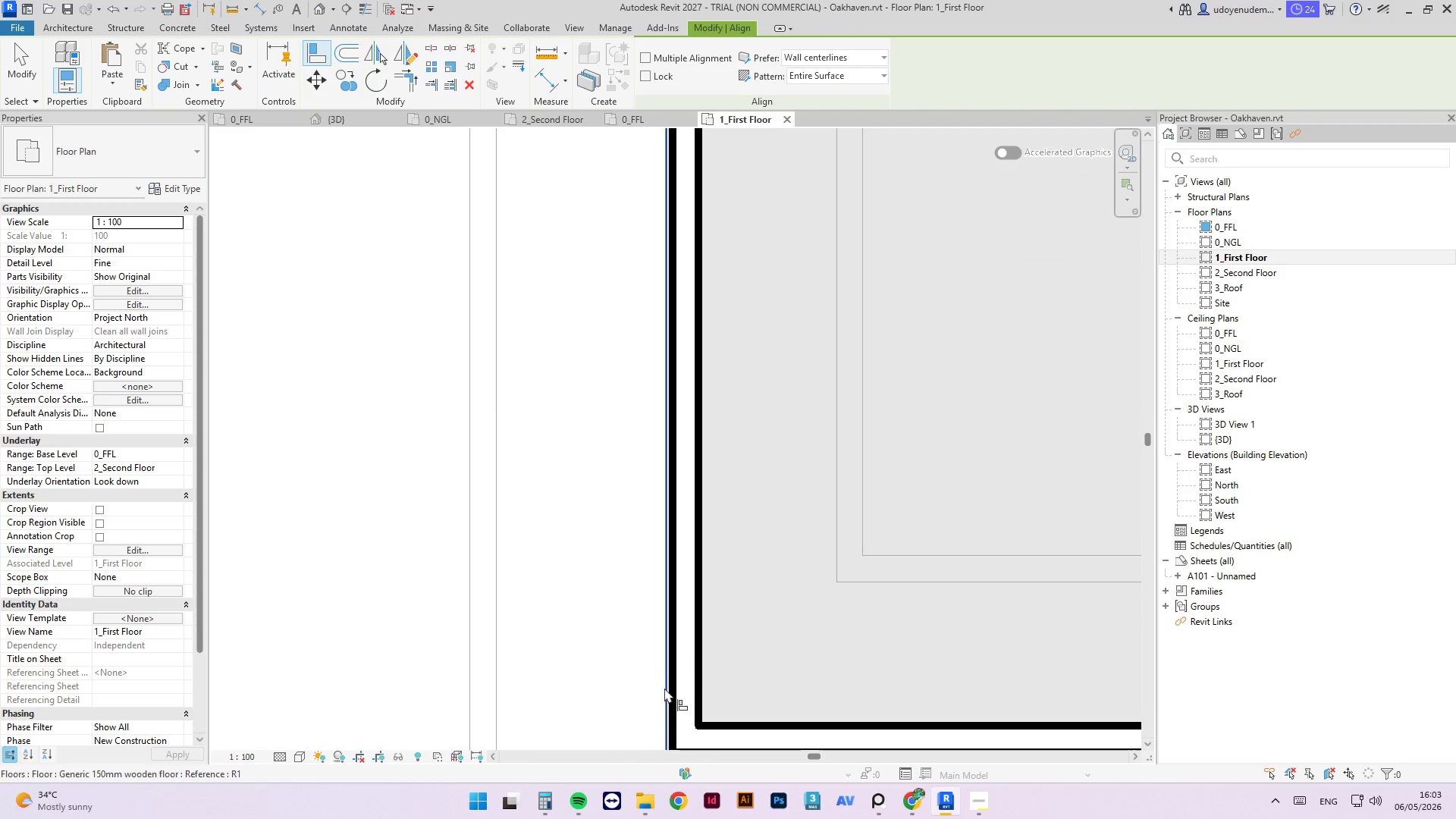 
left_click([664, 688])
 